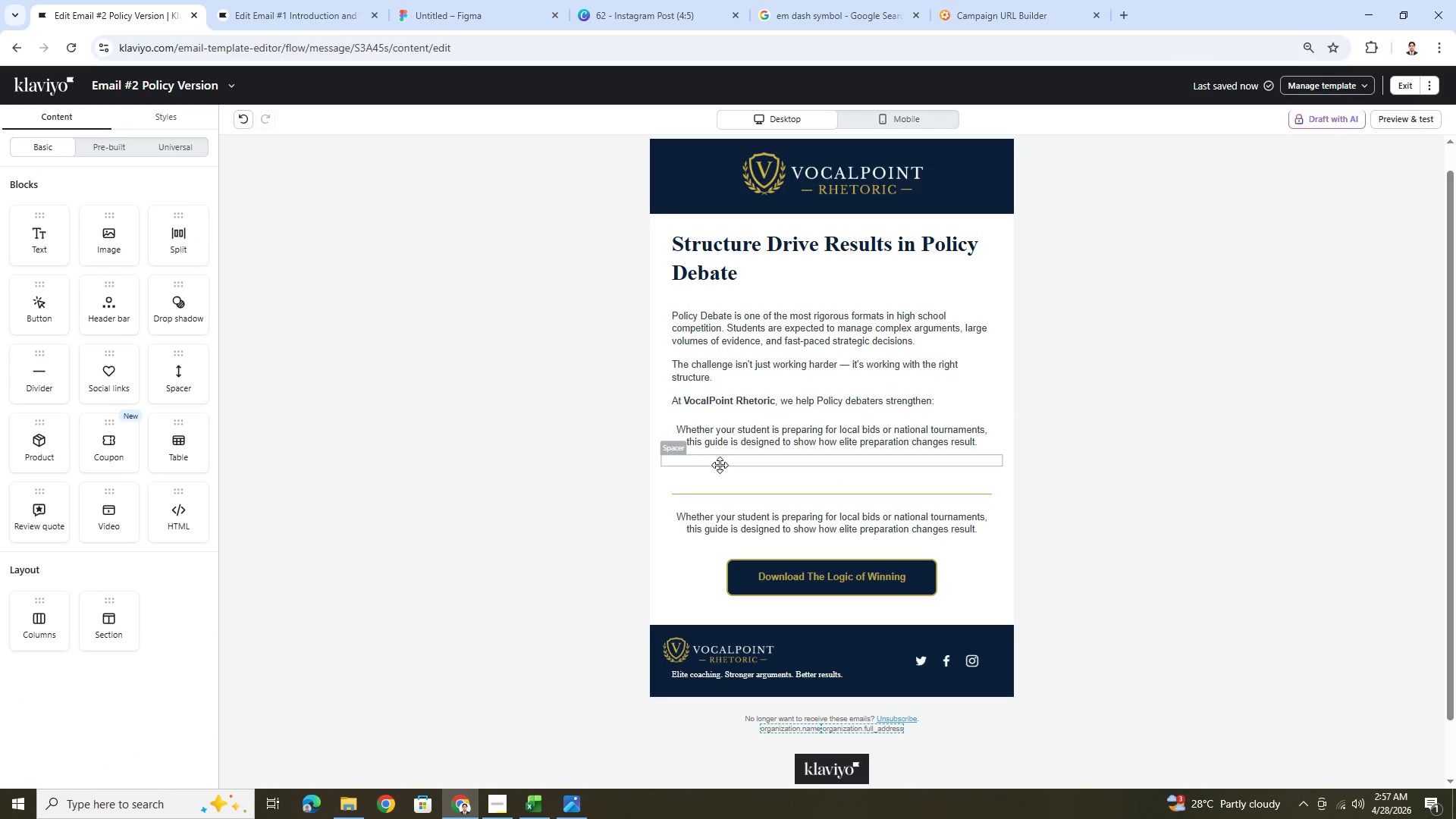 
left_click([718, 464])
 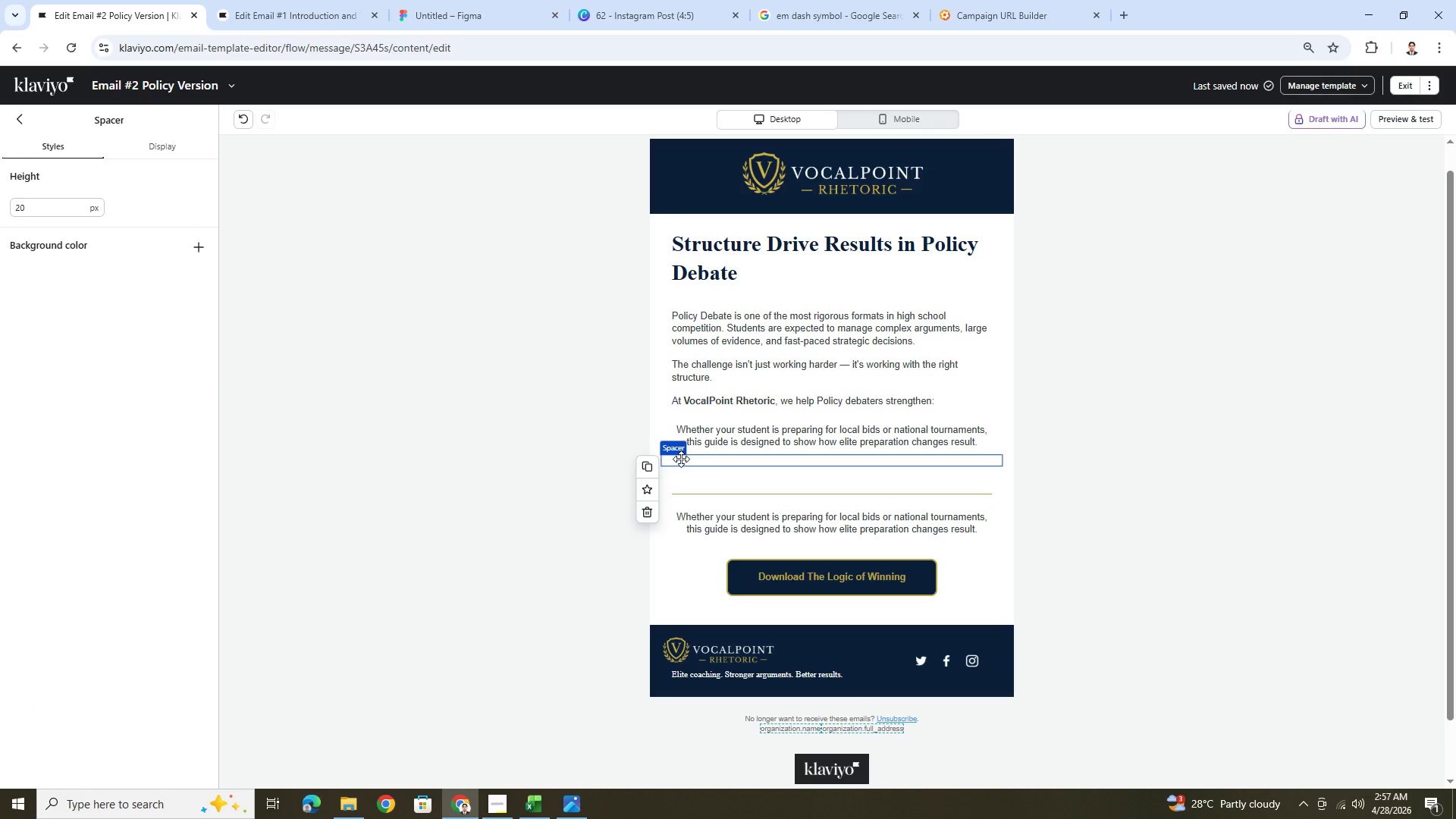 
left_click([644, 514])
 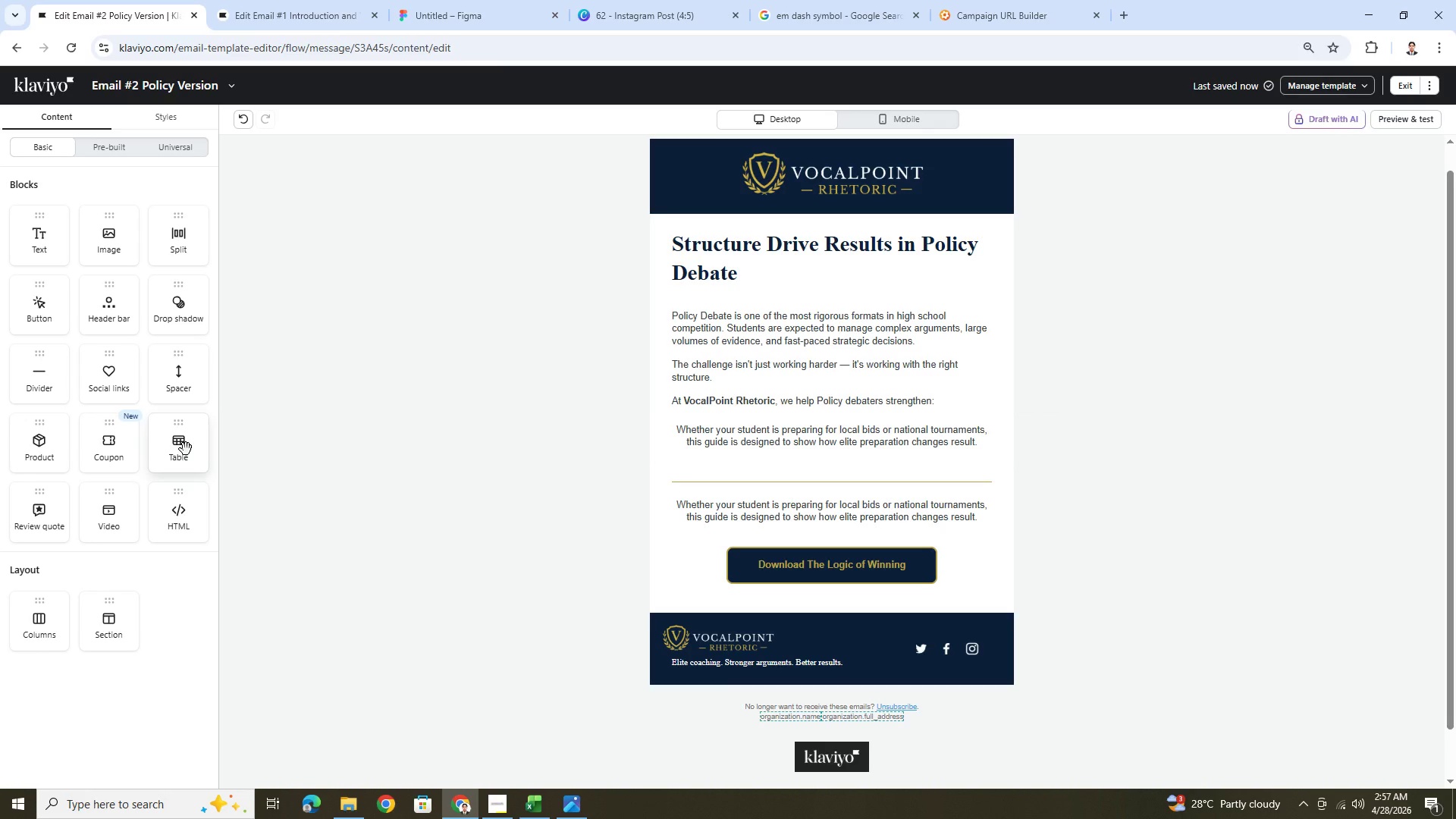 
wait(15.31)
 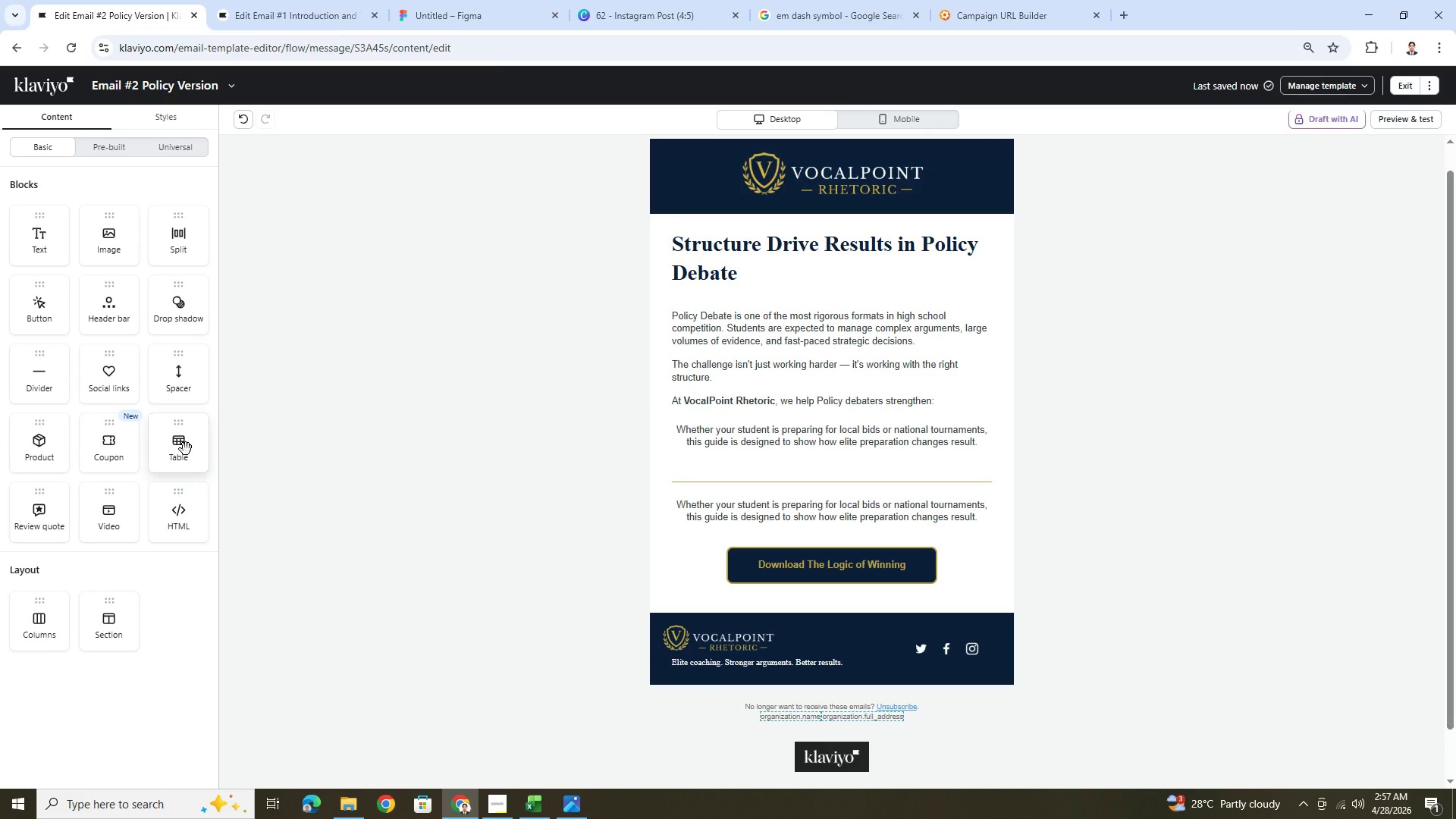 
left_click_drag(start_coordinate=[110, 632], to_coordinate=[862, 435])
 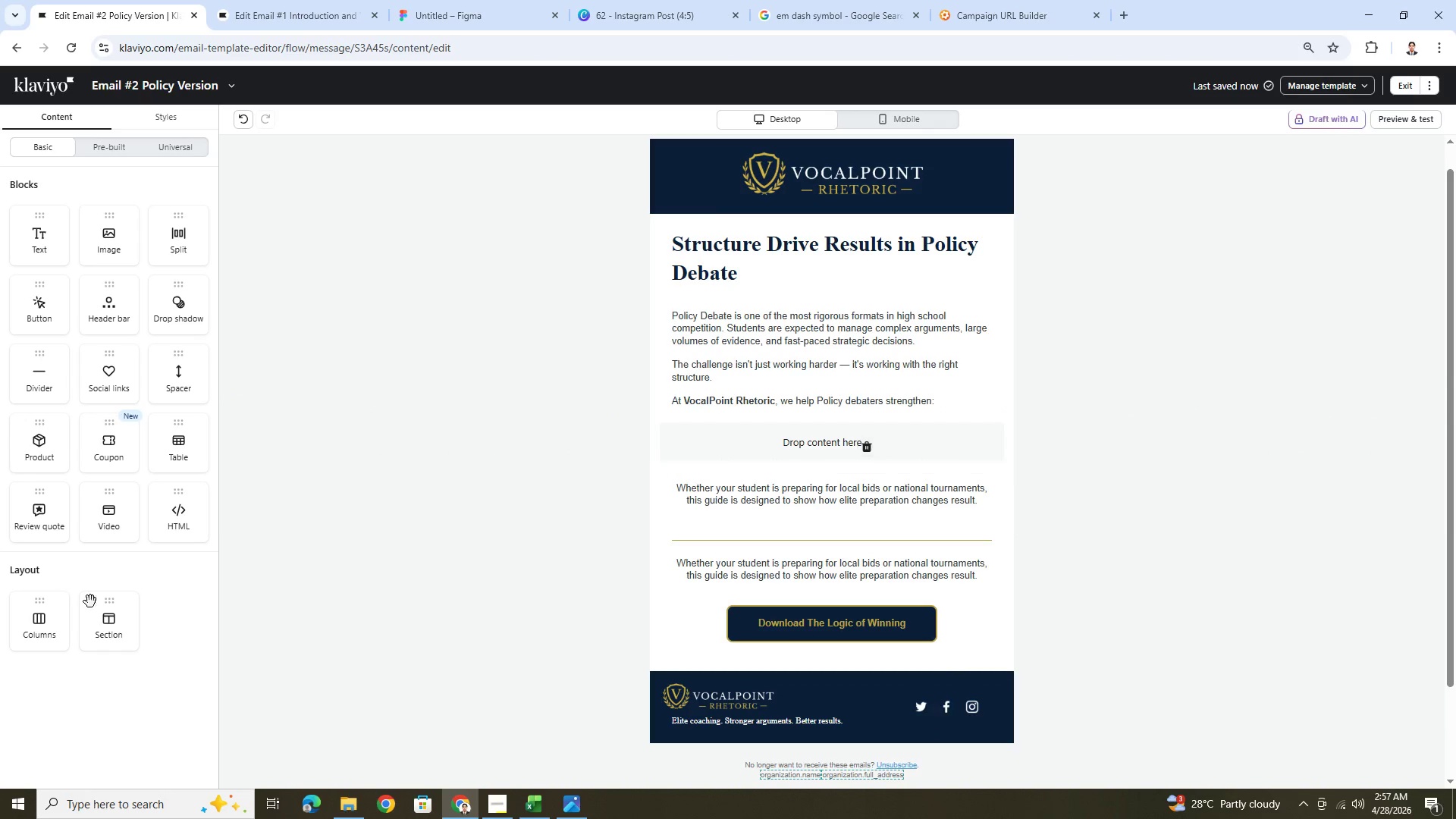 
left_click_drag(start_coordinate=[37, 632], to_coordinate=[897, 451])
 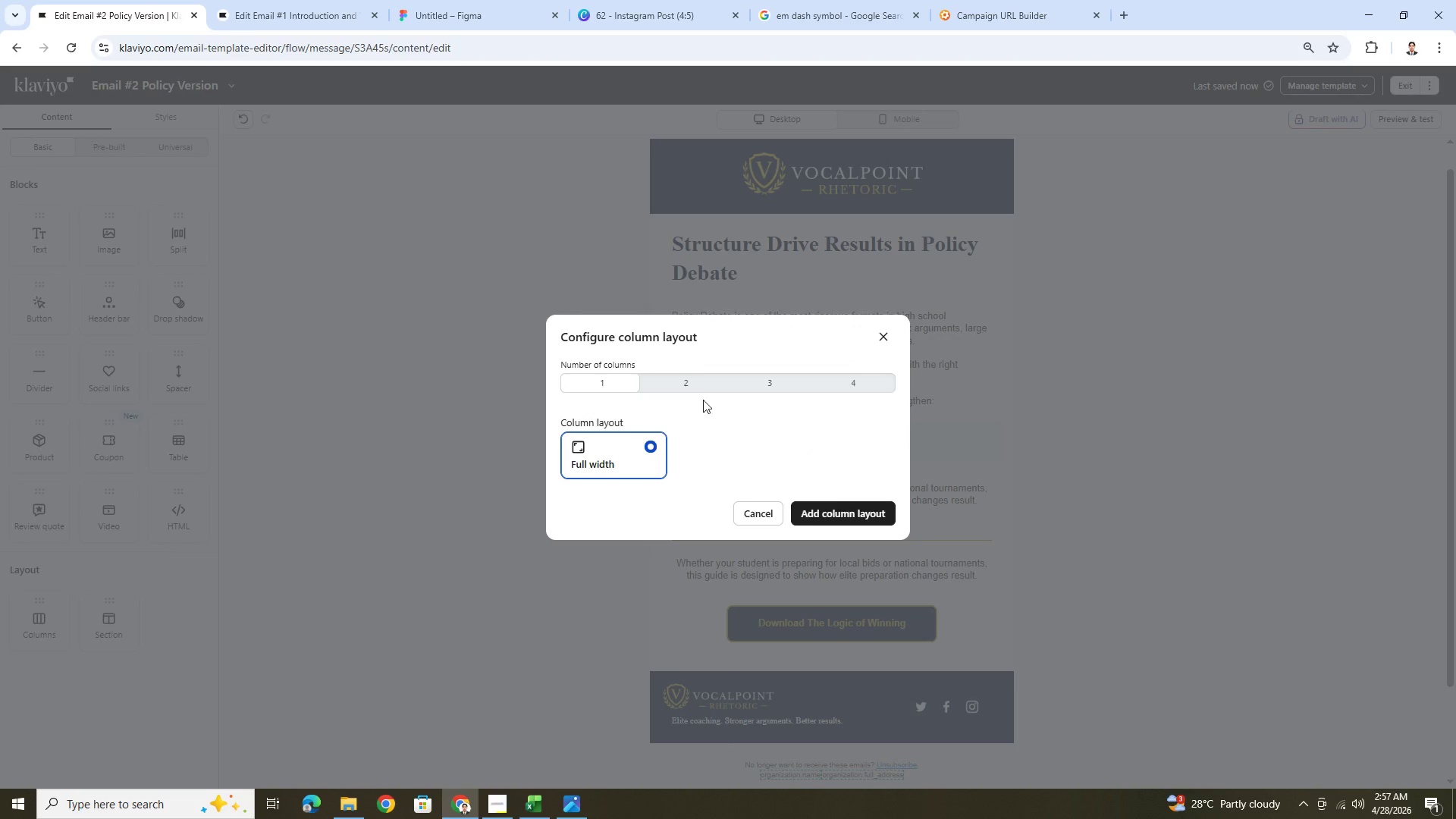 
left_click([695, 386])
 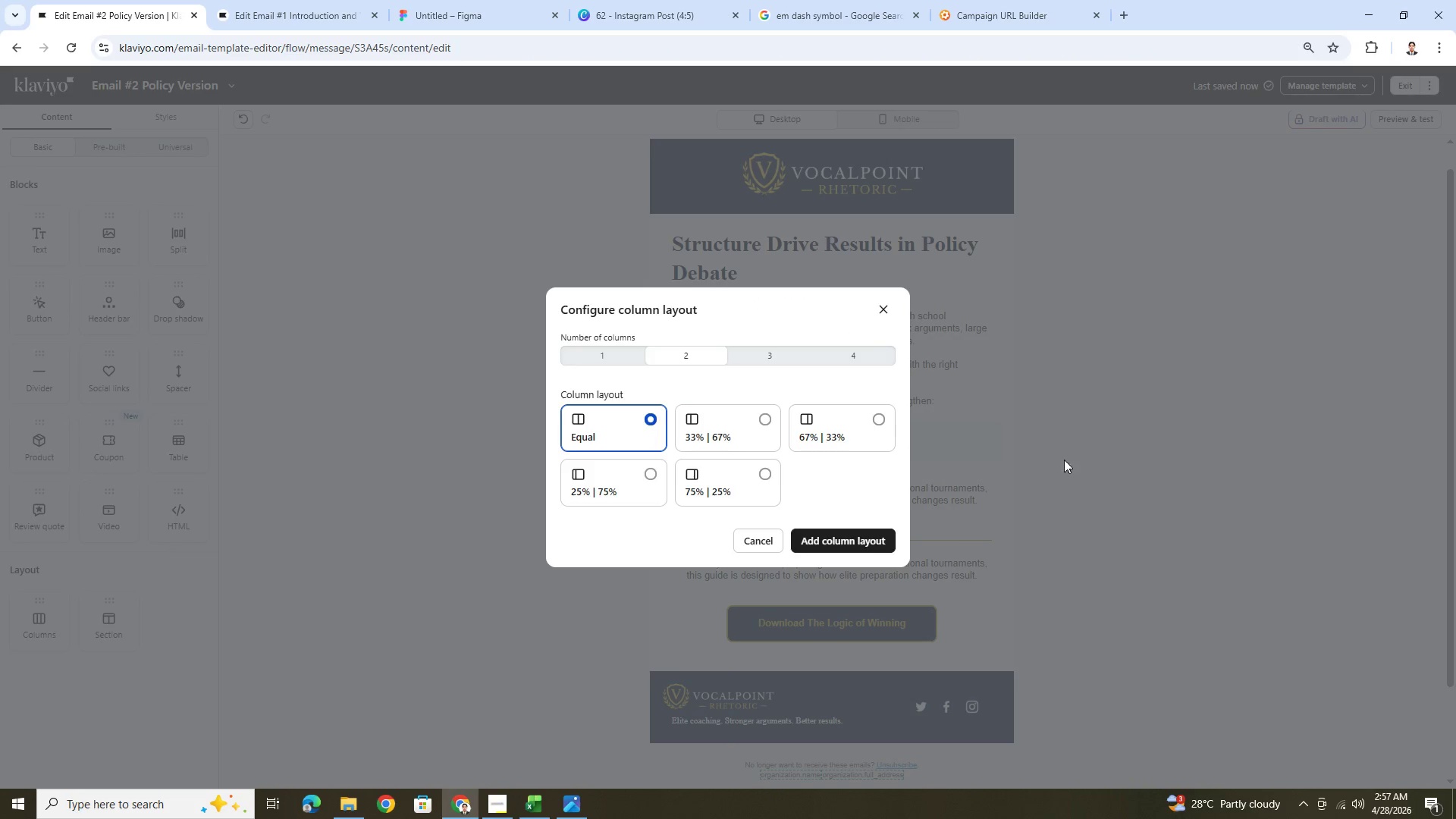 
left_click([762, 552])
 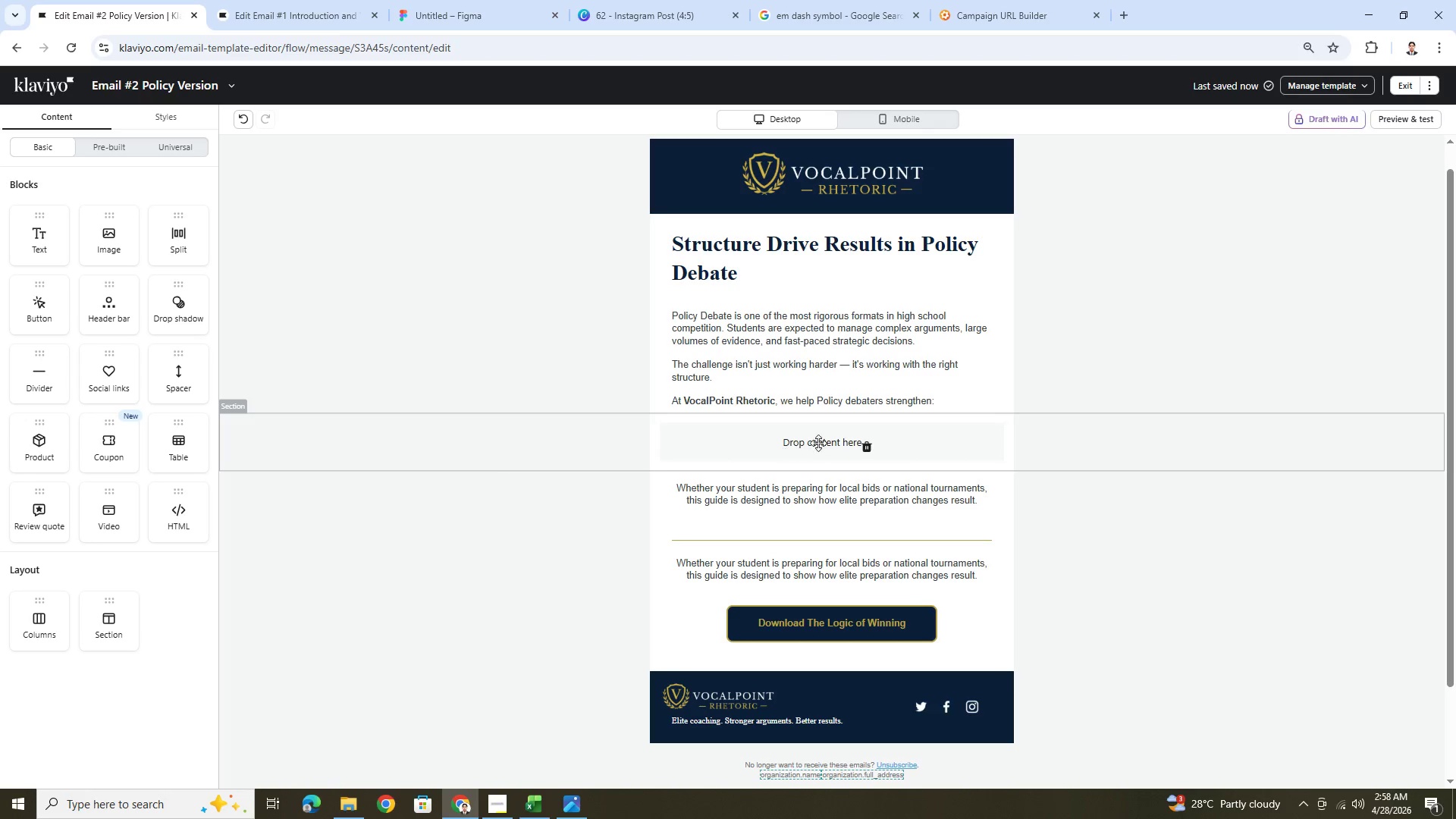 
left_click([865, 447])
 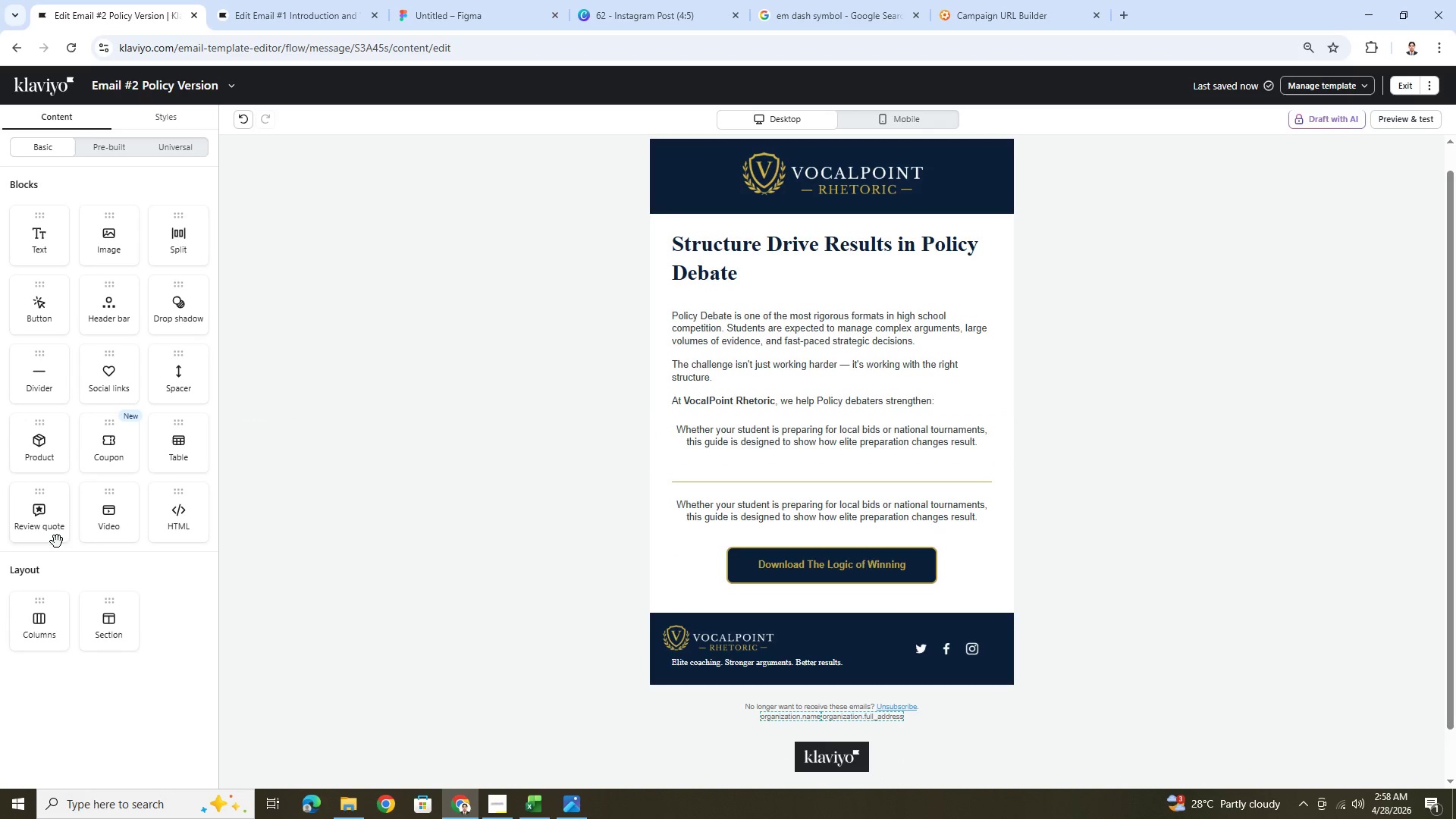 
left_click_drag(start_coordinate=[53, 623], to_coordinate=[849, 443])
 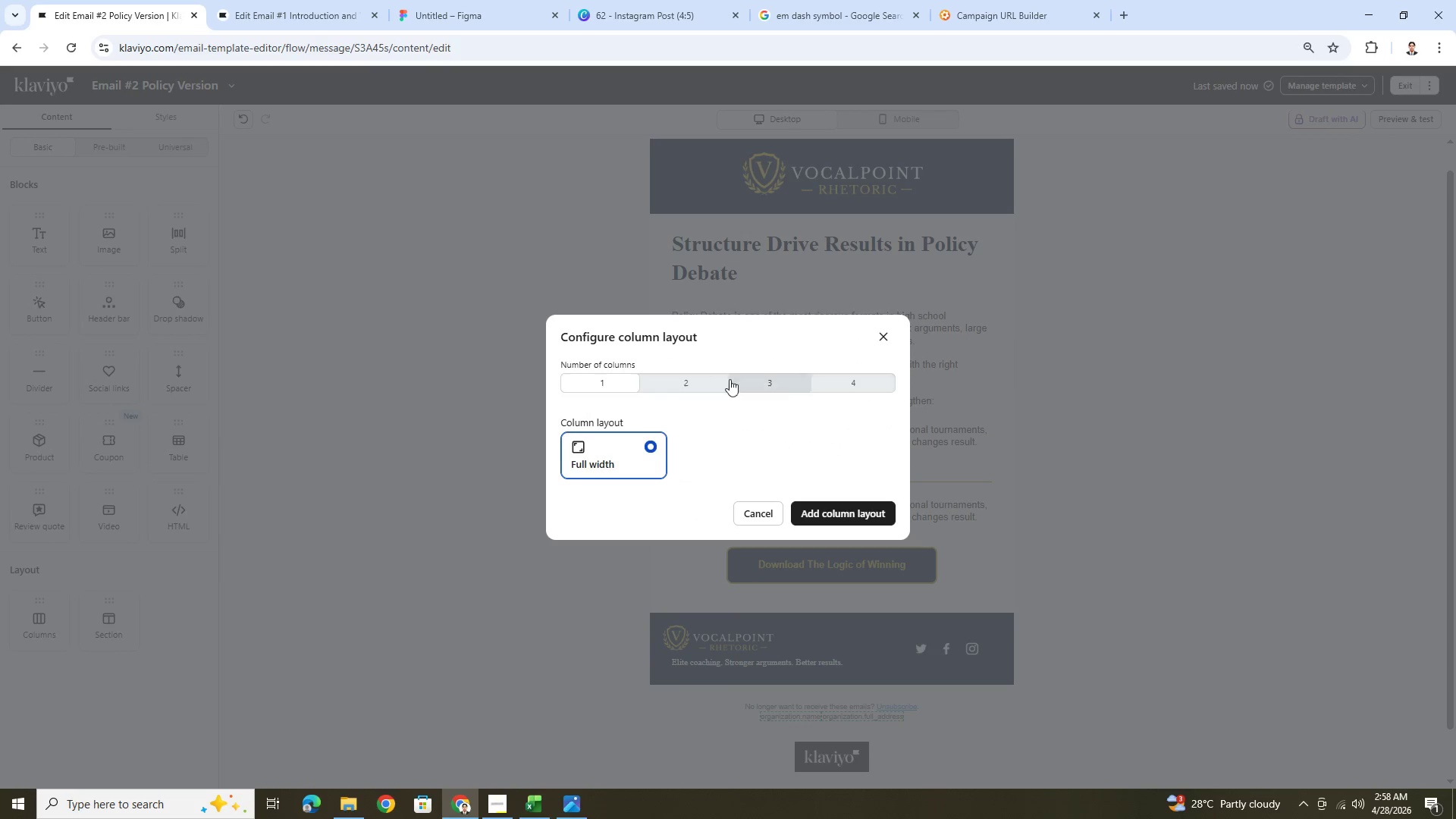 
left_click([702, 378])
 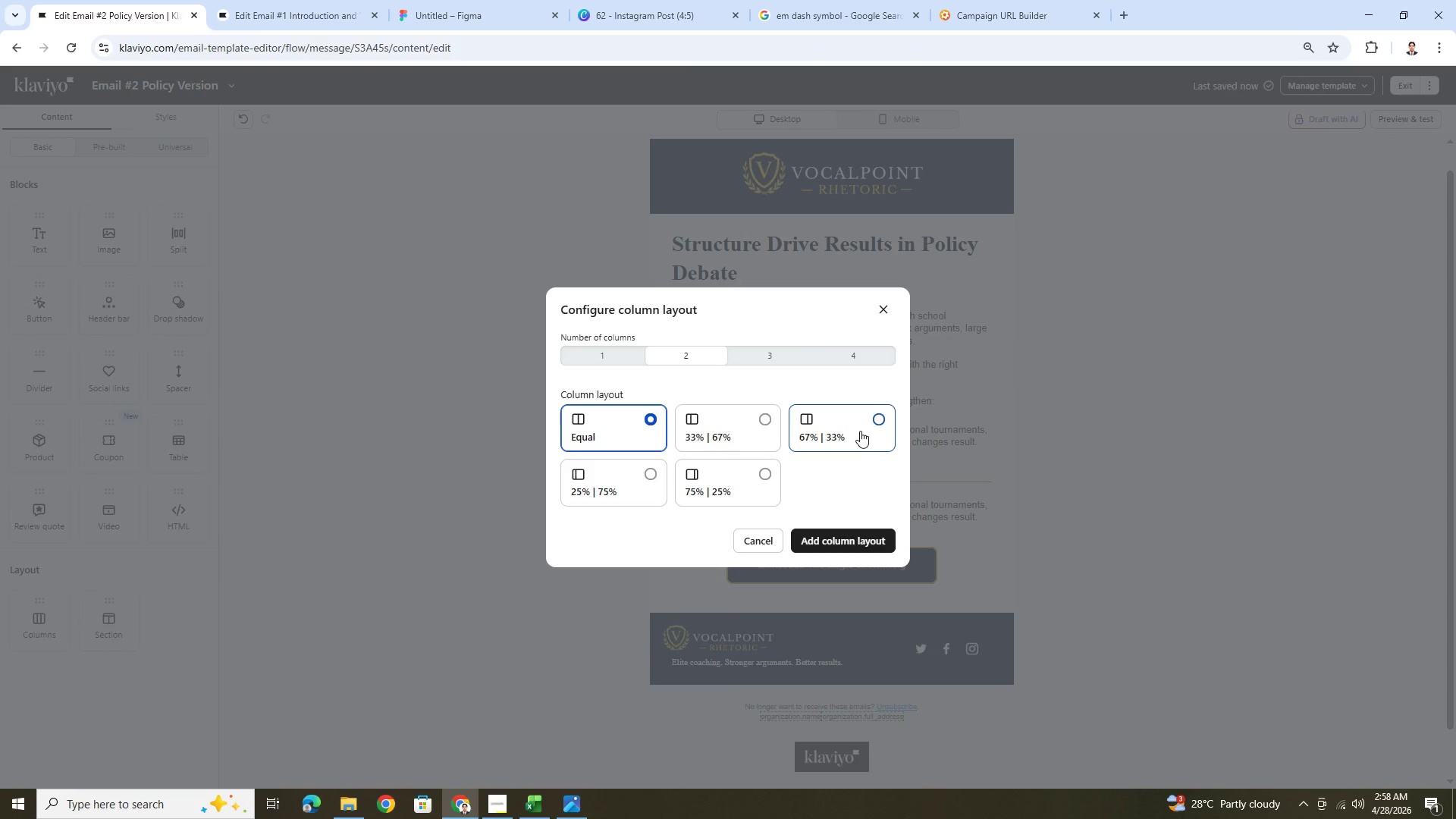 
left_click([860, 431])
 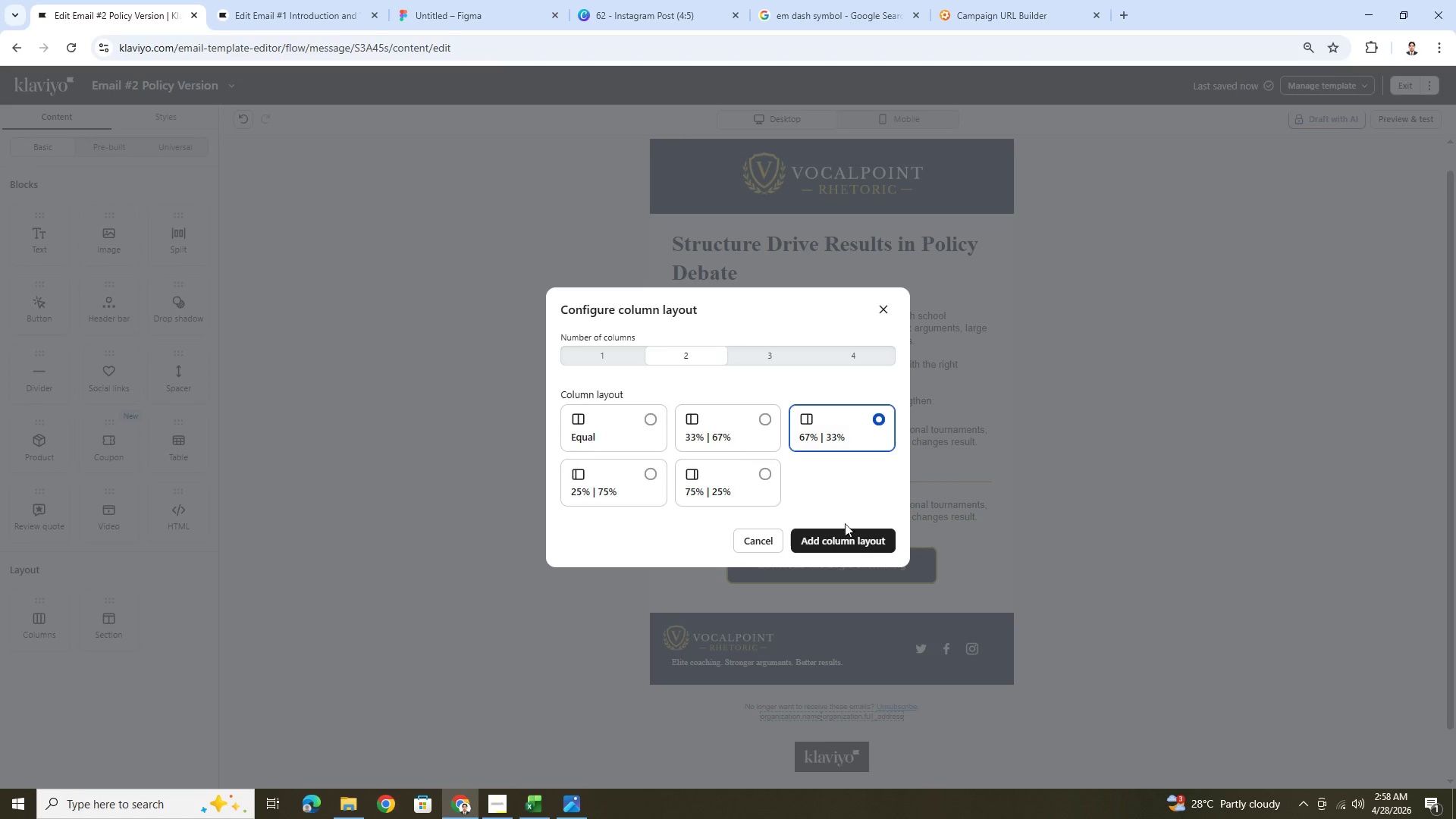 
wait(5.39)
 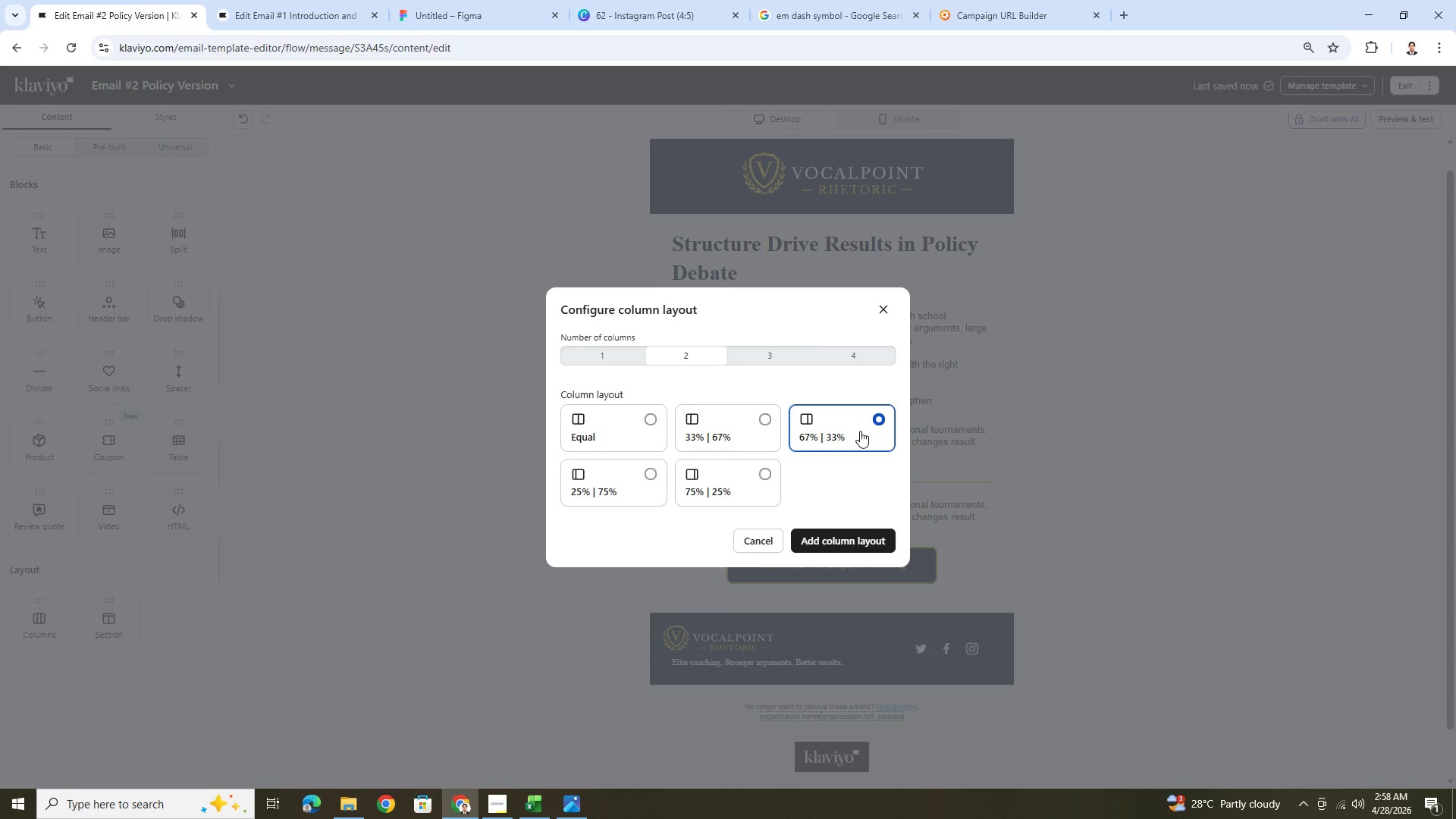 
left_click([843, 539])
 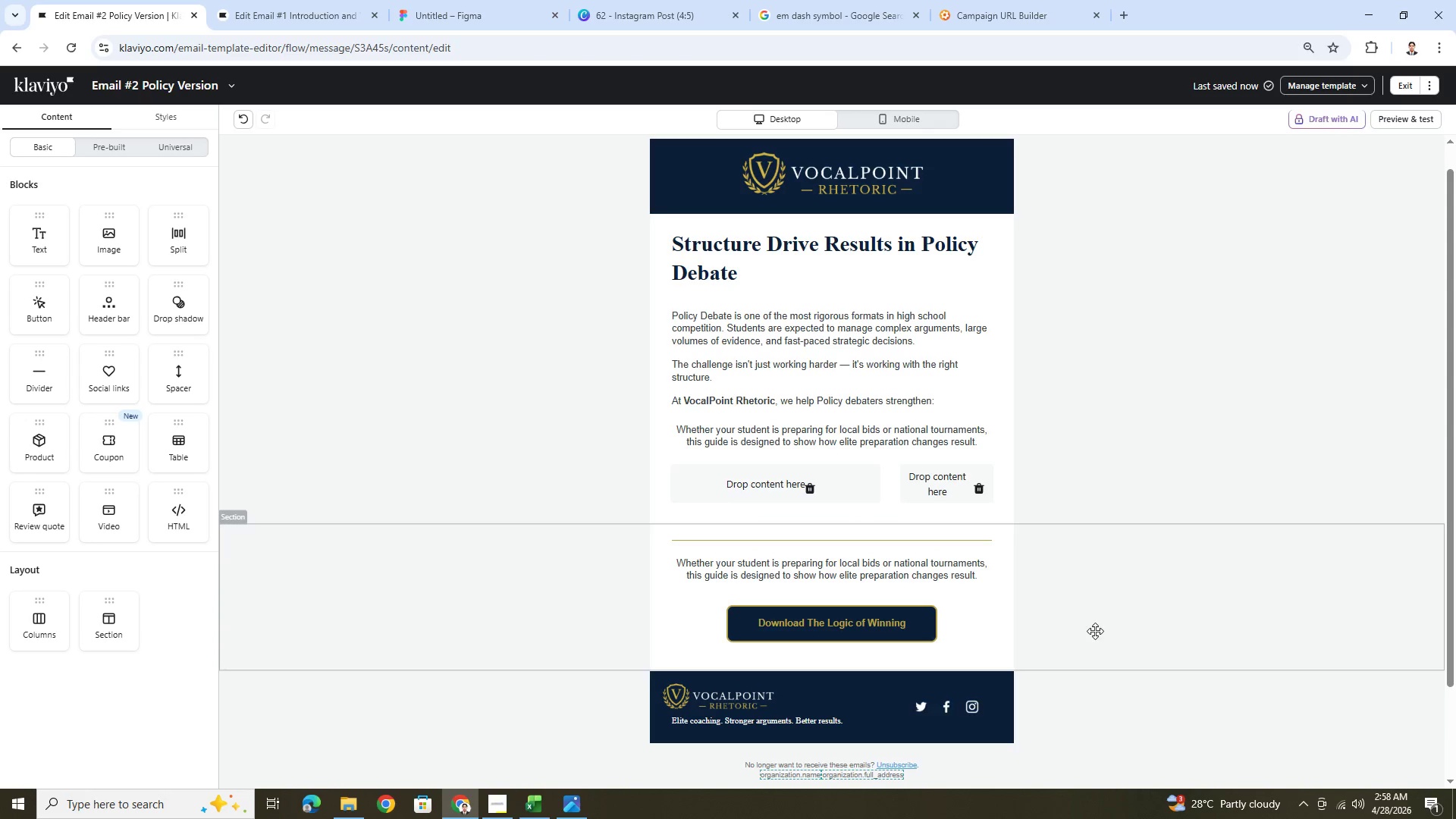 
left_click([912, 440])
 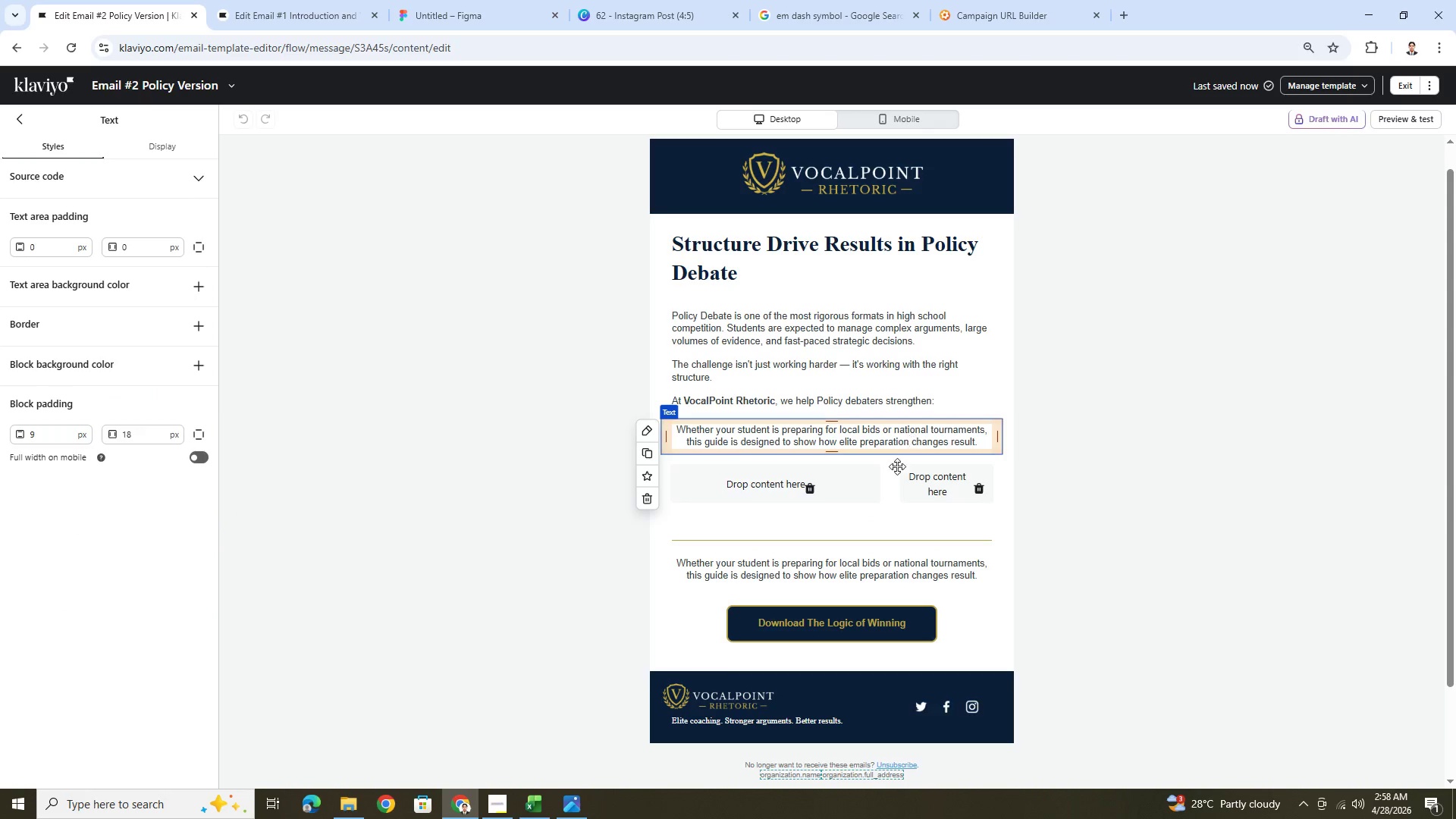 
mouse_move([798, 487])
 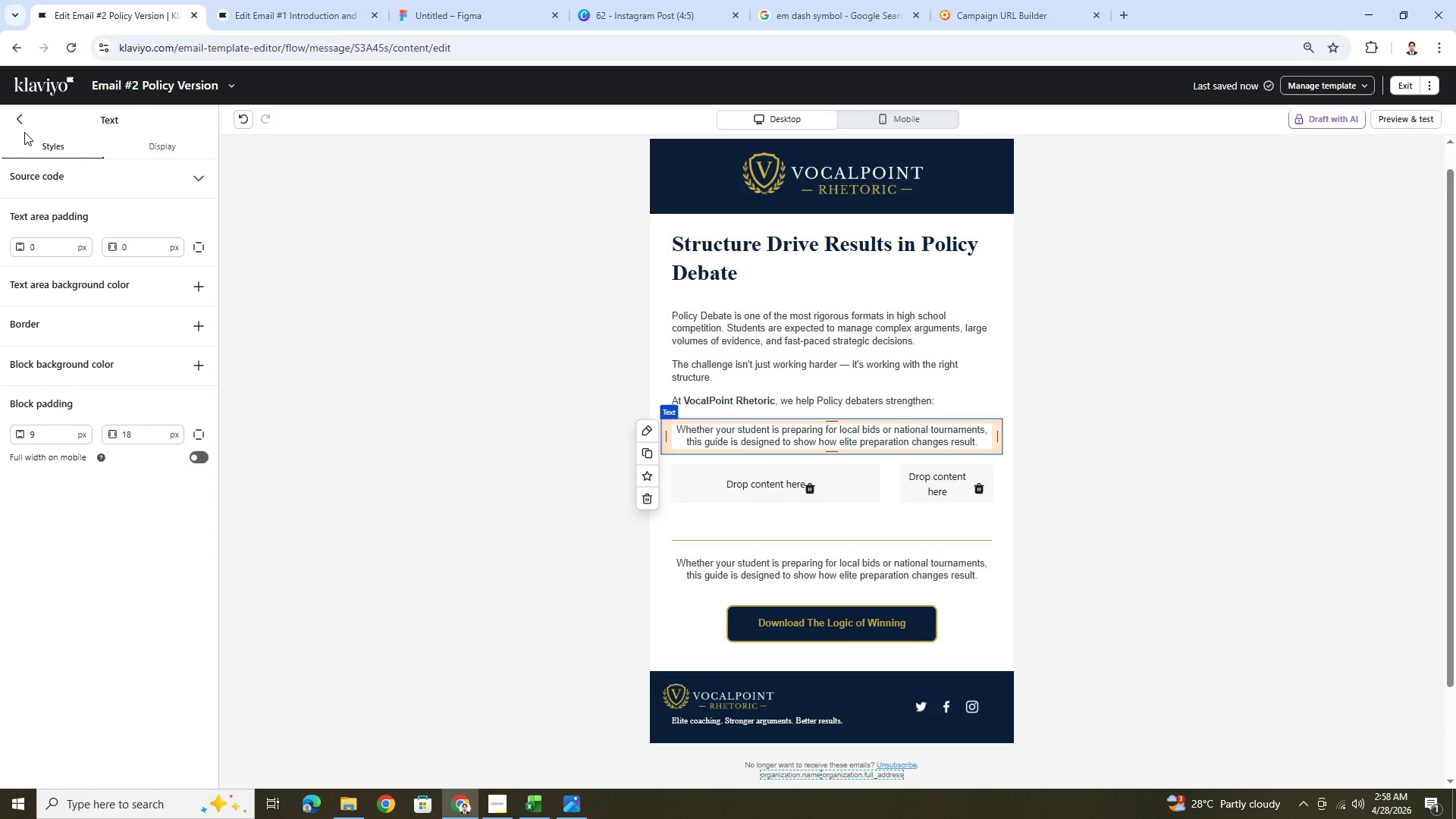 
left_click([25, 124])
 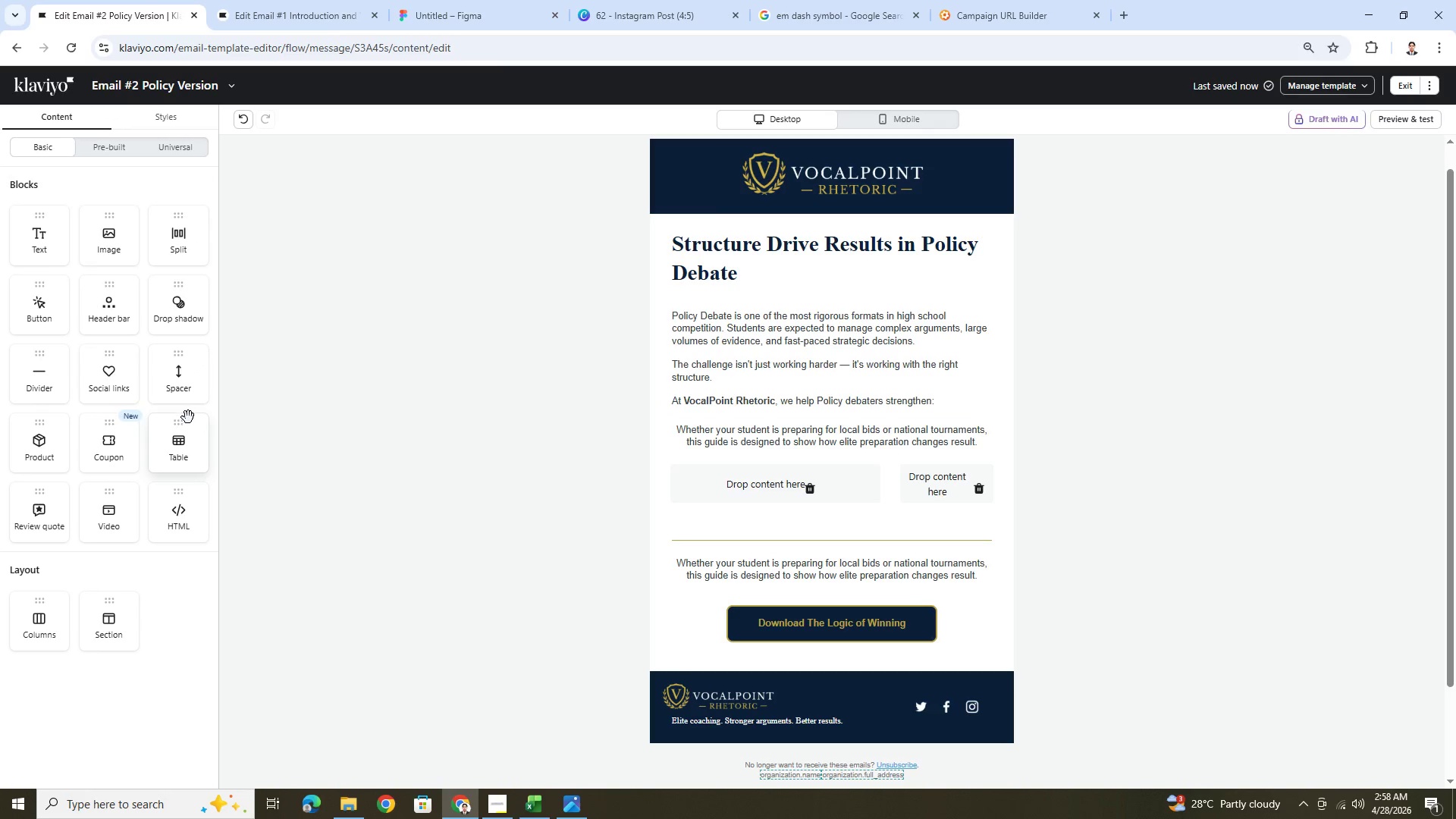 
left_click_drag(start_coordinate=[180, 450], to_coordinate=[755, 479])
 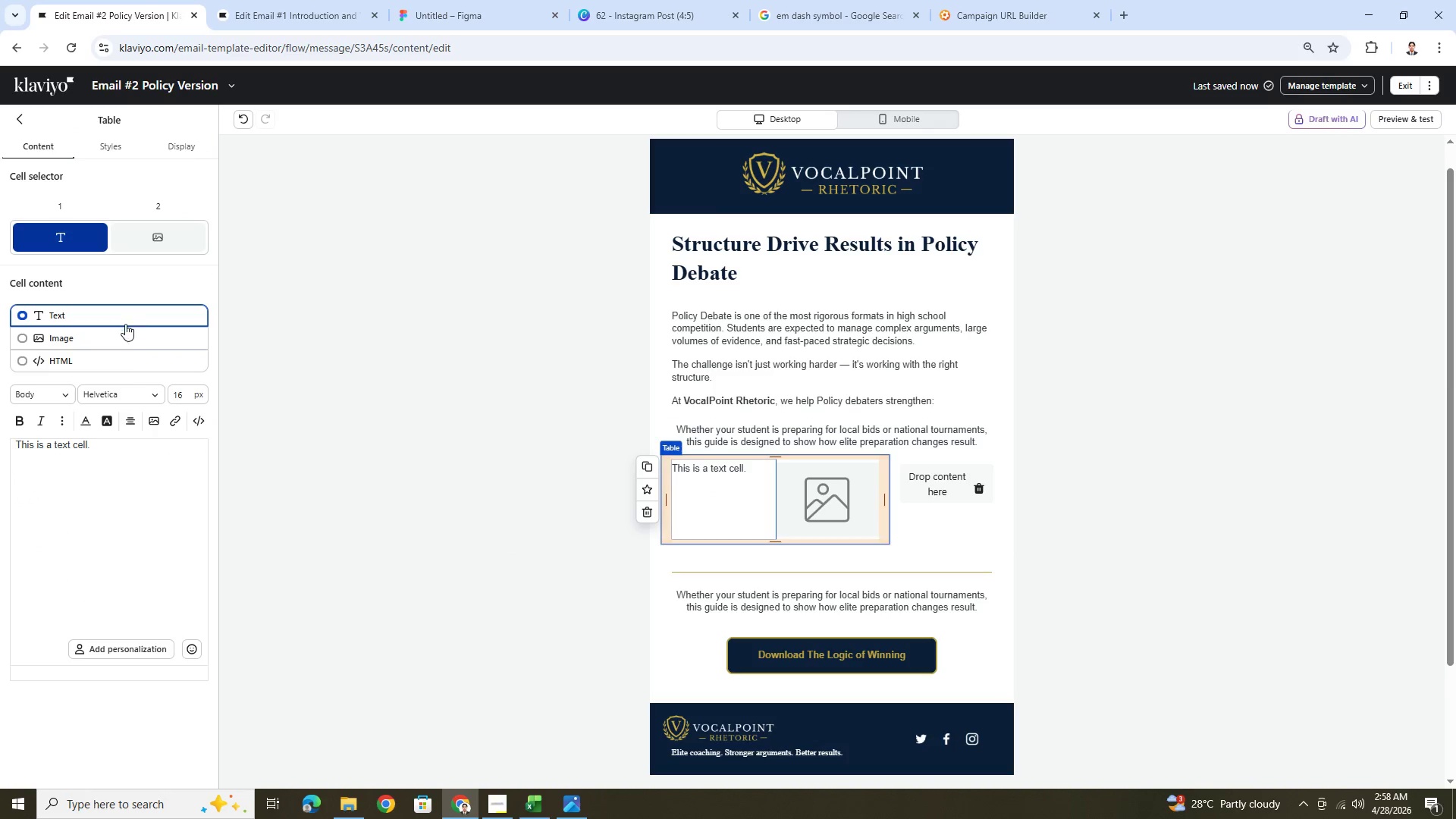 
wait(5.73)
 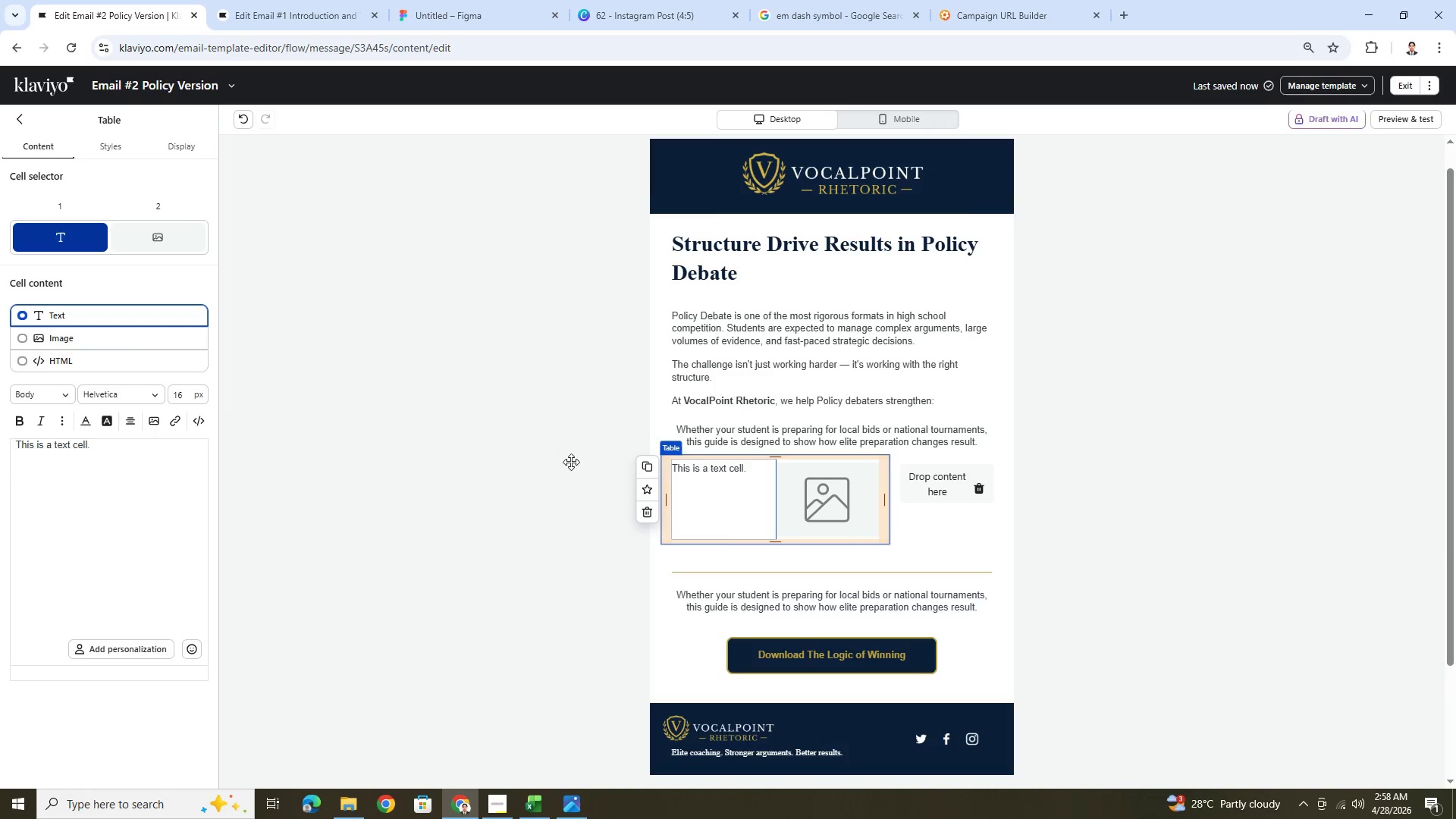 
left_click([118, 151])
 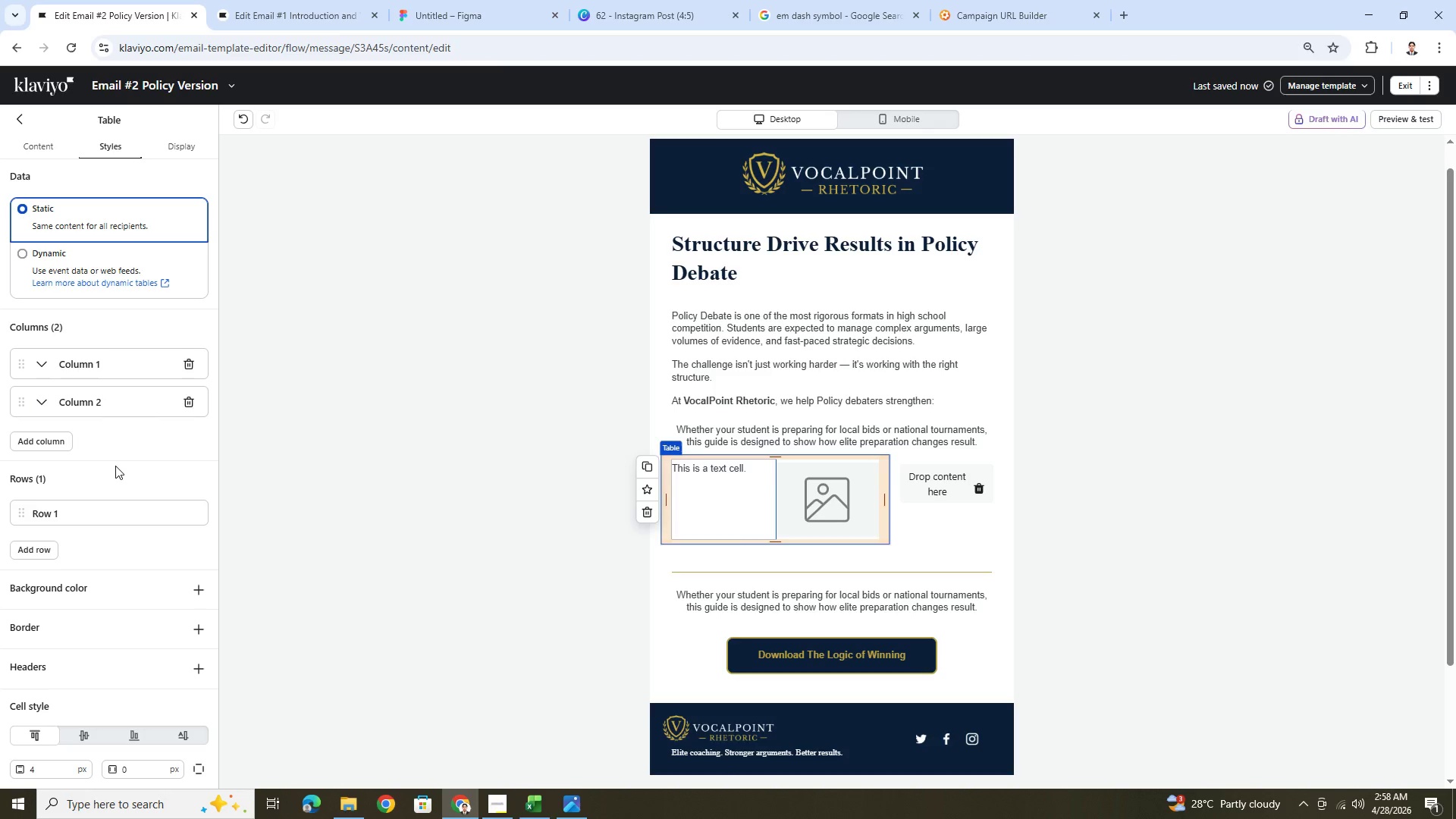 
scroll: coordinate [112, 463], scroll_direction: down, amount: 1.0
 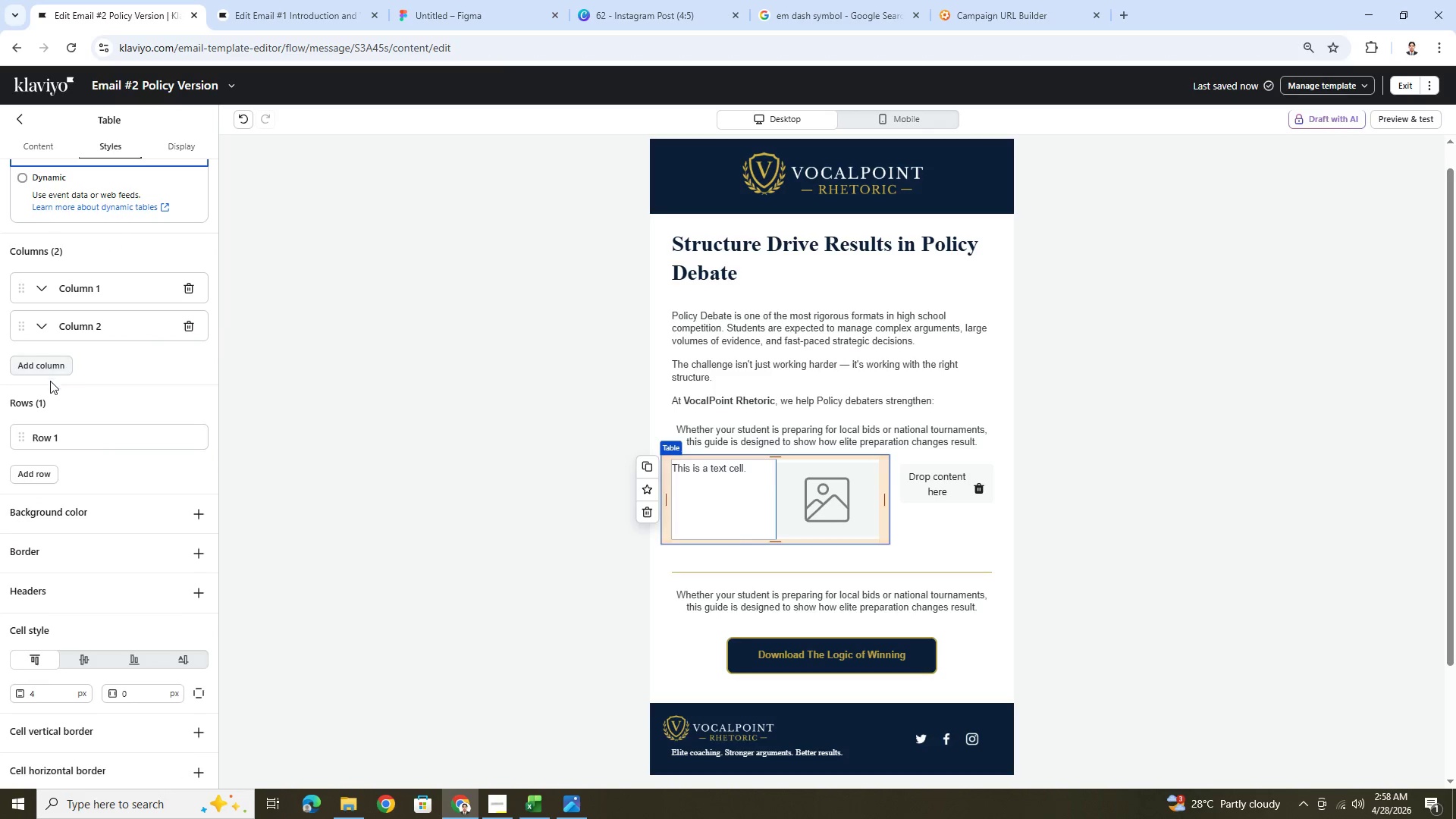 
scroll: coordinate [58, 392], scroll_direction: up, amount: 1.0
 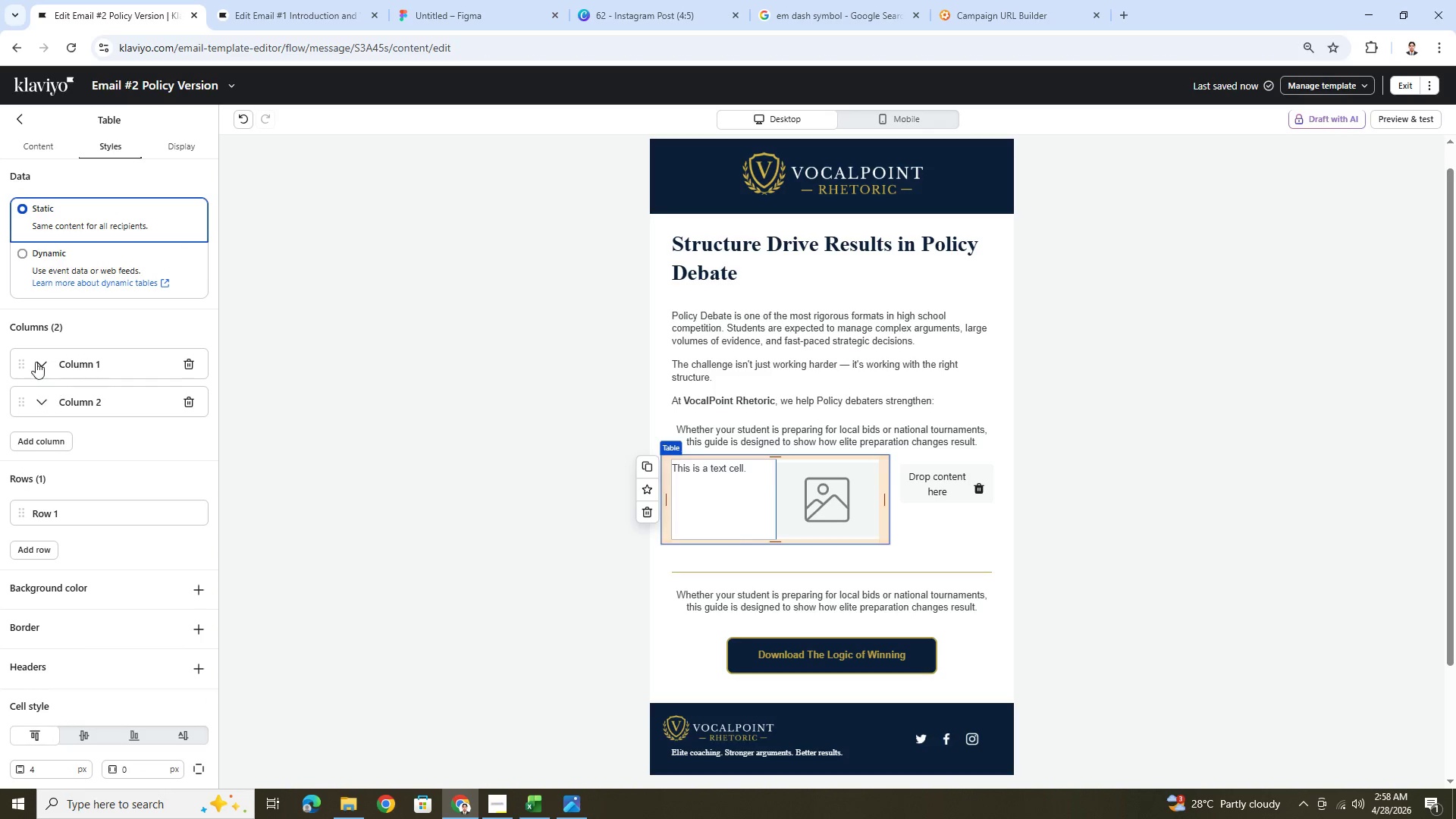 
left_click([42, 360])
 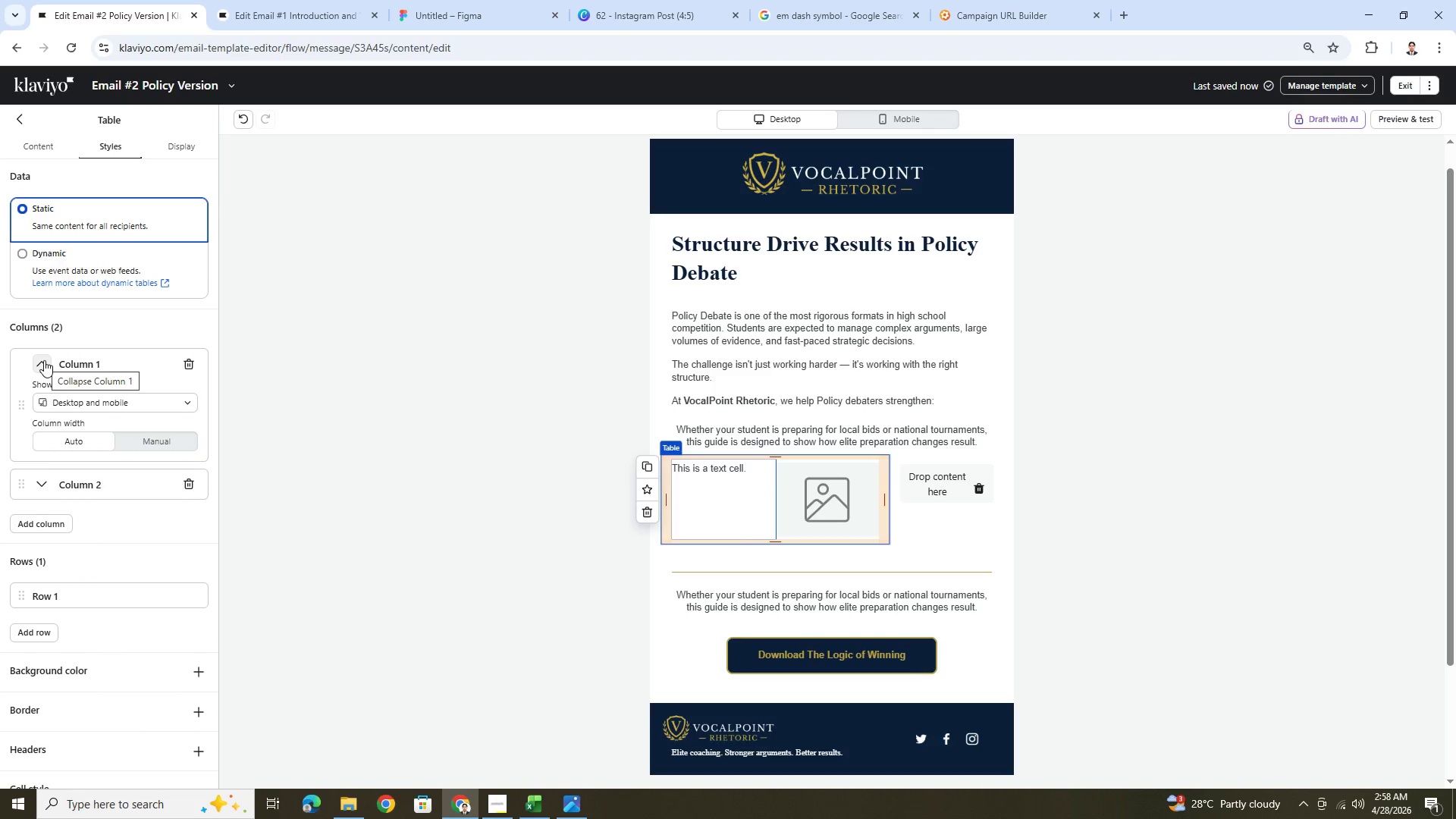 
left_click([44, 360])
 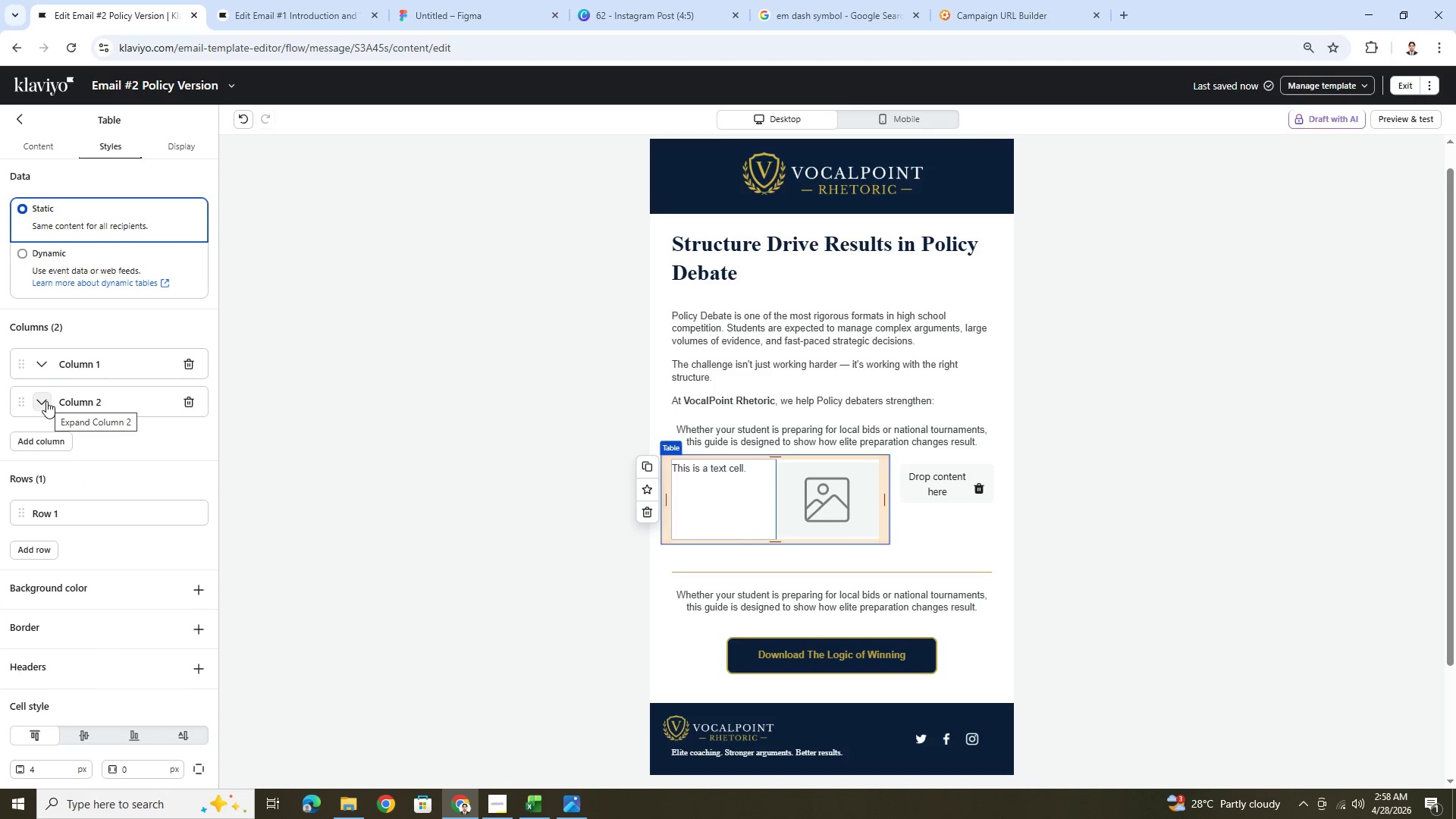 
left_click([42, 358])
 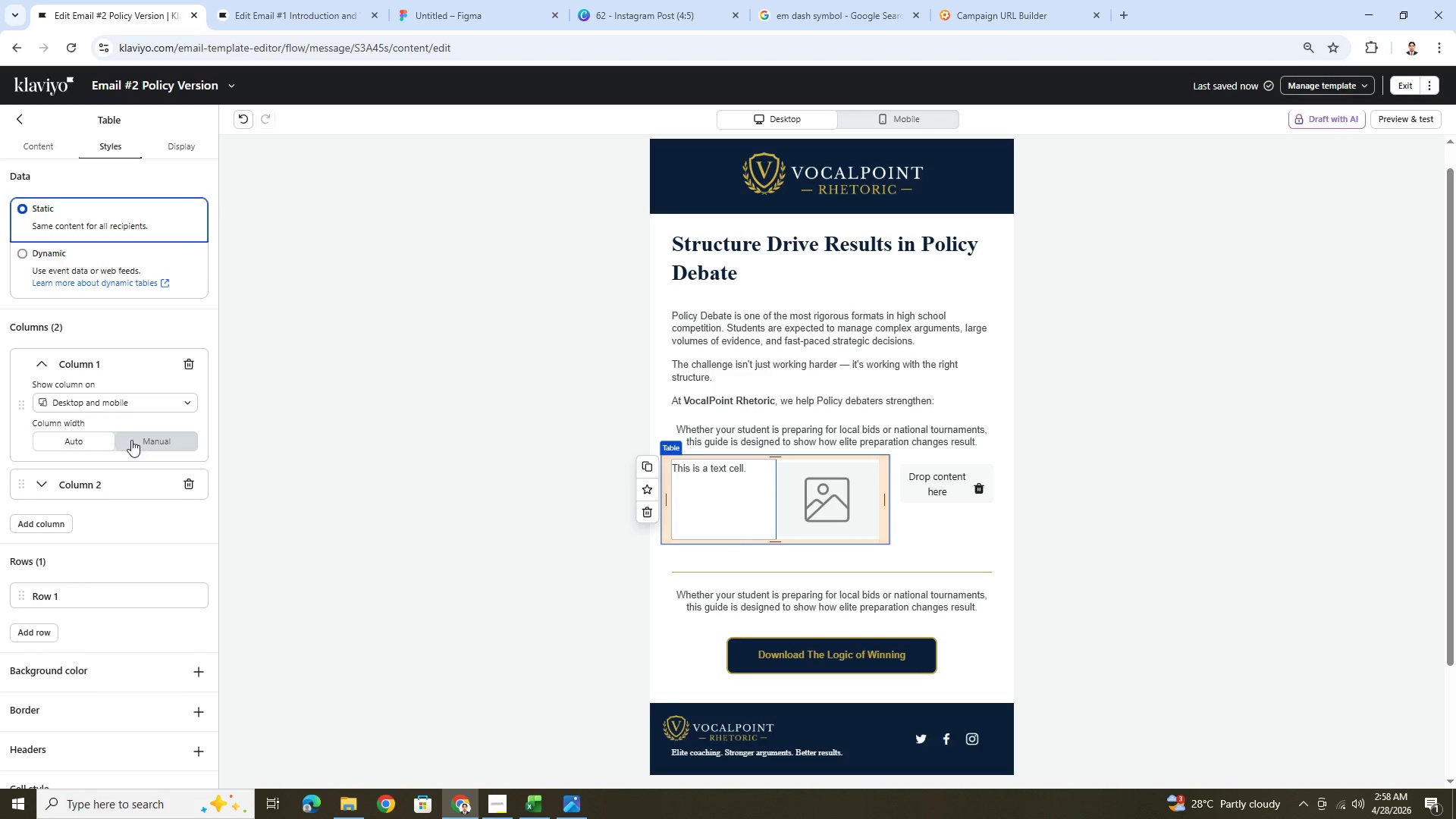 
left_click([132, 440])
 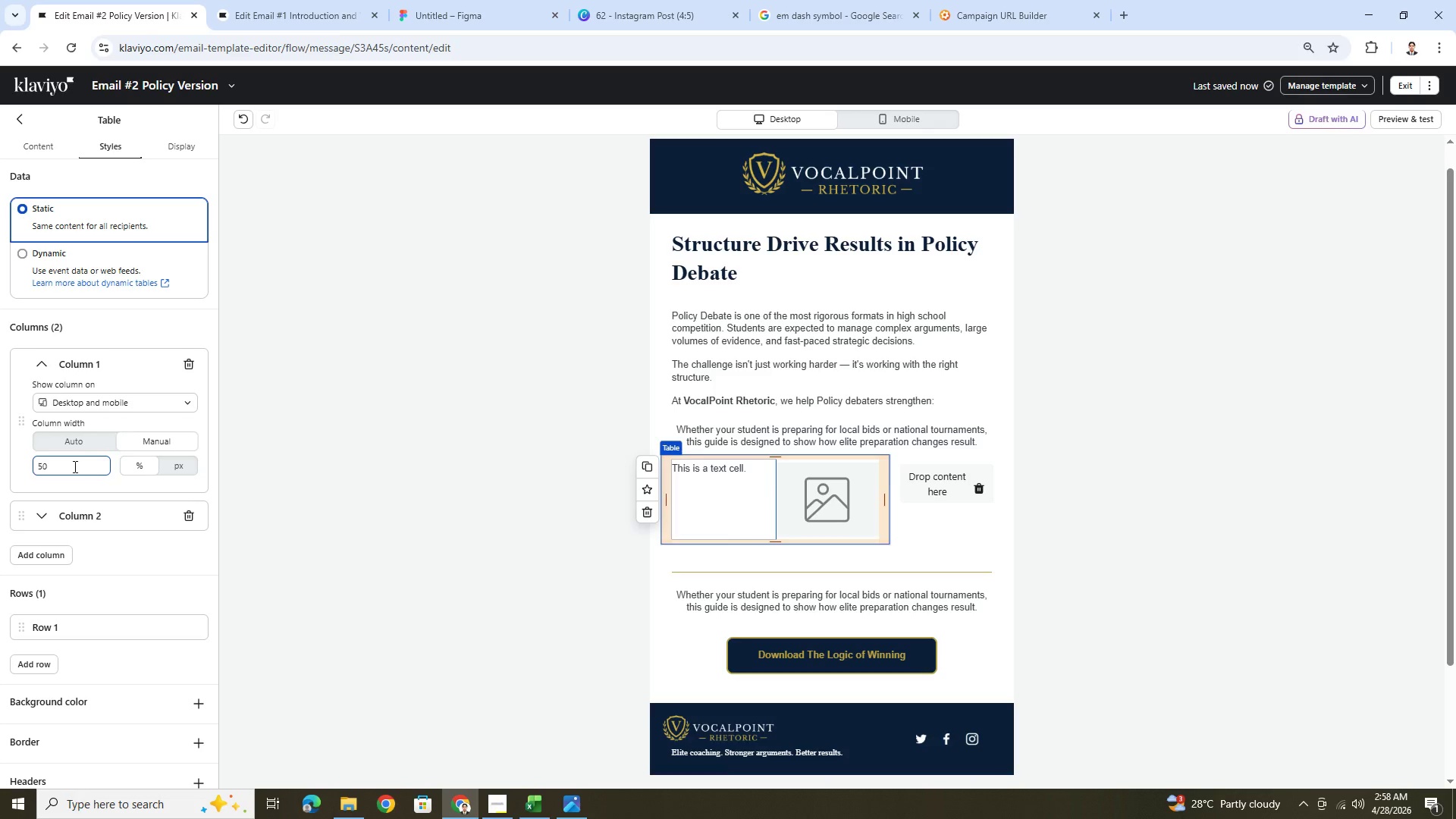 
double_click([74, 466])
 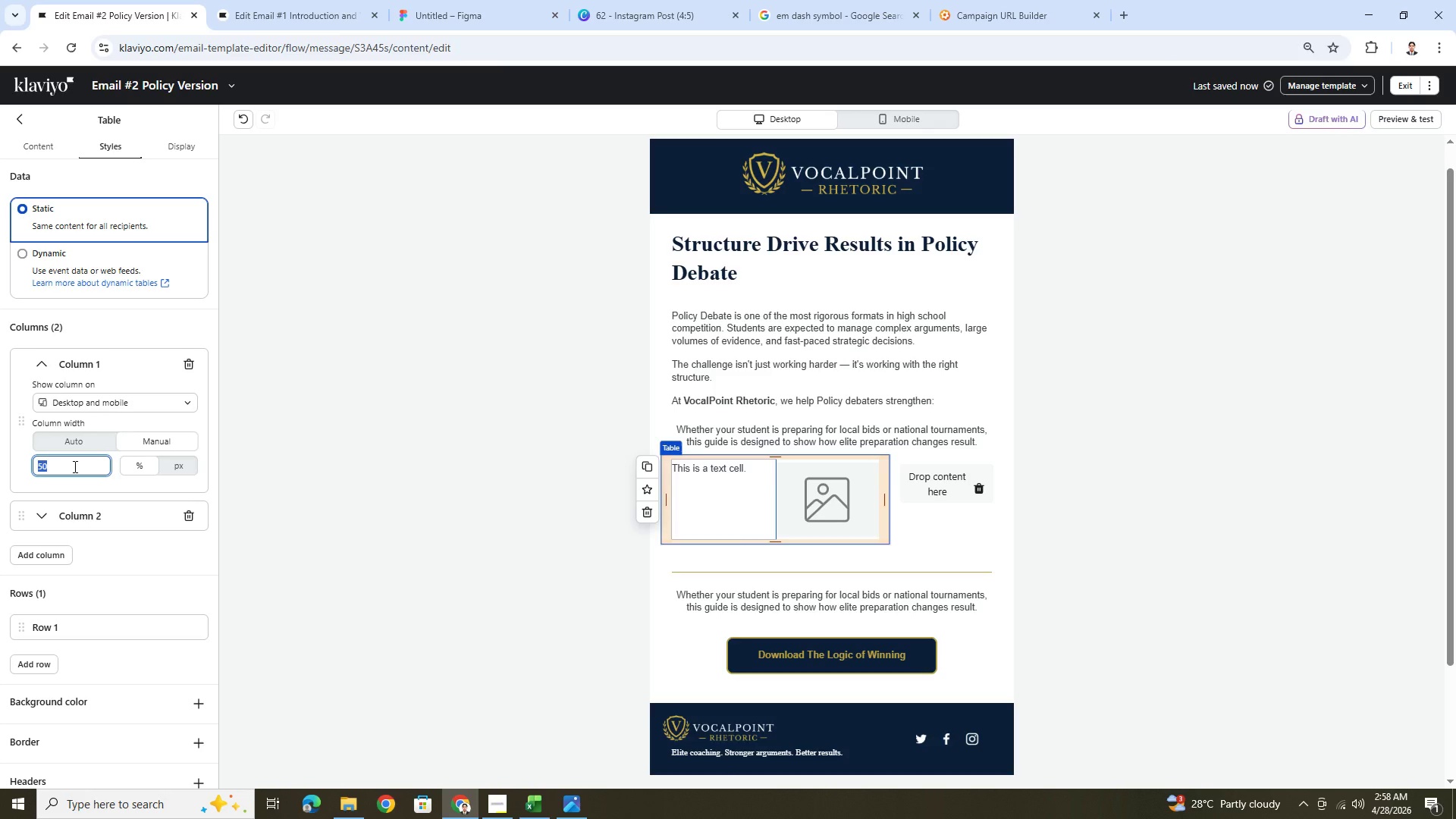 
key(Numpad3)
 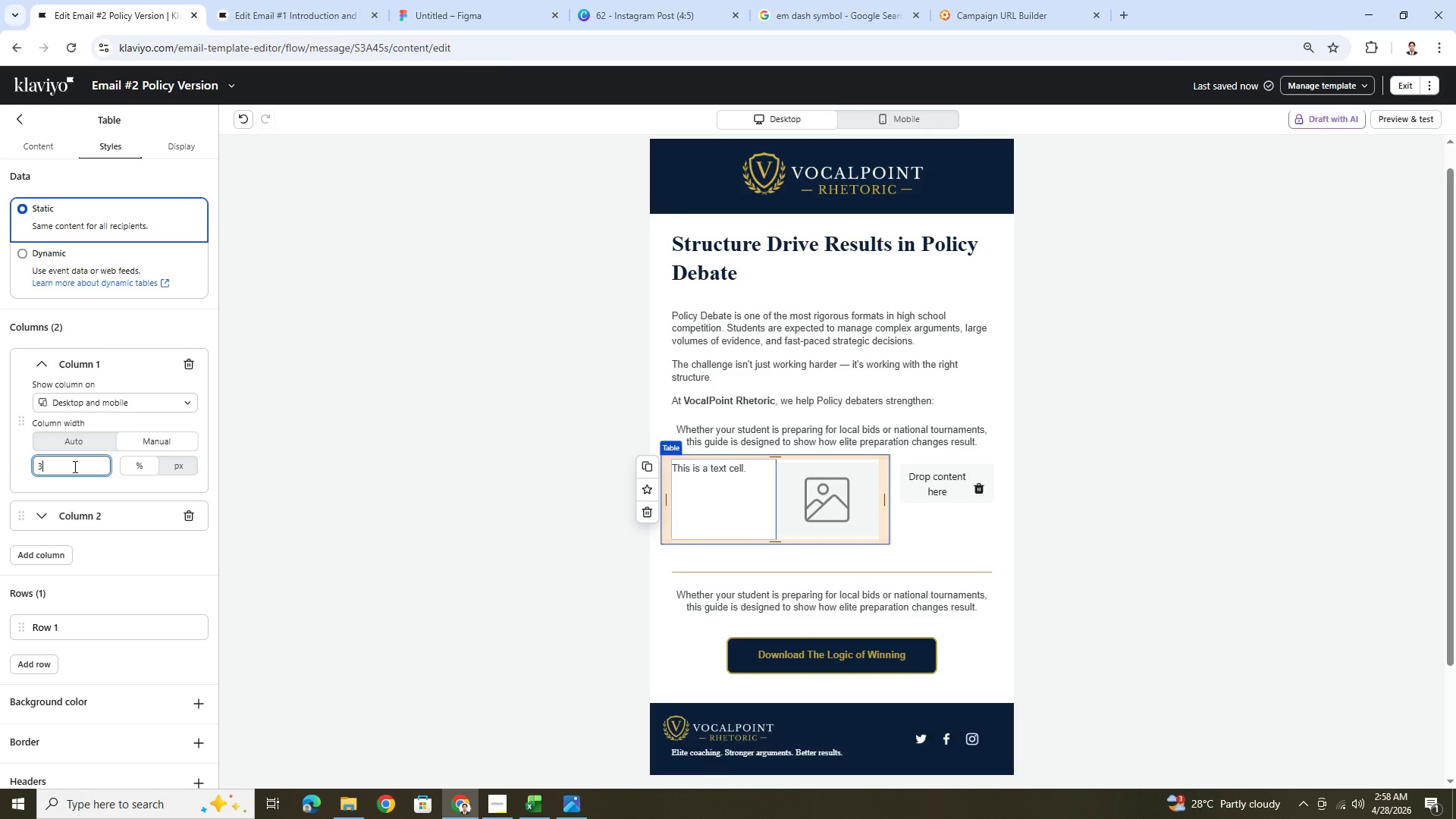 
key(Numpad0)
 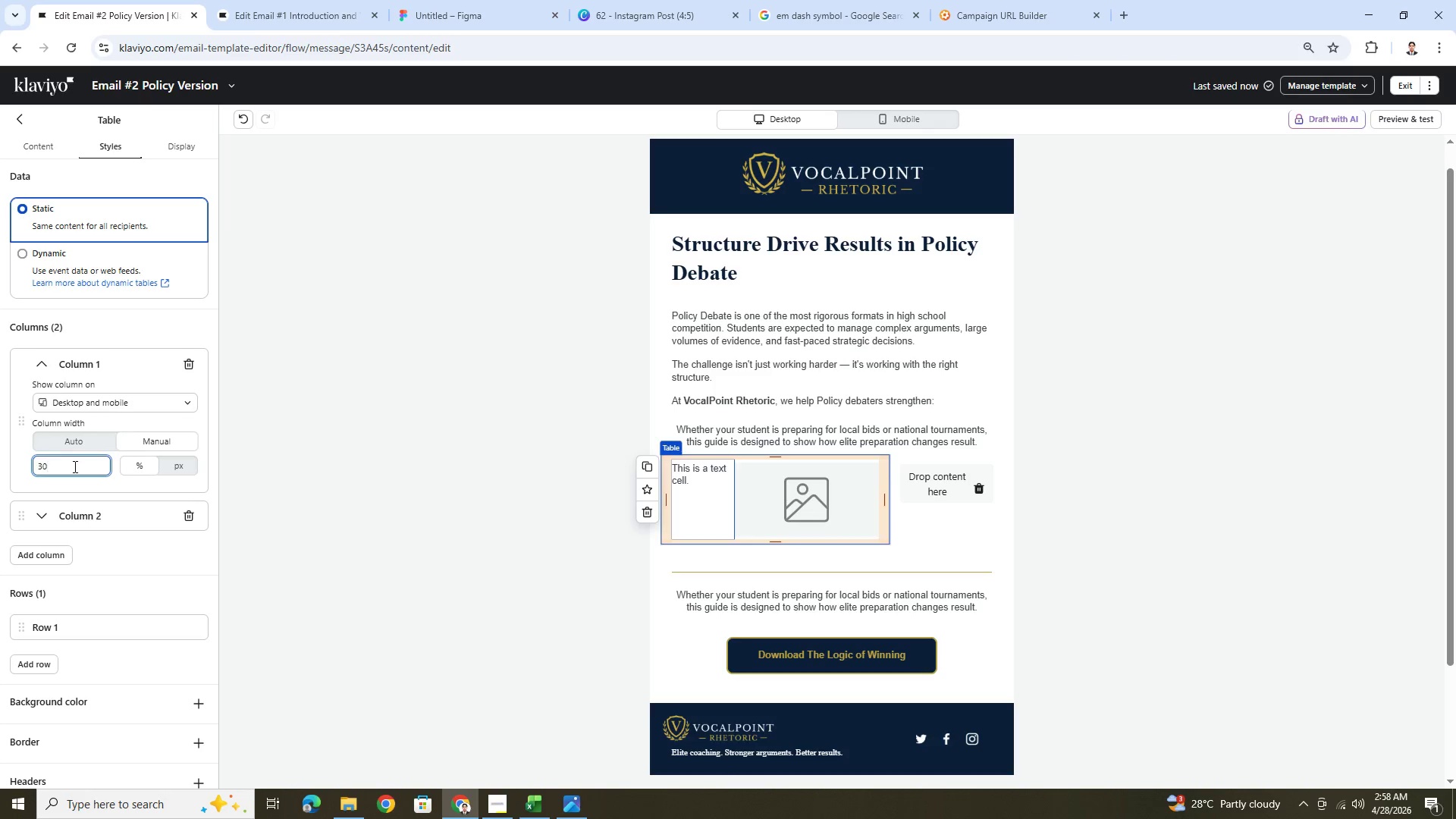 
key(Backspace)
 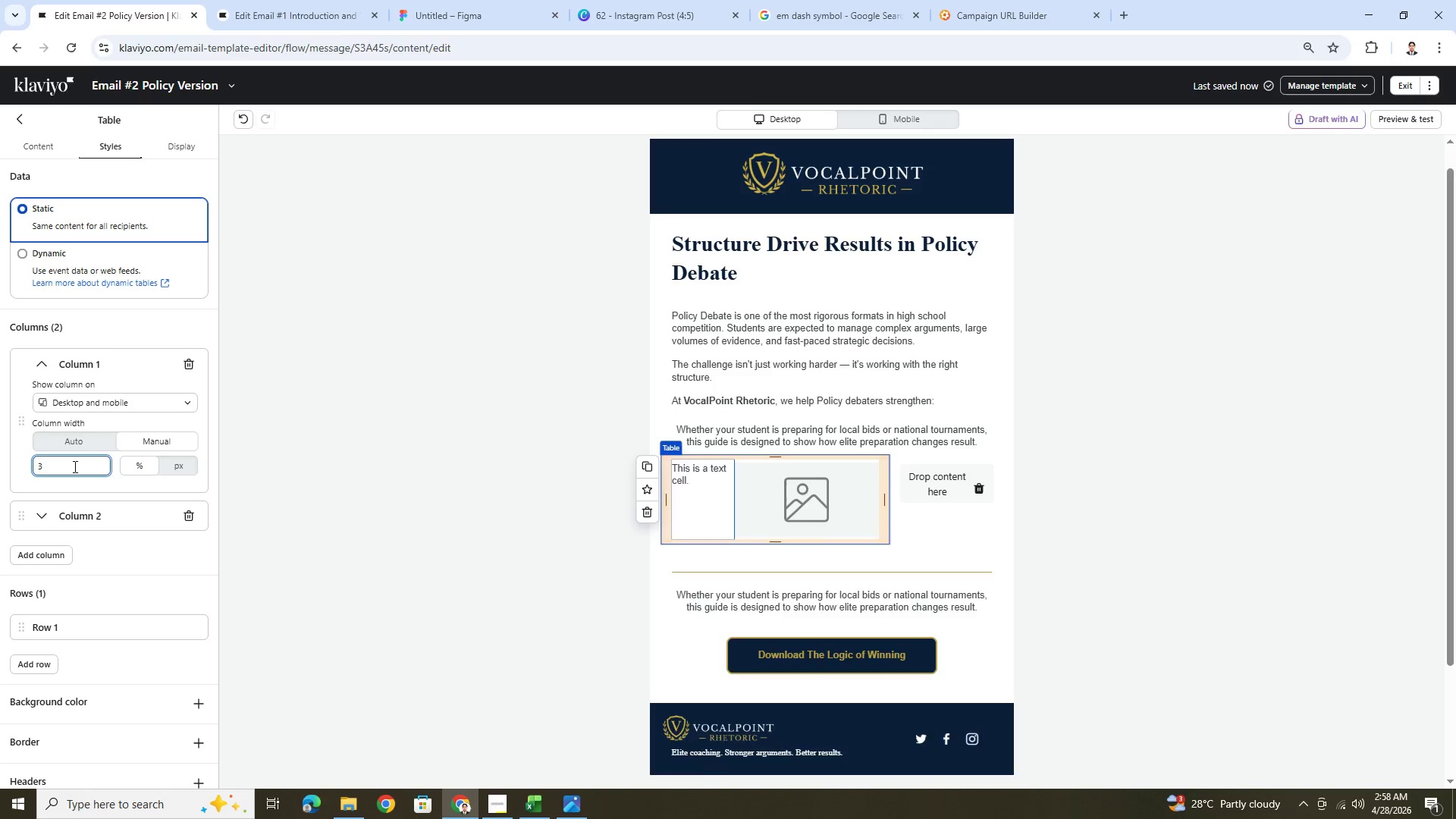 
key(Backspace)
 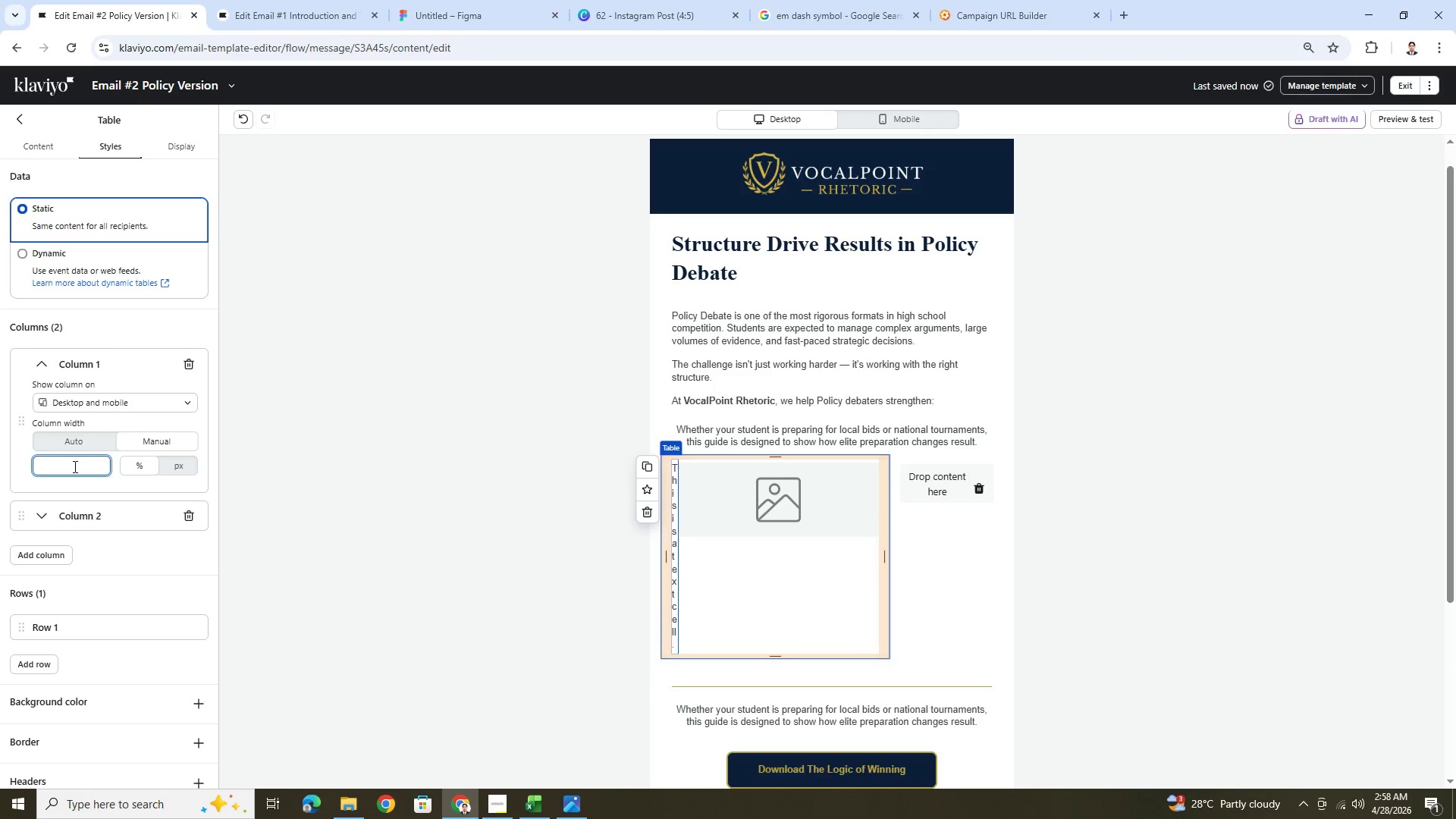 
key(Numpad2)
 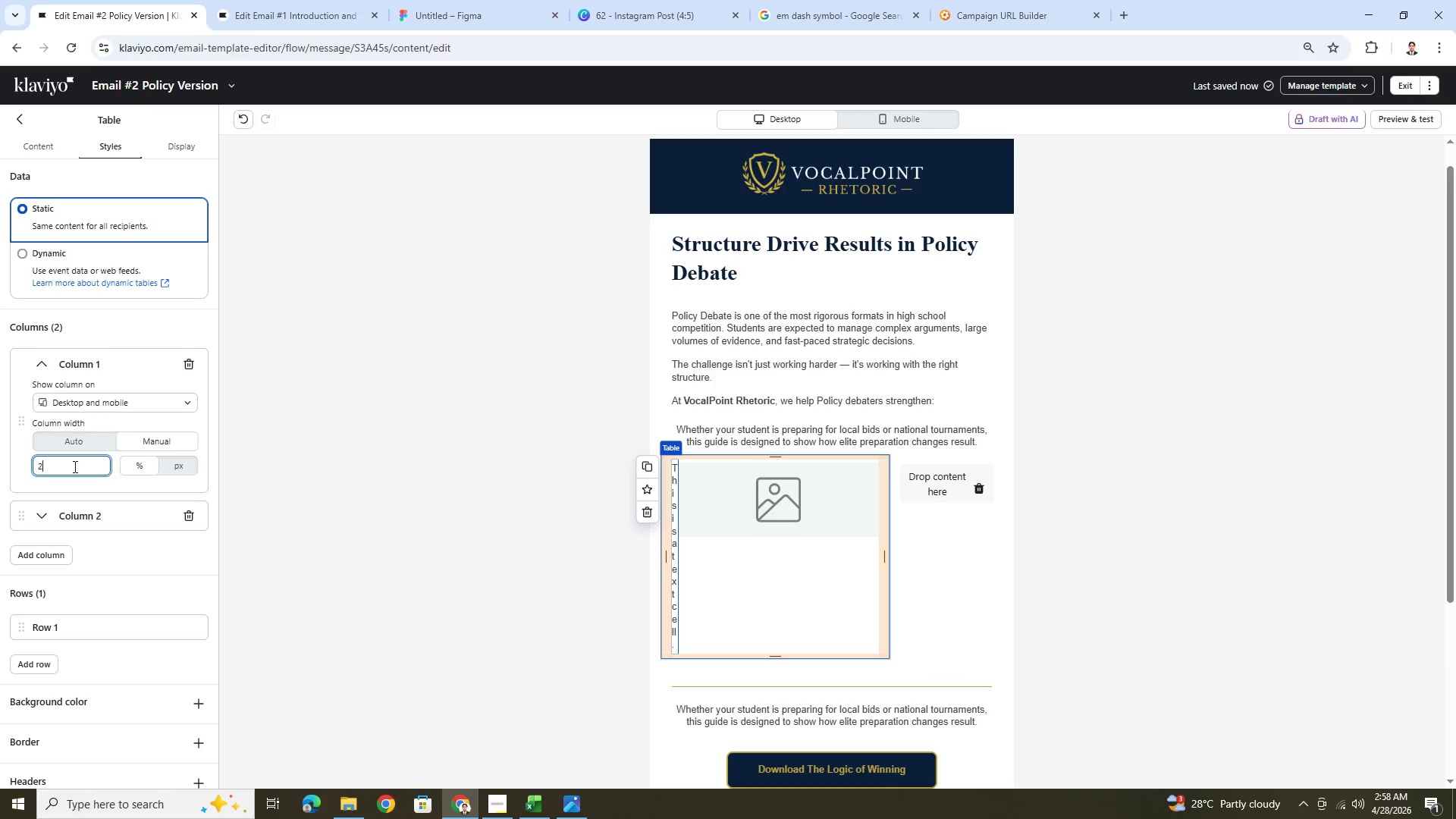 
key(Numpad0)
 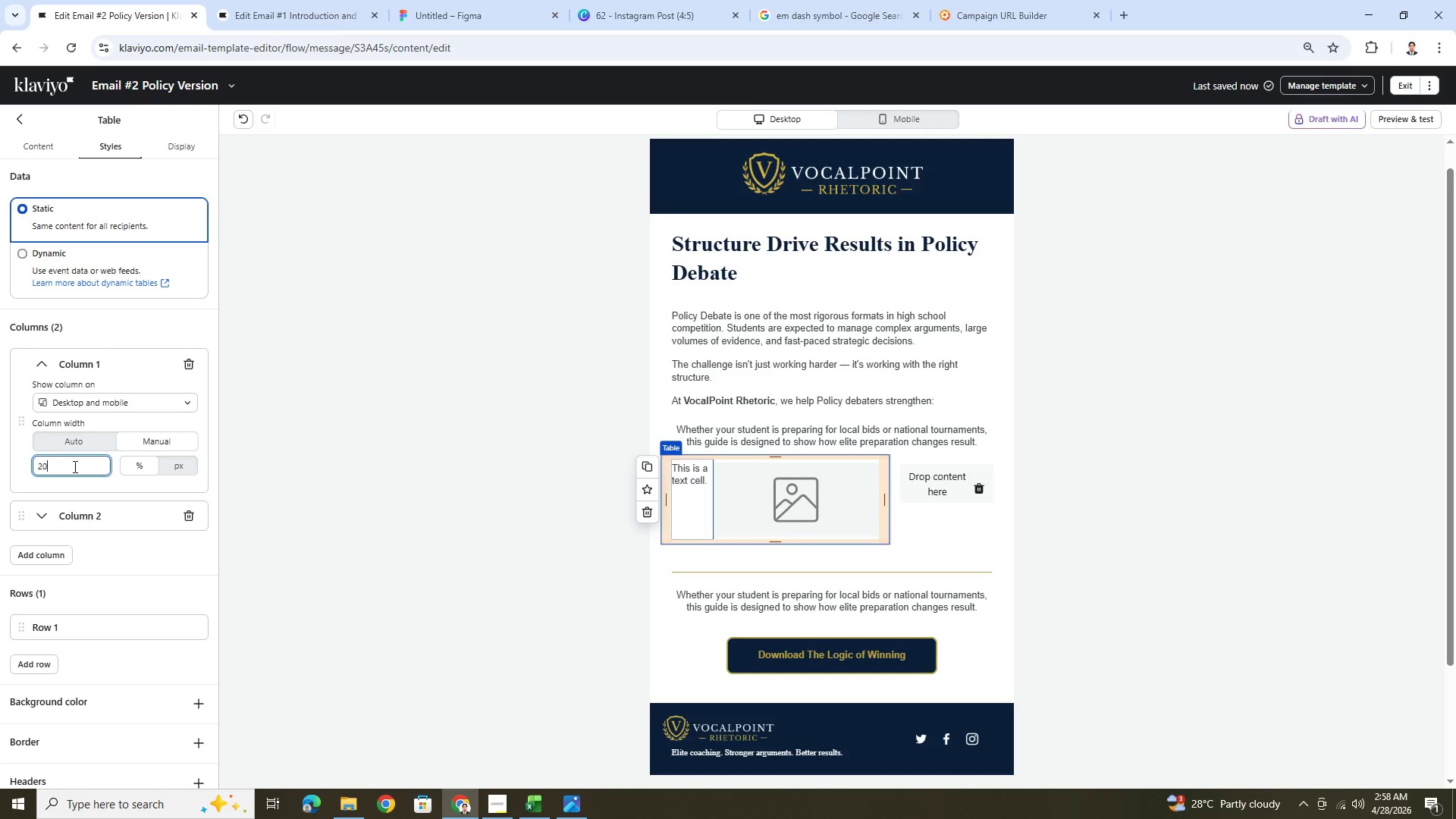 
double_click([74, 467])
 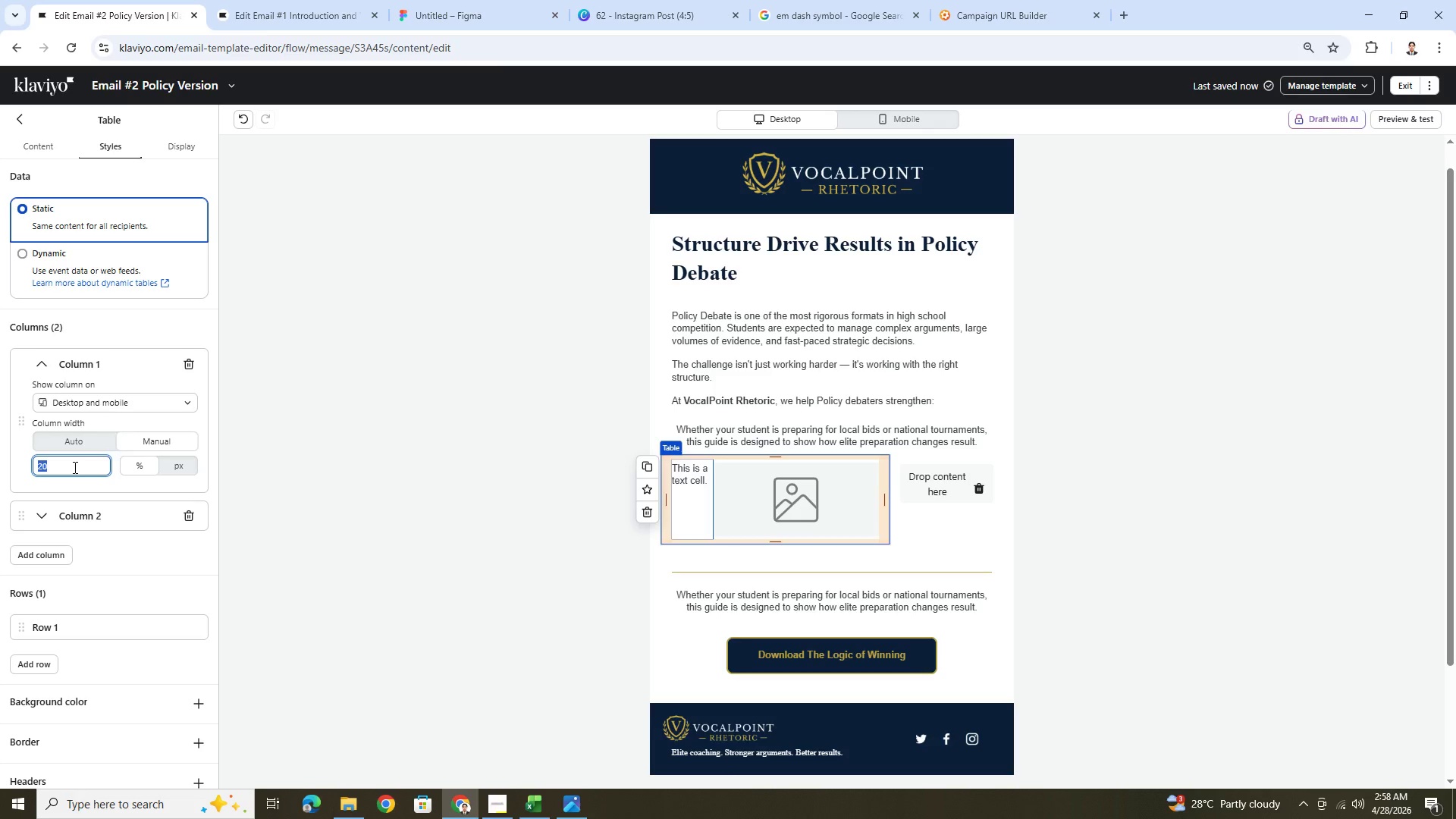 
key(Numpad2)
 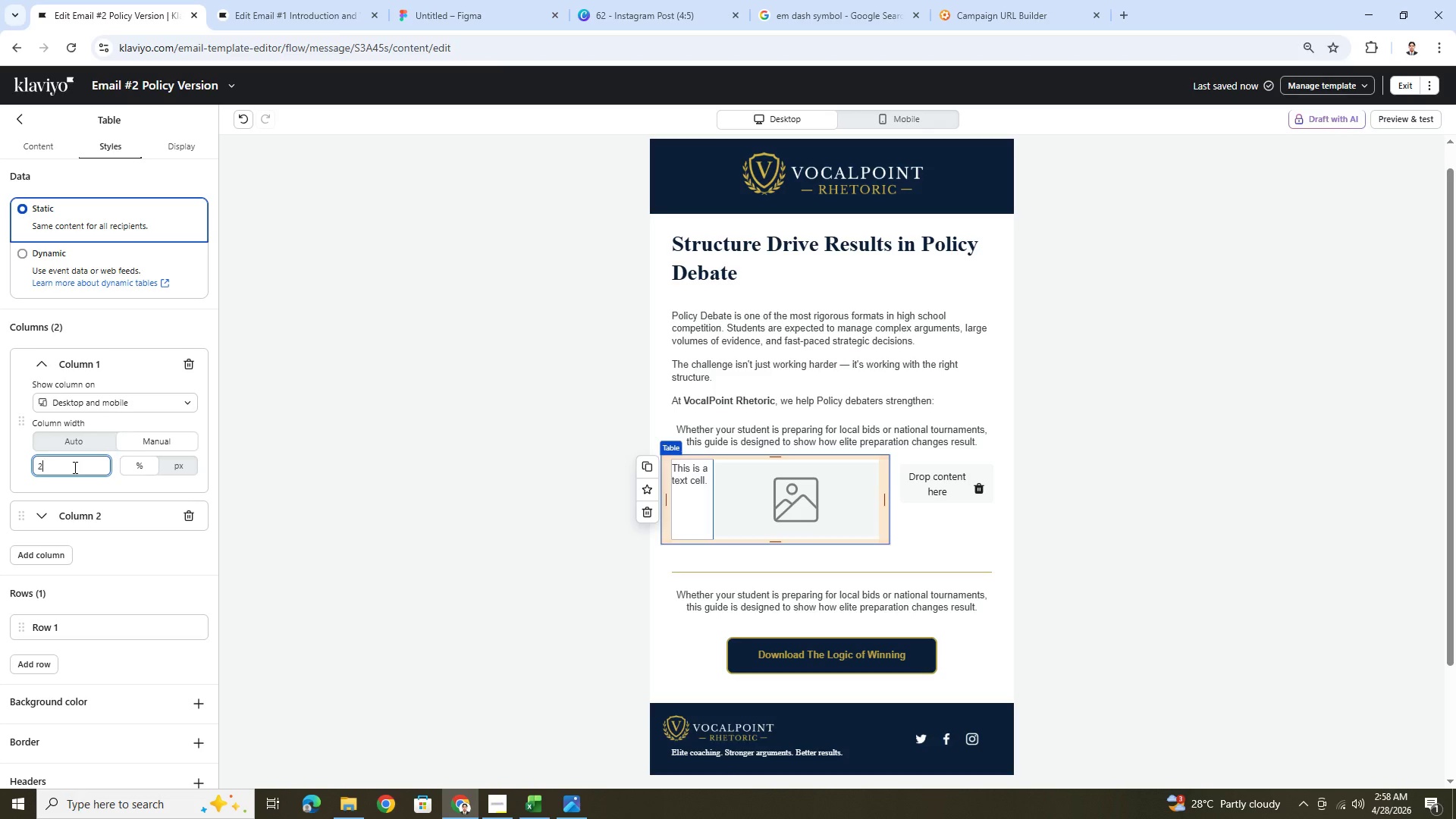 
key(Numpad5)
 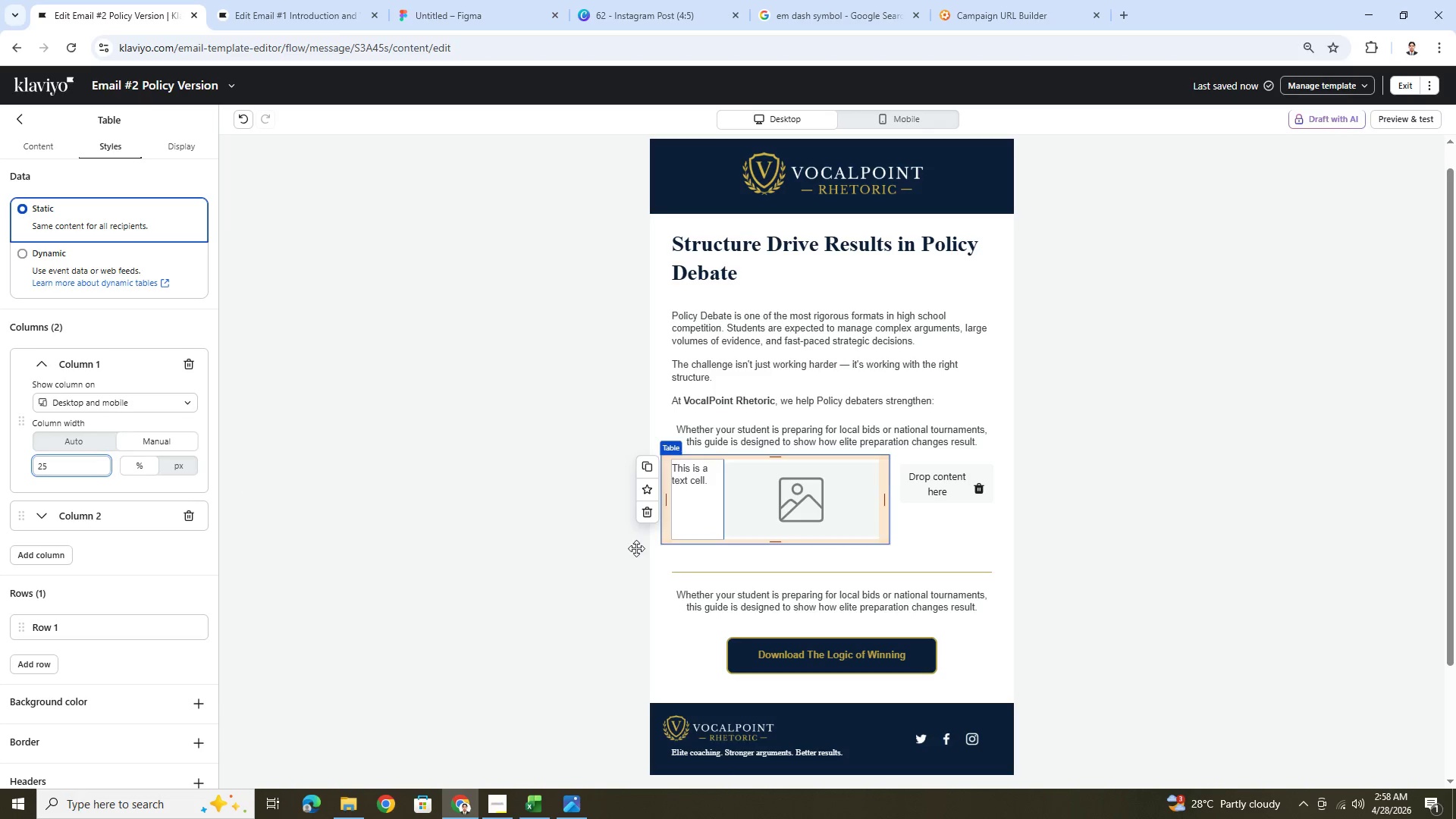 
left_click([1086, 537])
 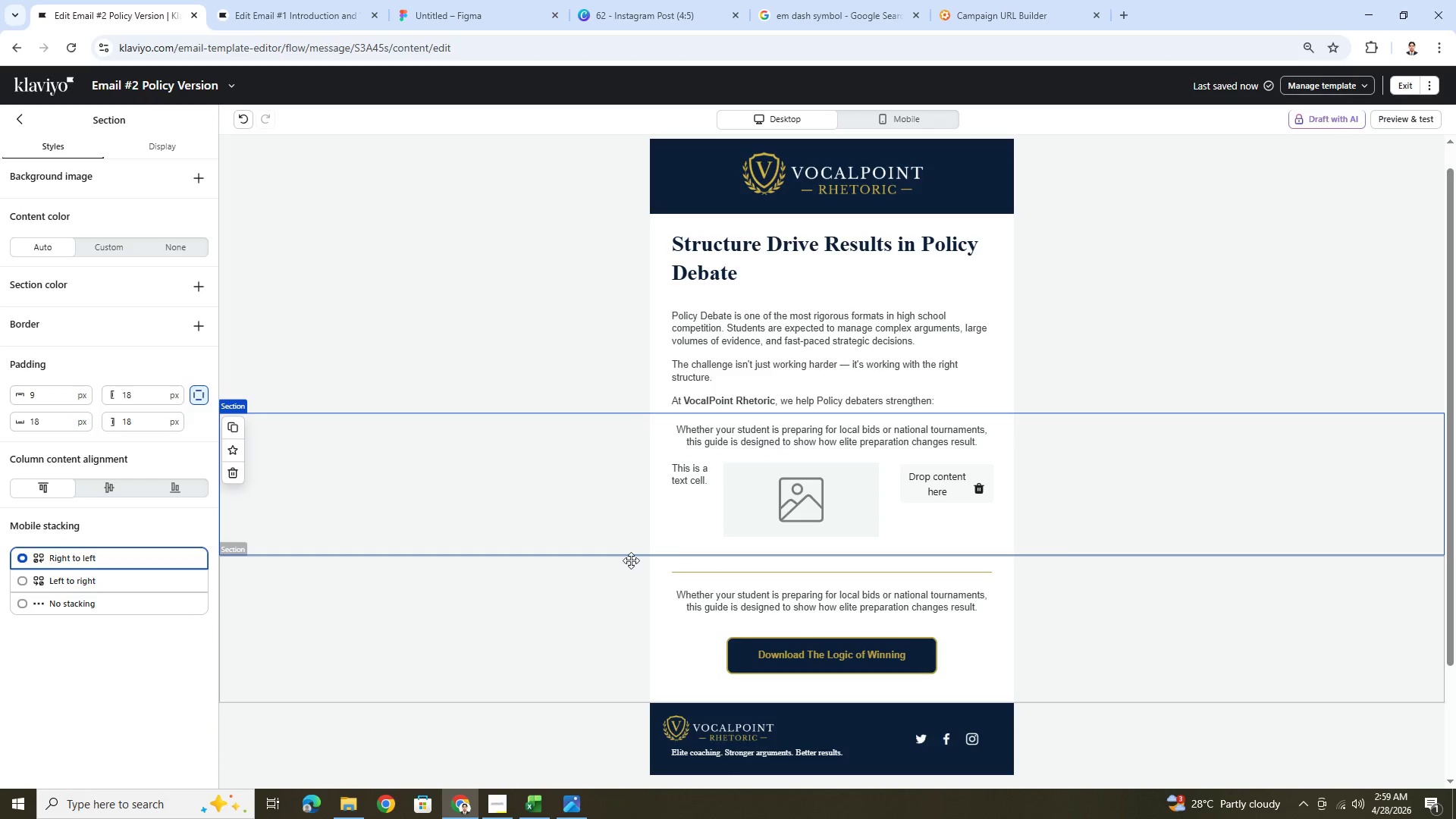 
left_click([701, 493])
 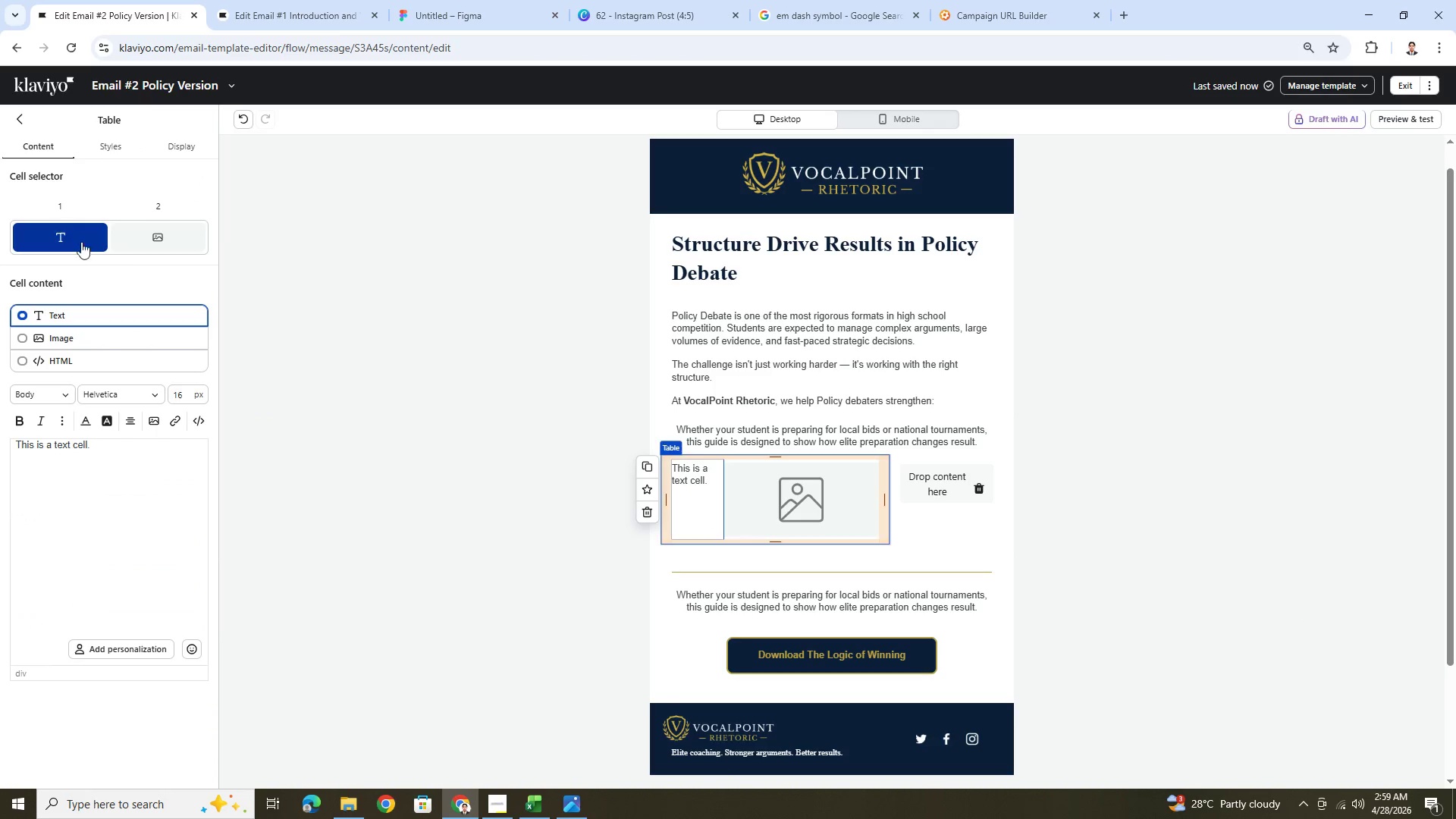 
left_click([134, 243])
 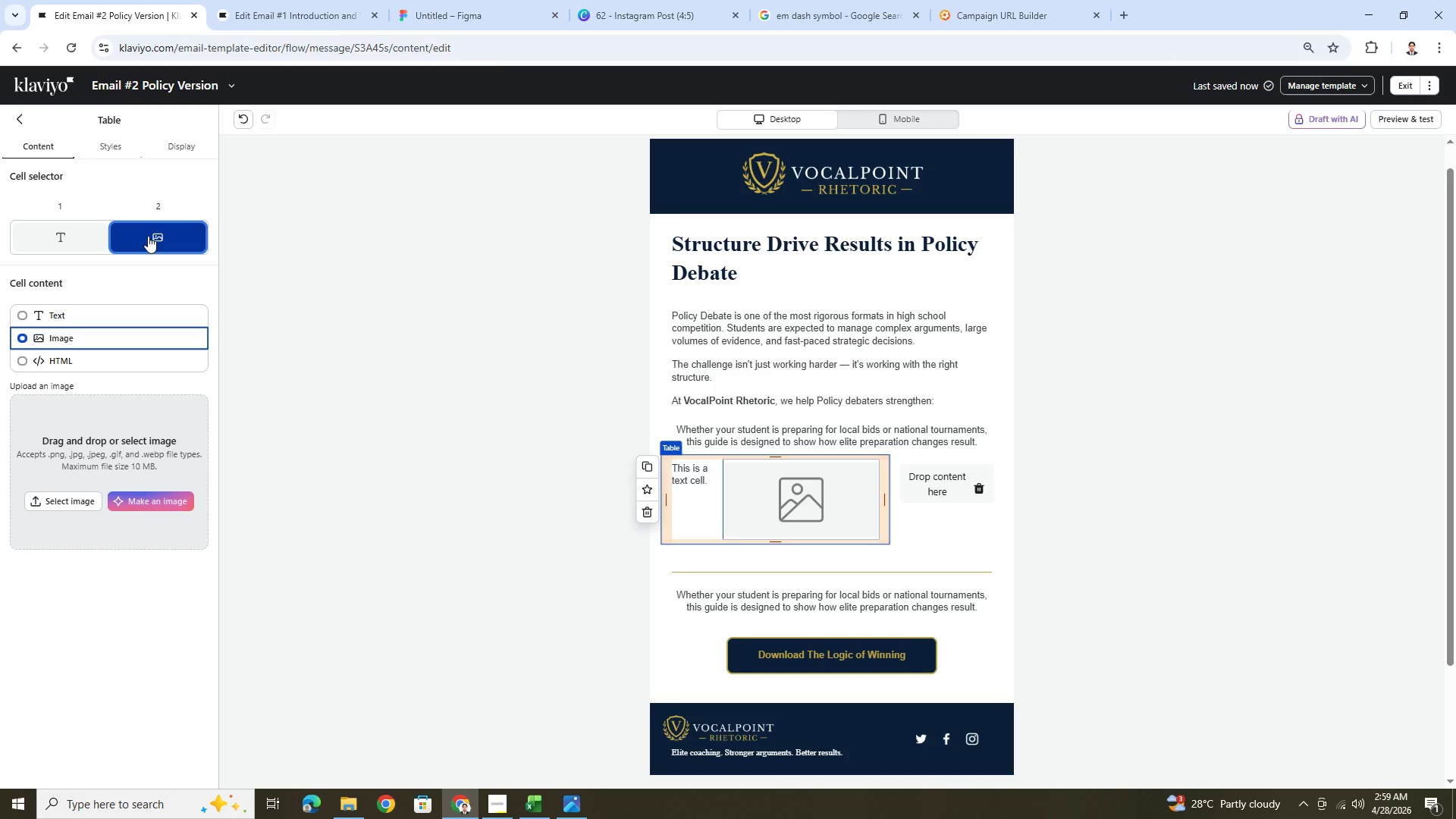 
left_click([61, 237])
 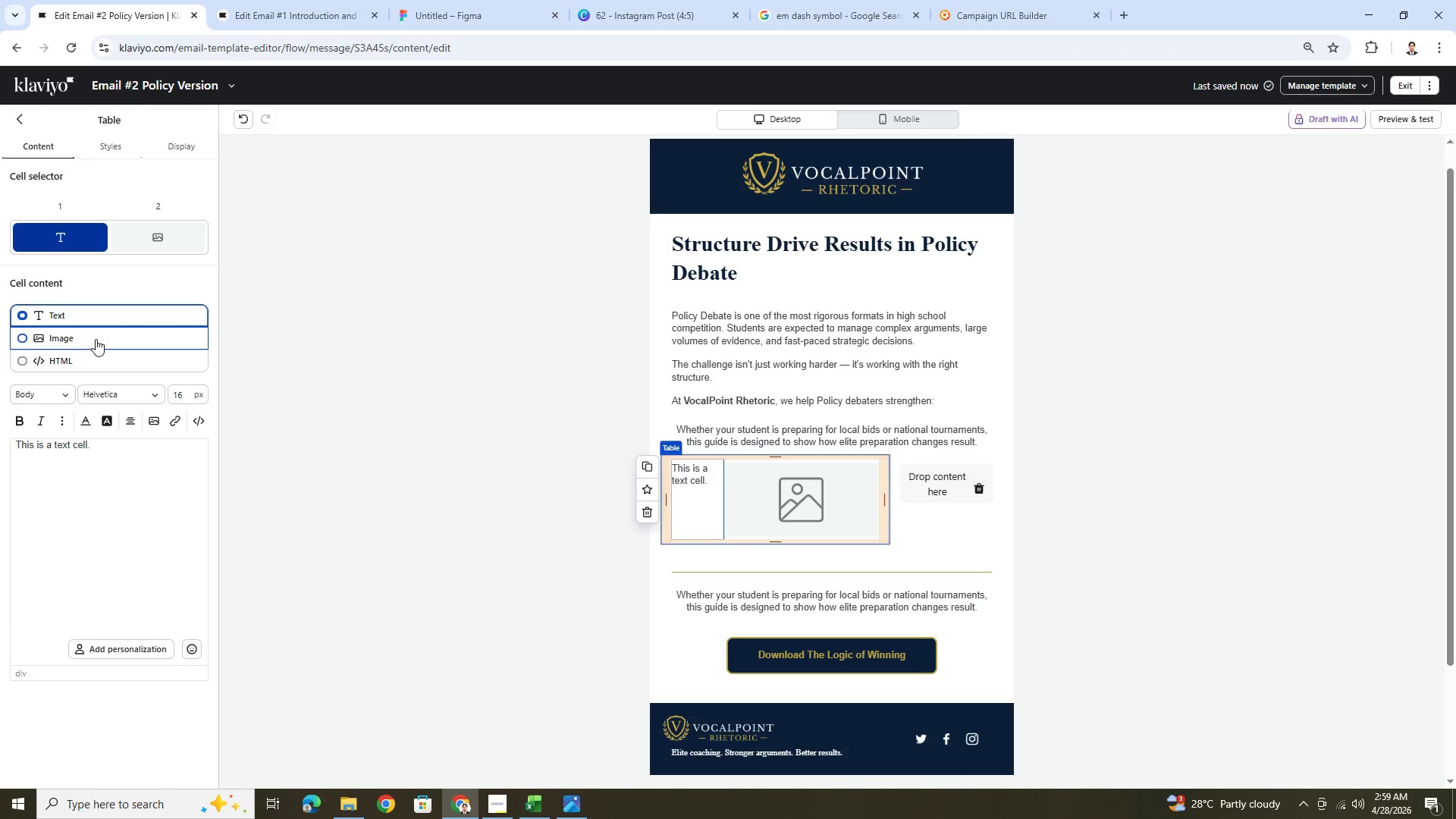 
double_click([163, 240])
 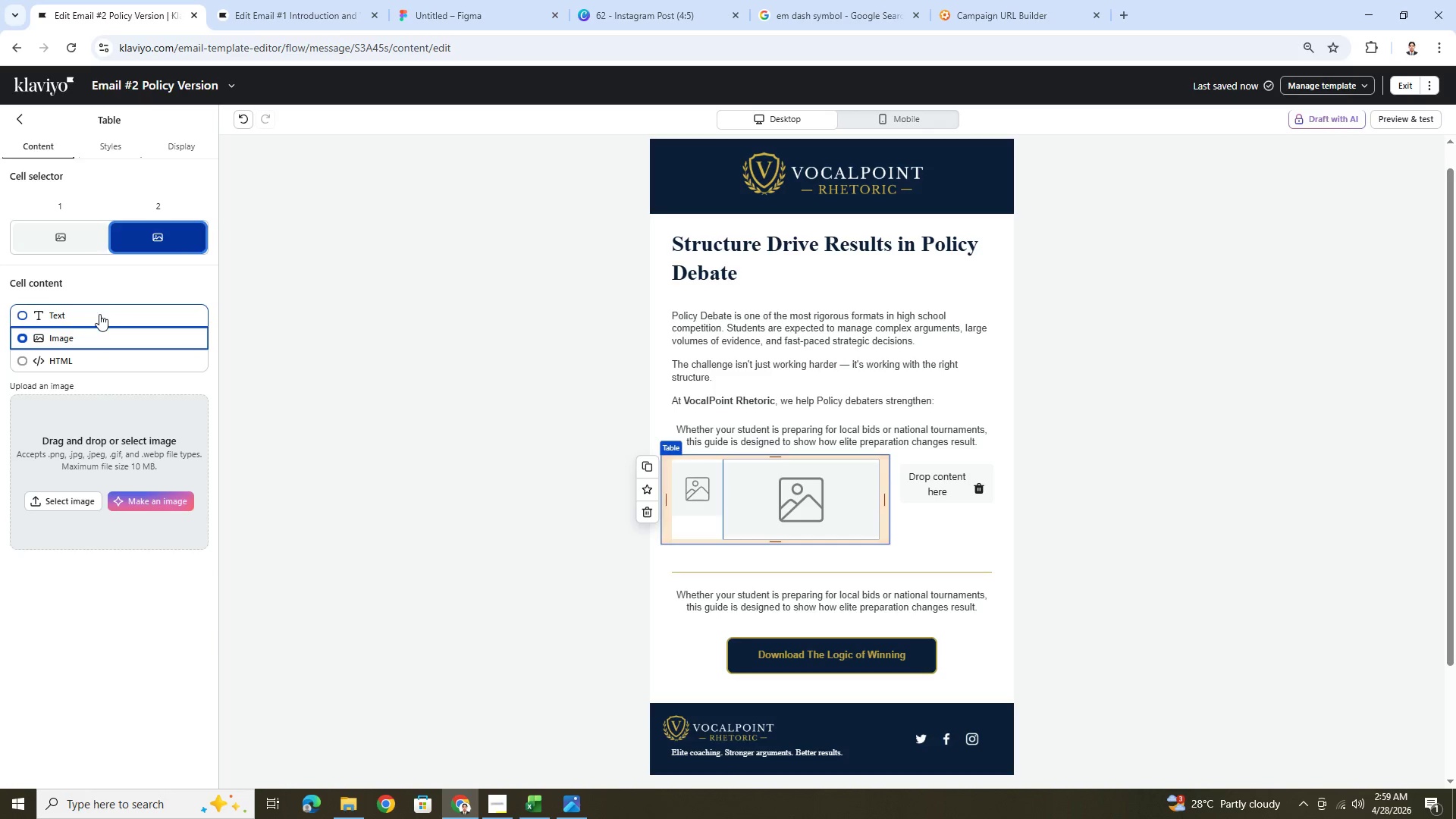 
left_click([99, 314])
 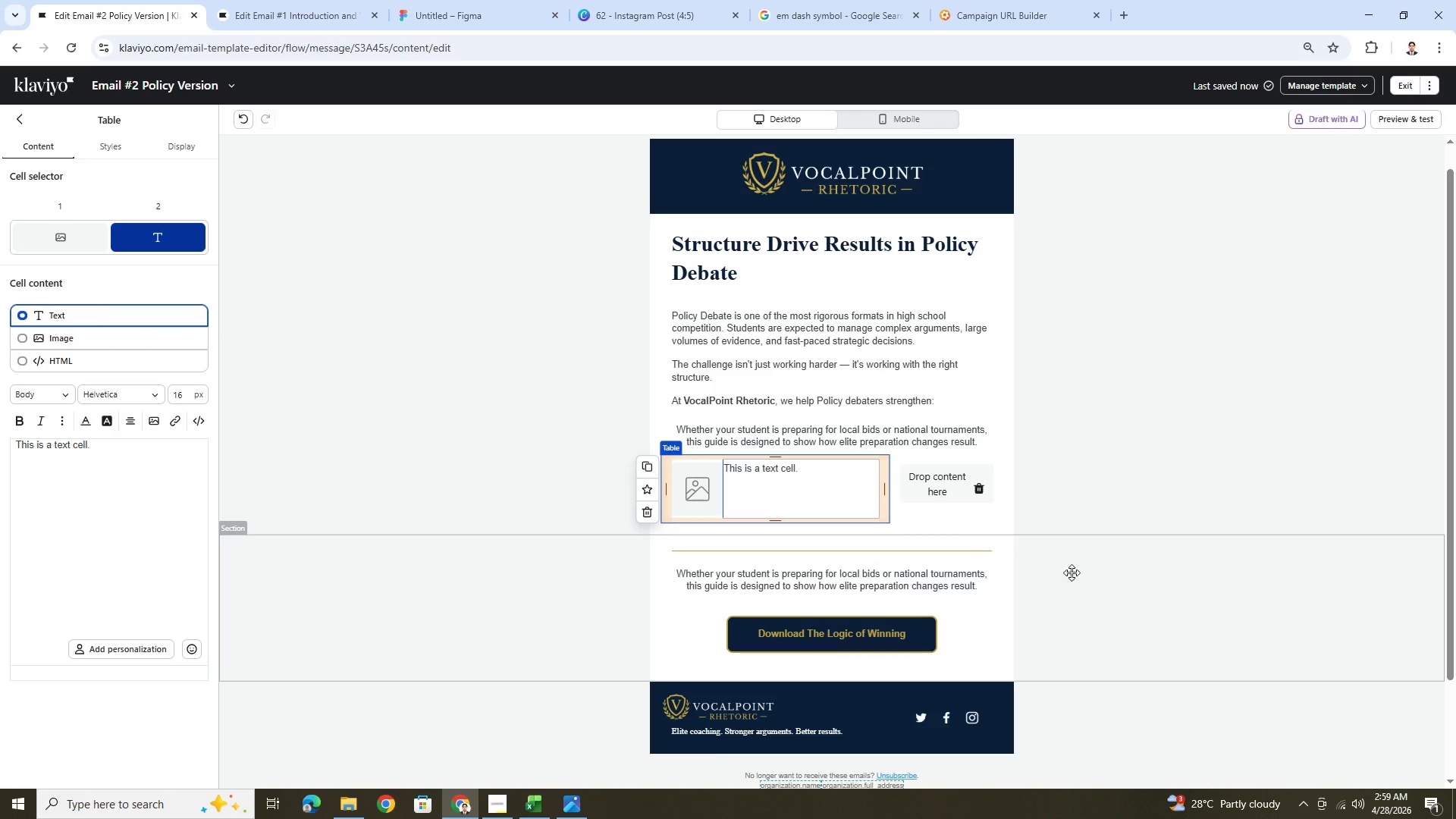 
left_click([1133, 582])
 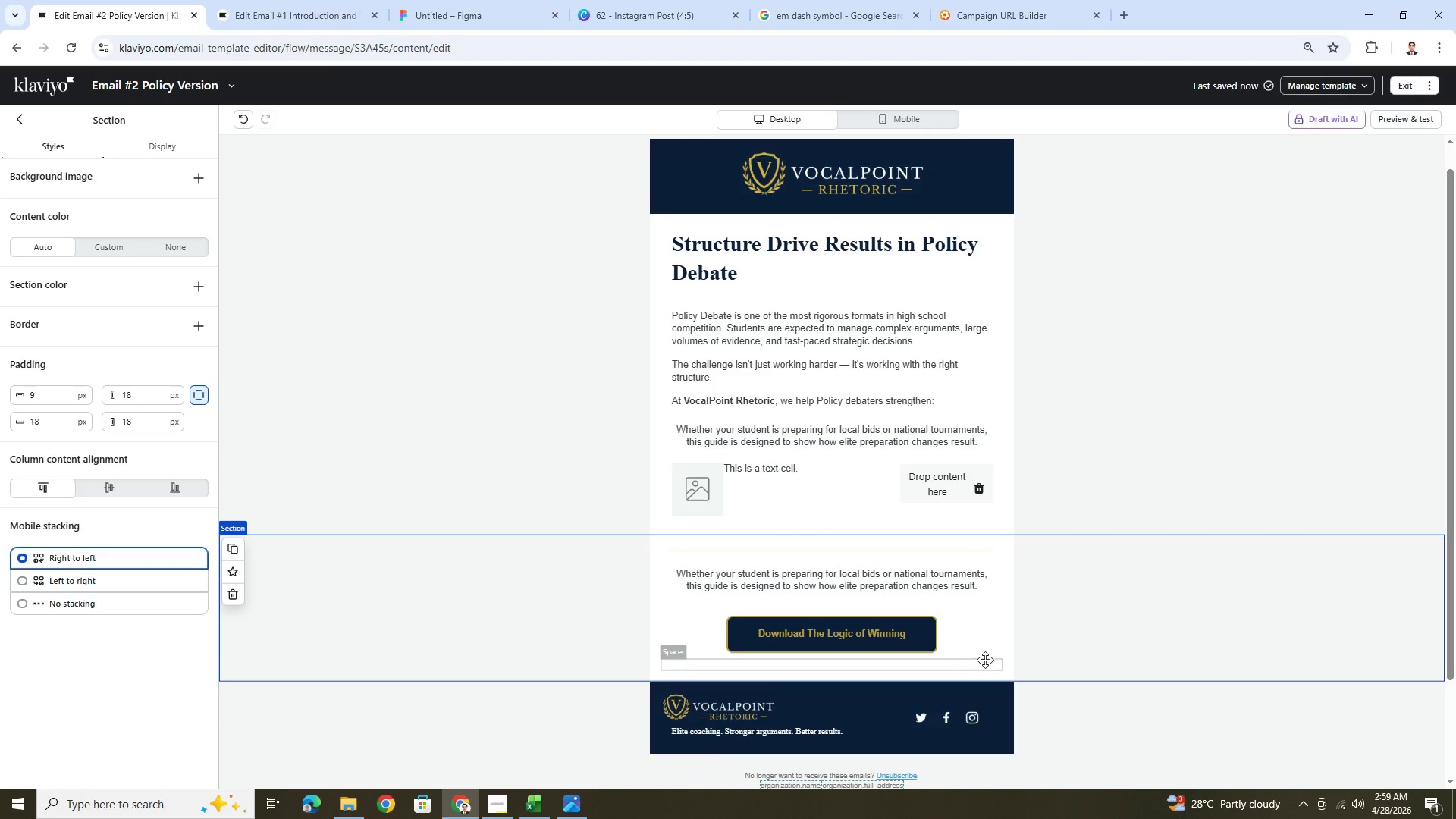 
left_click([804, 486])
 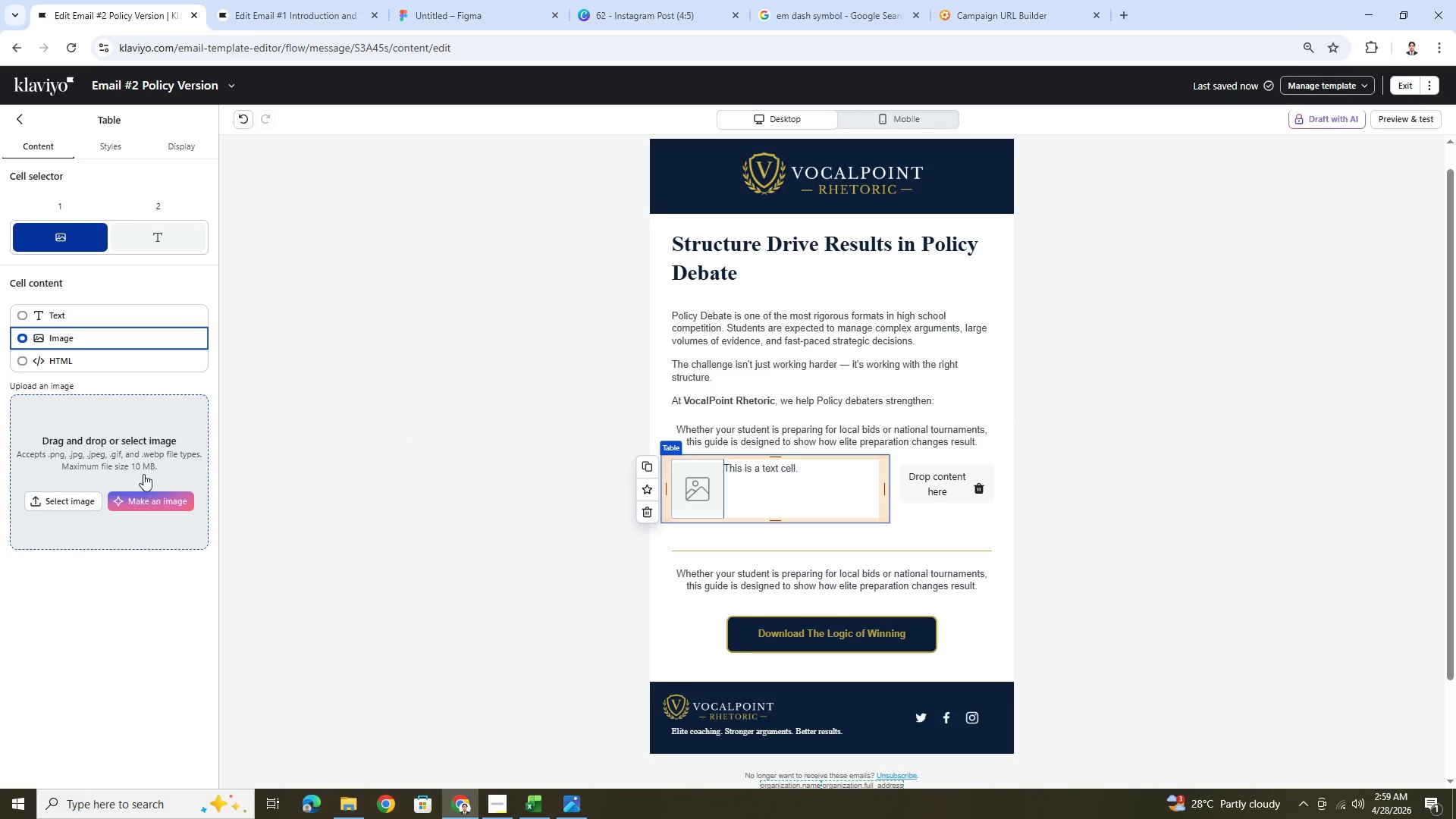 
left_click([158, 225])
 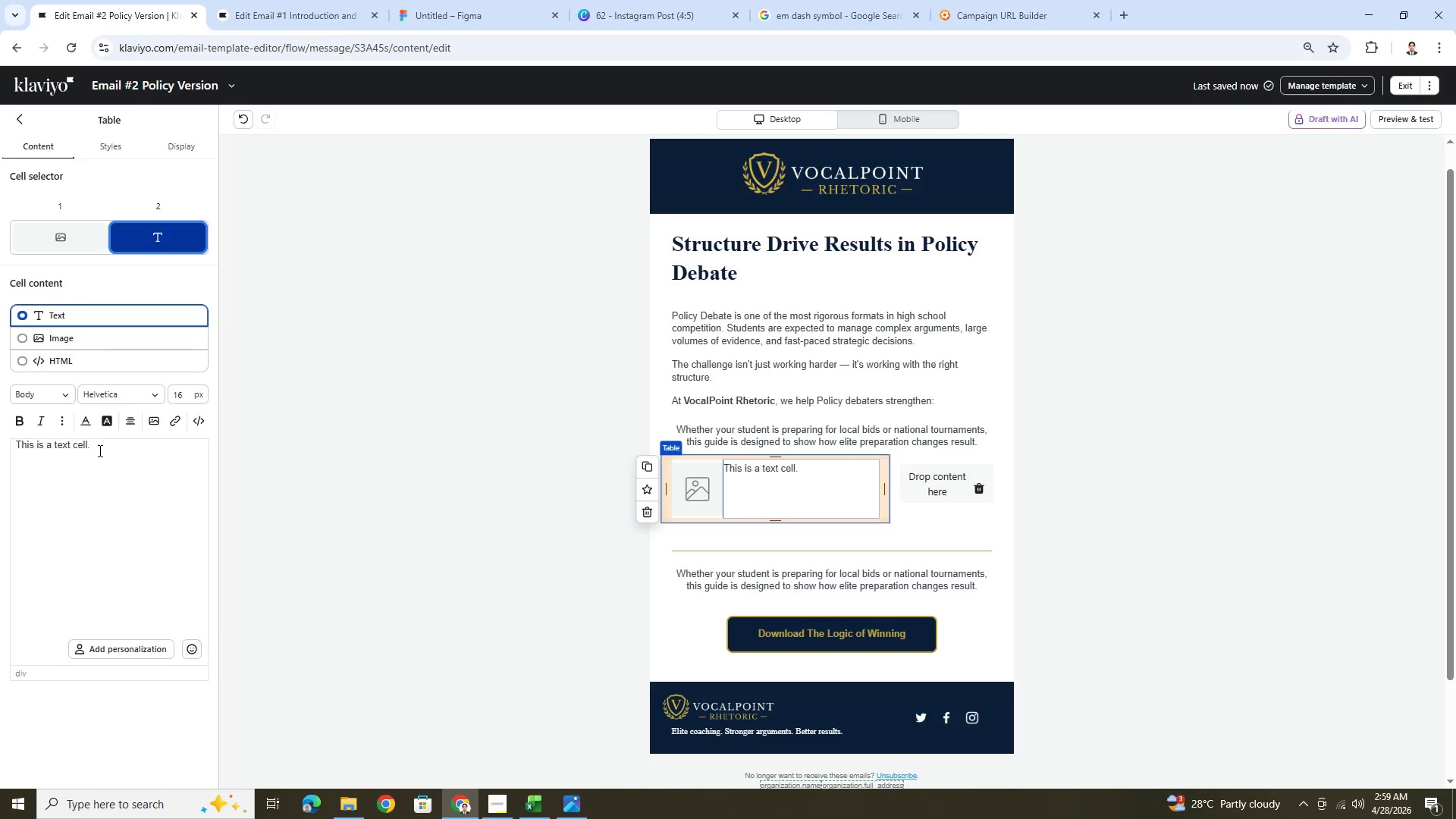 
double_click([100, 450])
 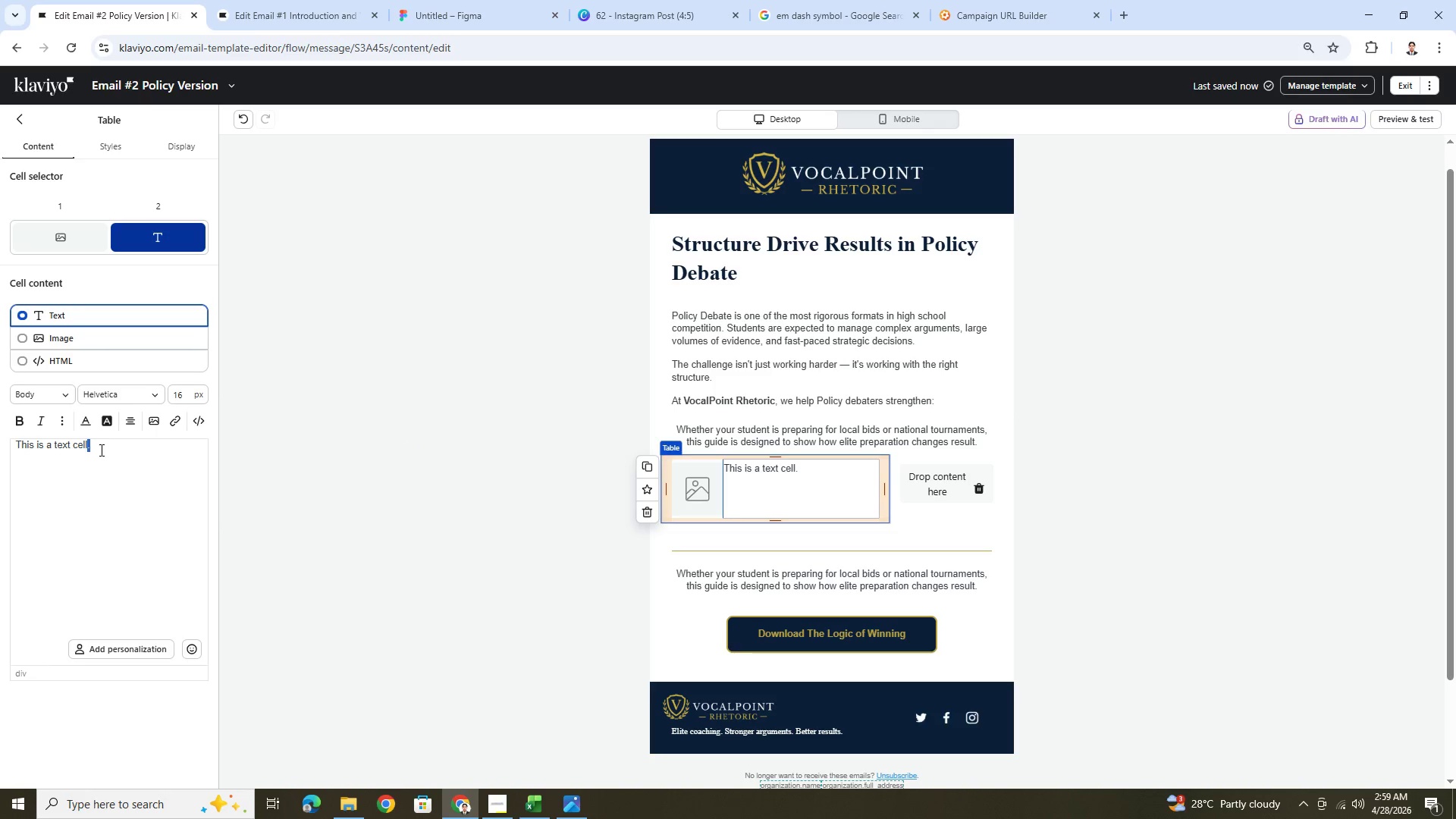 
triple_click([100, 450])
 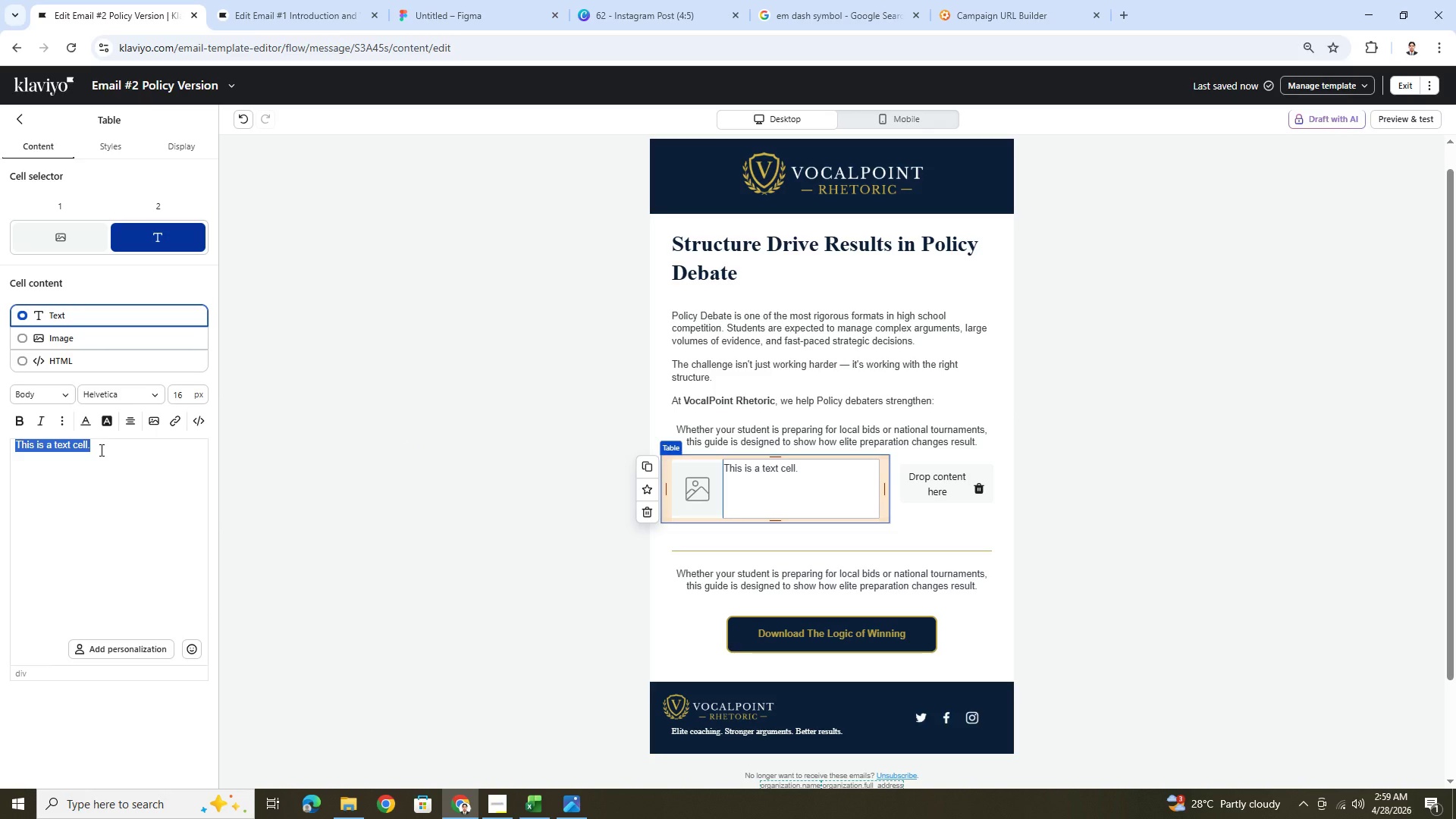 
key(Meta+Z)
 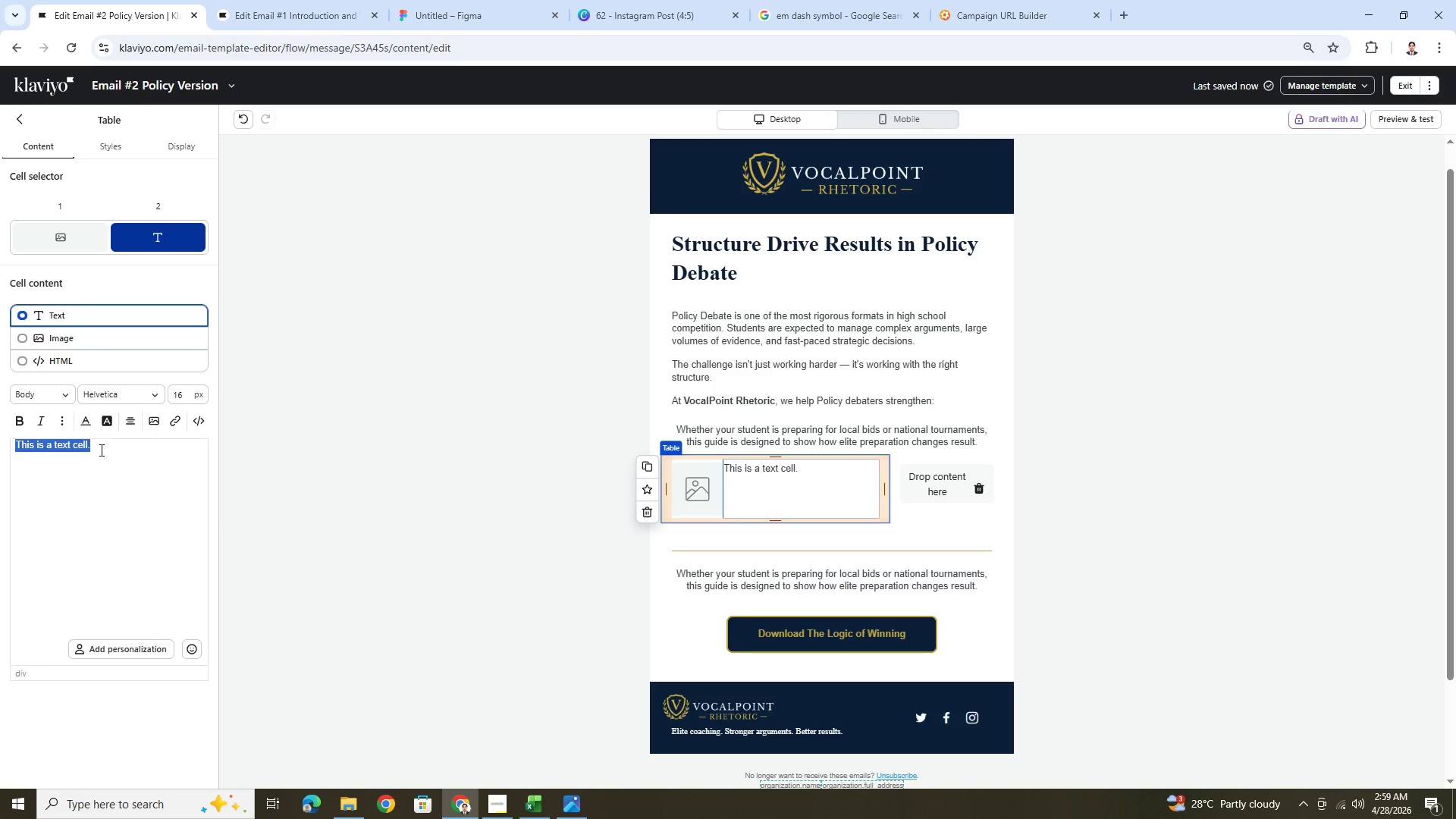 
type(Add)
key(Backspace)
key(Backspace)
type(ffirmar)
key(Backspace)
type(tive case construction)
 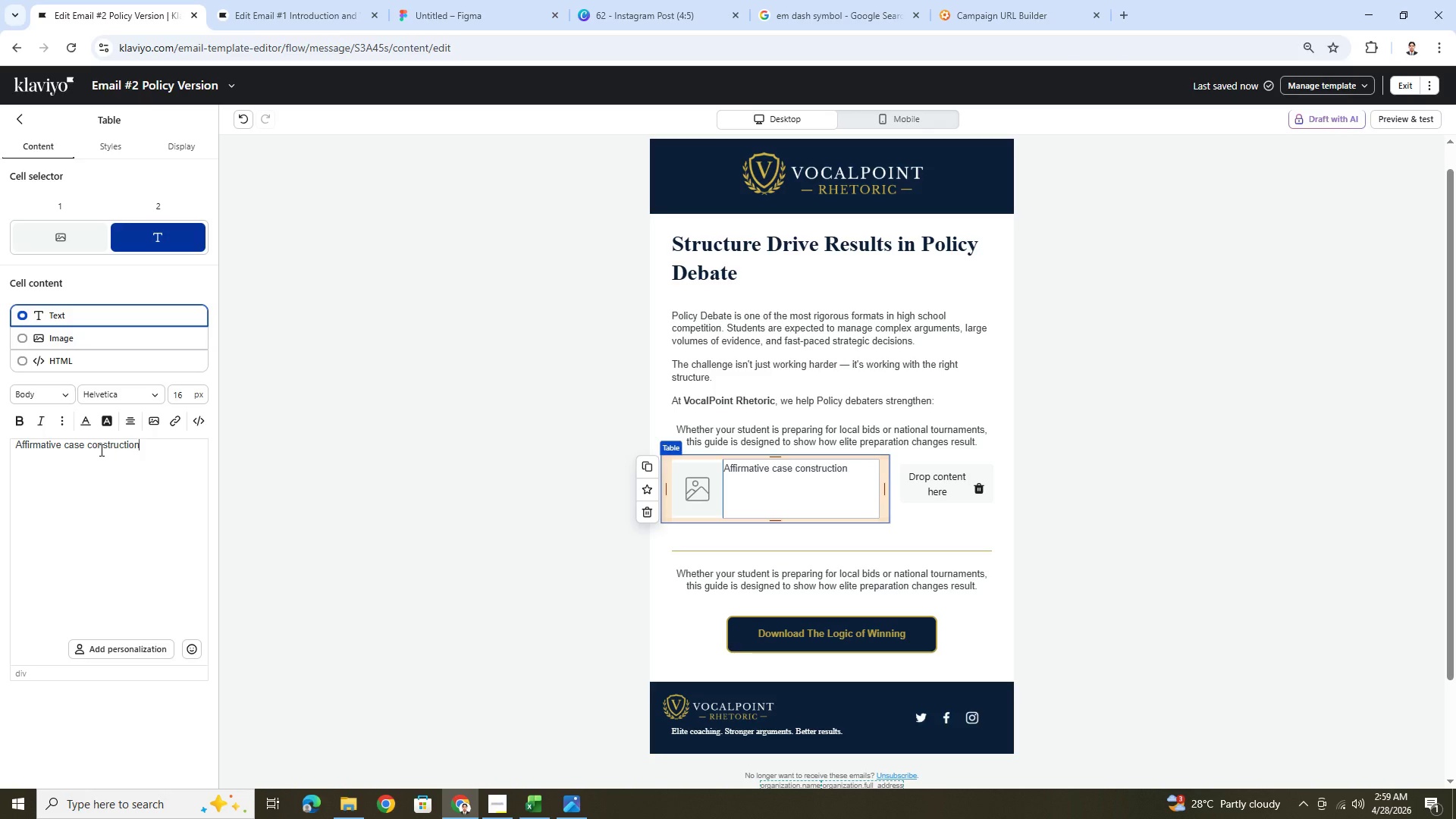 
wait(8.53)
 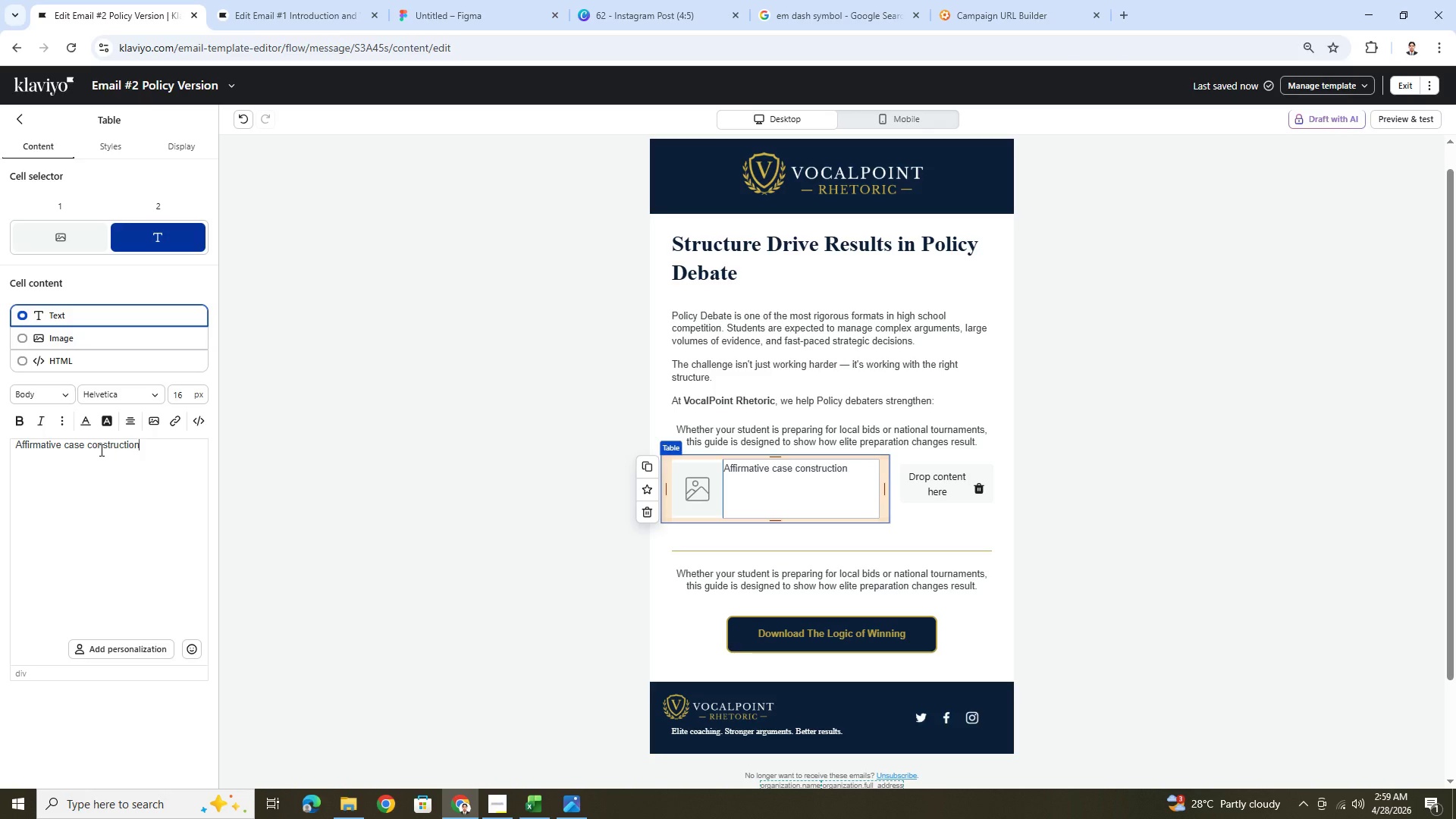 
left_click([1097, 476])
 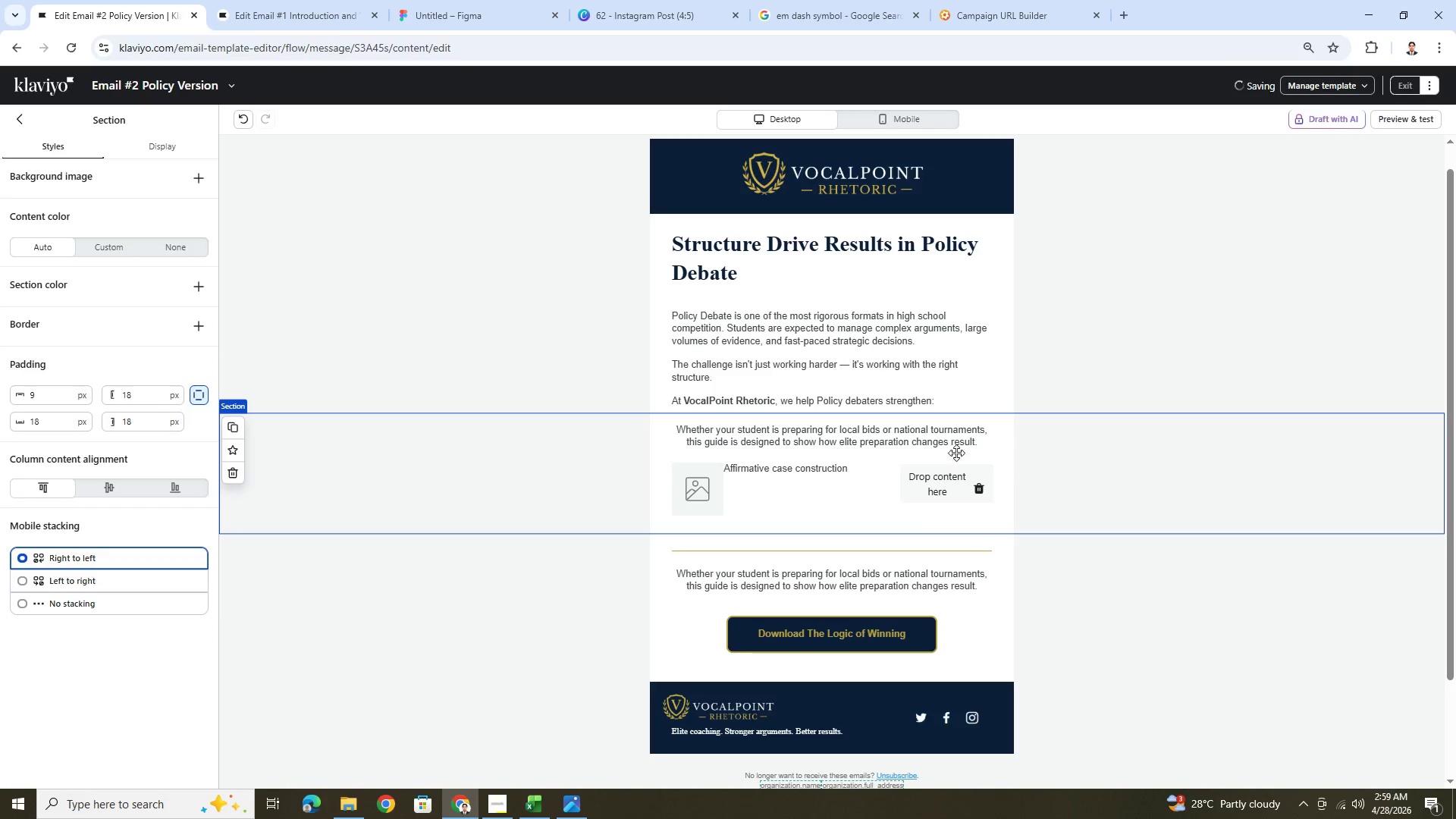 
left_click([897, 441])
 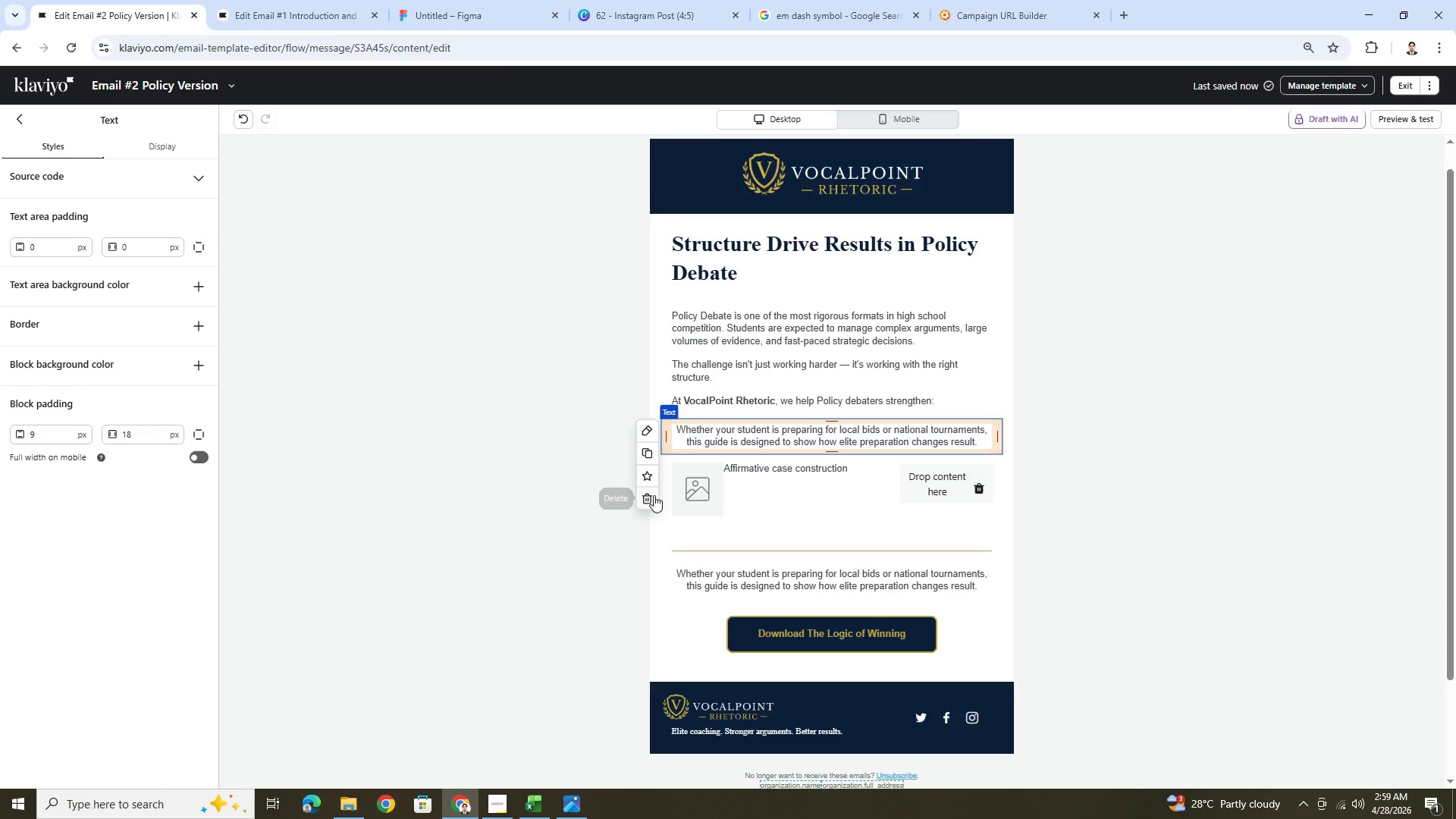 
left_click_drag(start_coordinate=[654, 496], to_coordinate=[612, 485])
 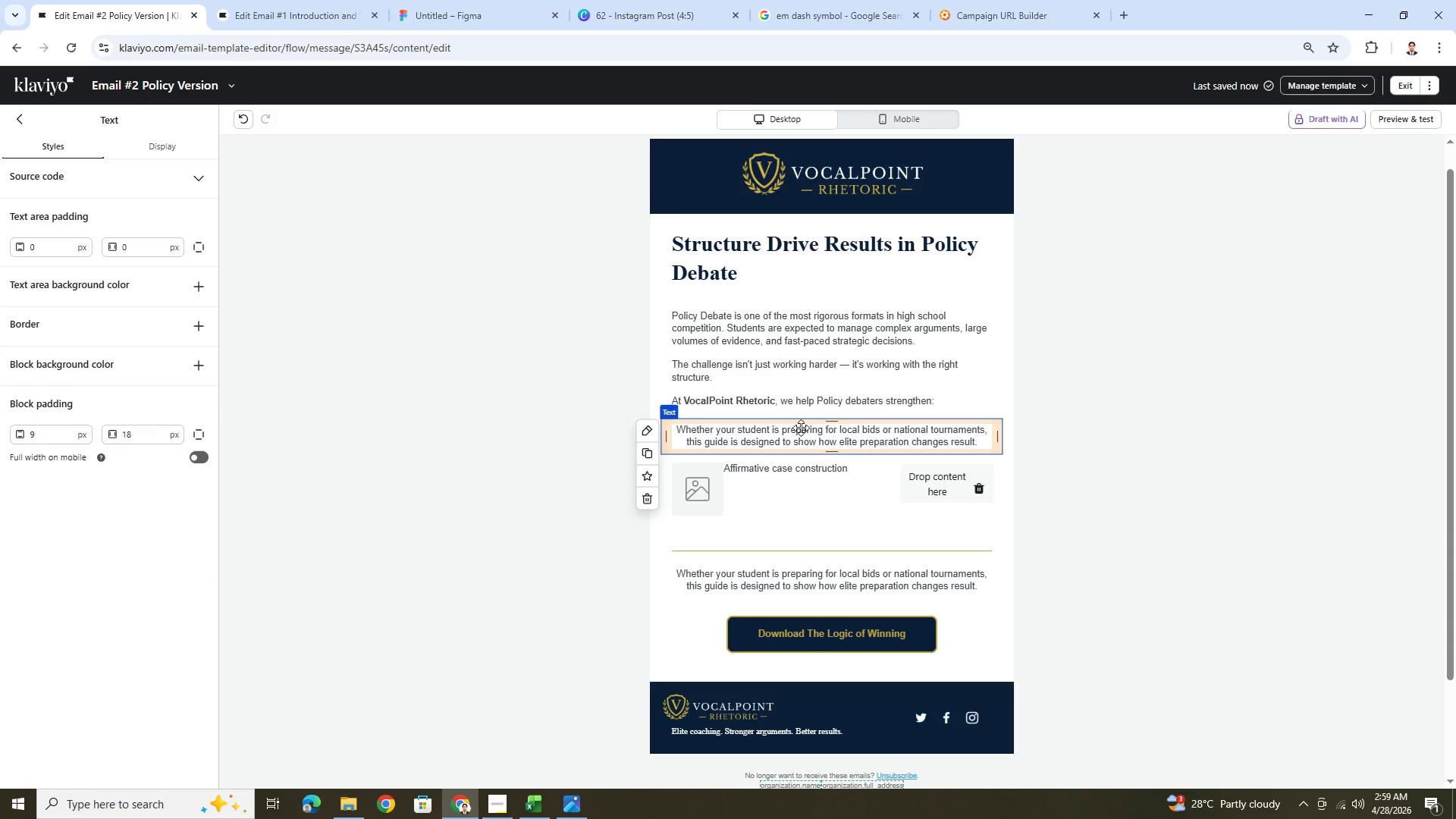 
left_click_drag(start_coordinate=[804, 432], to_coordinate=[847, 439])
 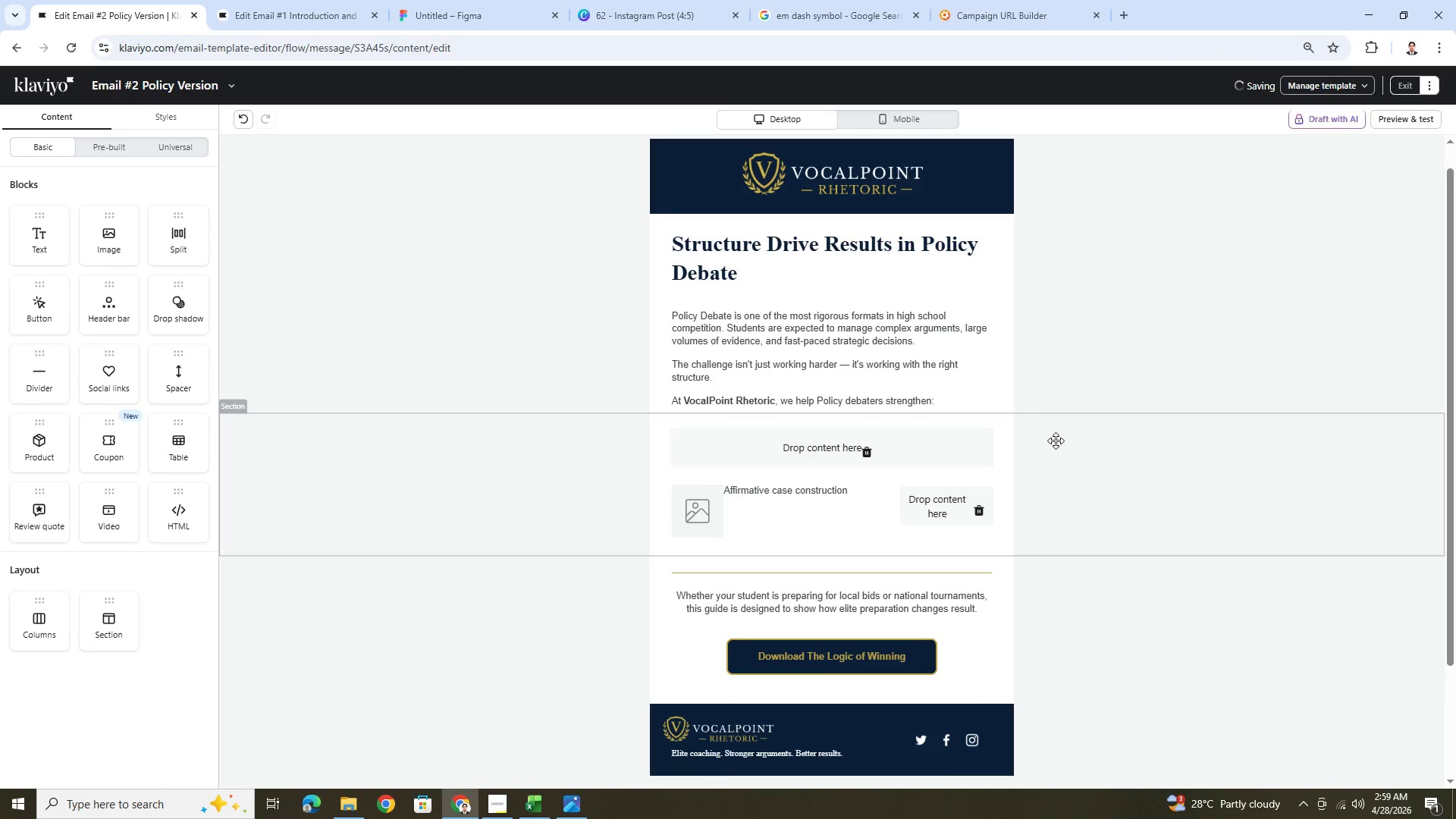 
left_click([871, 451])
 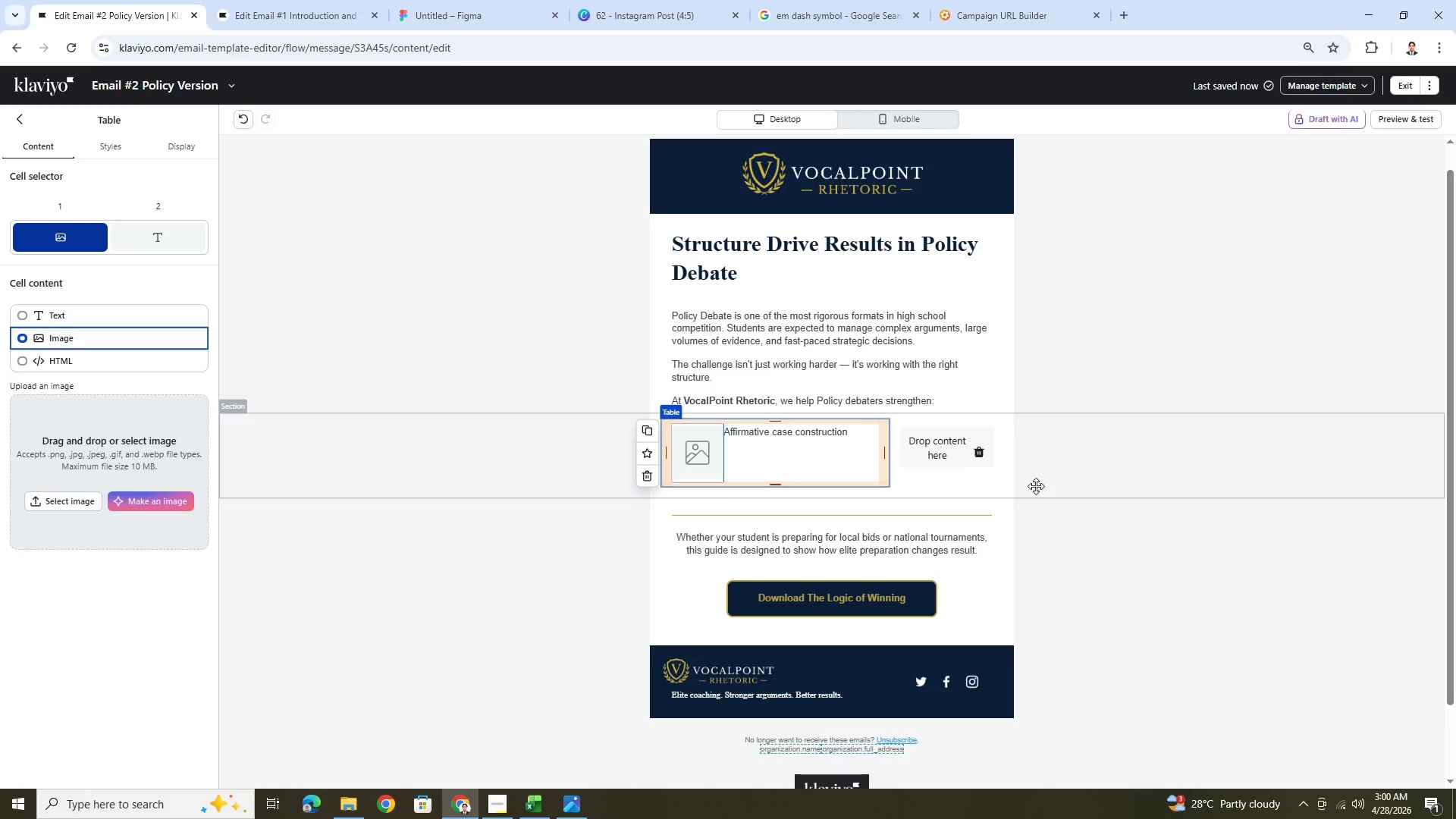 
wait(28.94)
 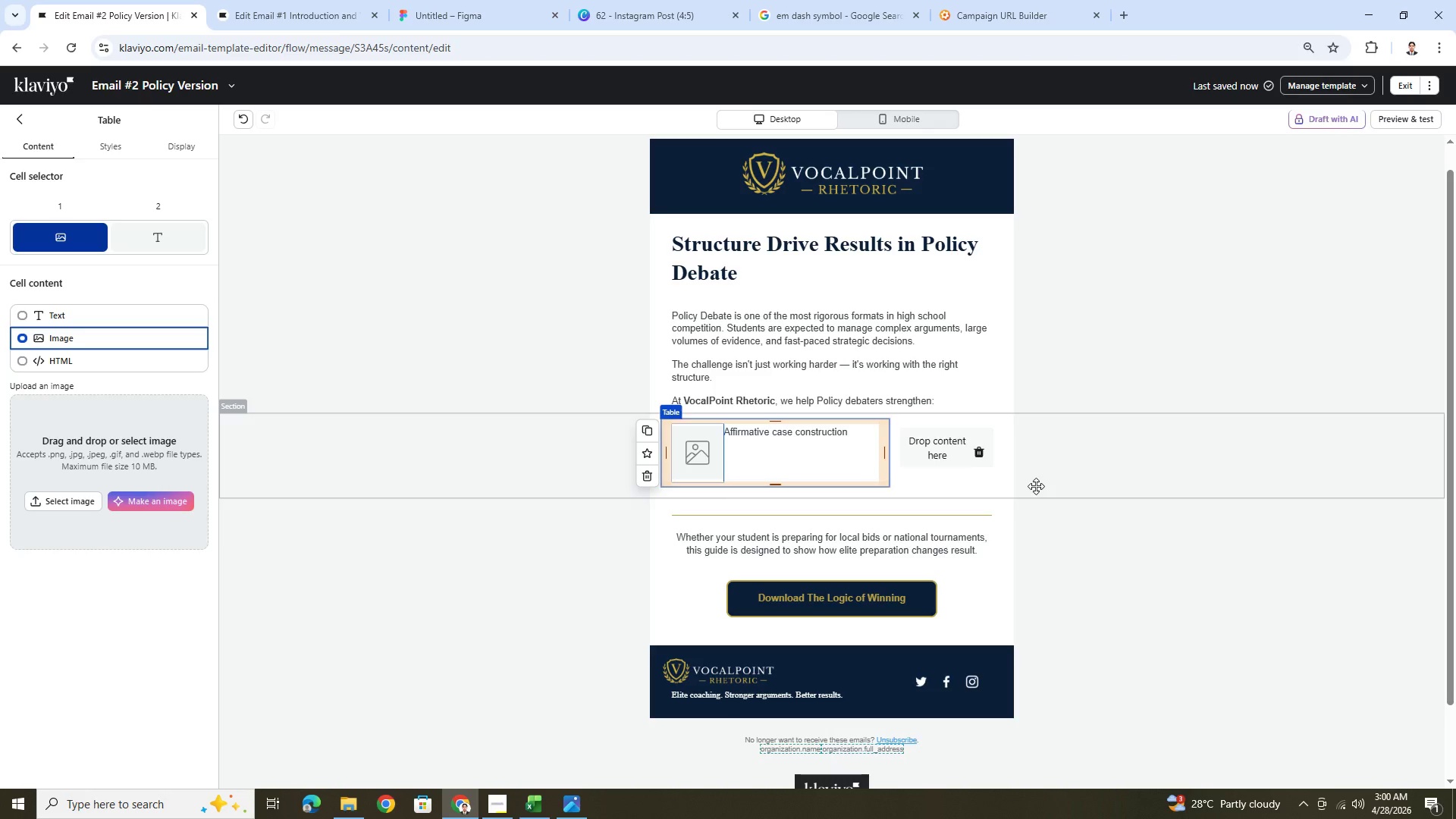 
double_click([782, 443])
 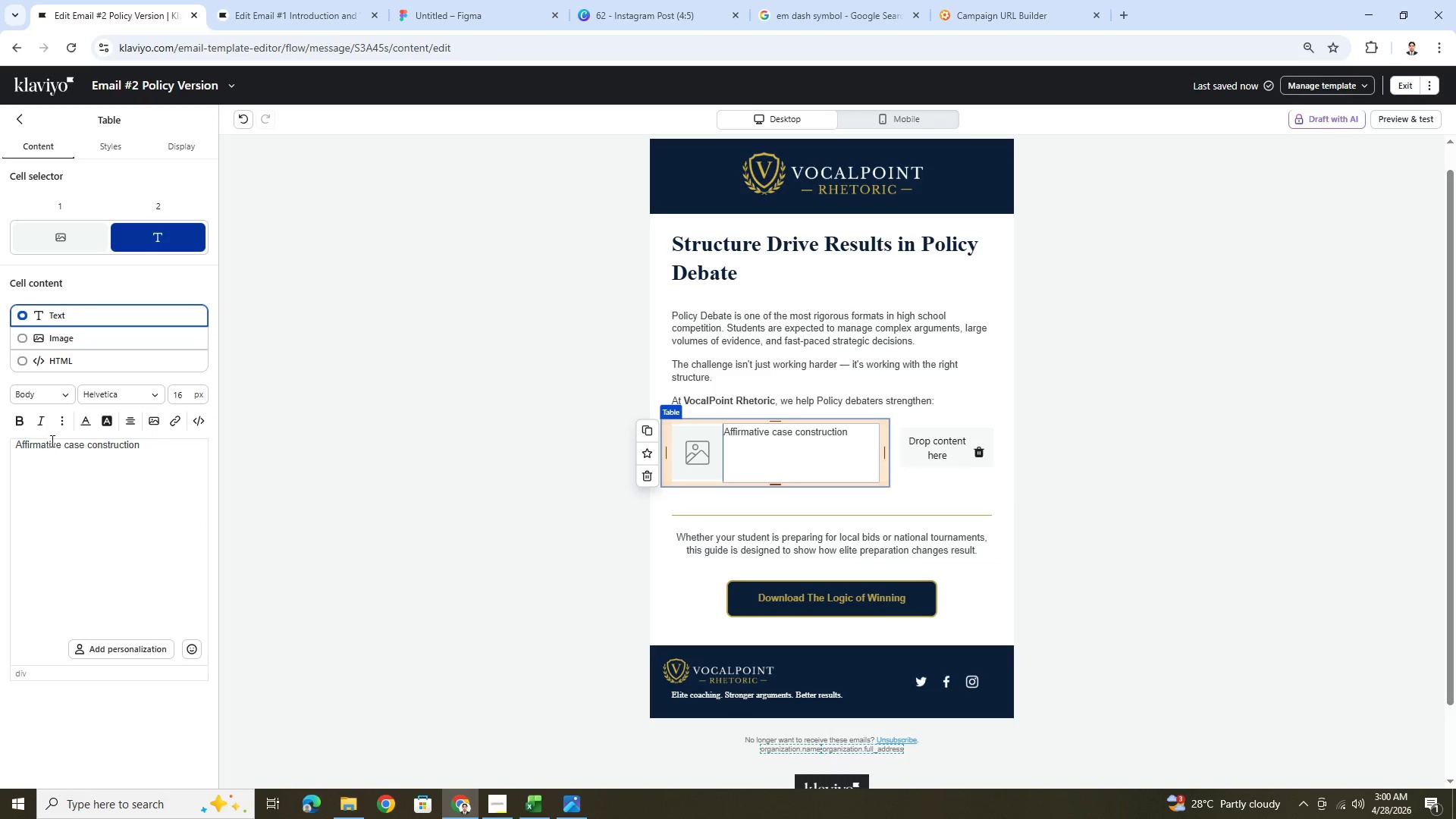 
left_click_drag(start_coordinate=[61, 446], to_coordinate=[0, 437])
 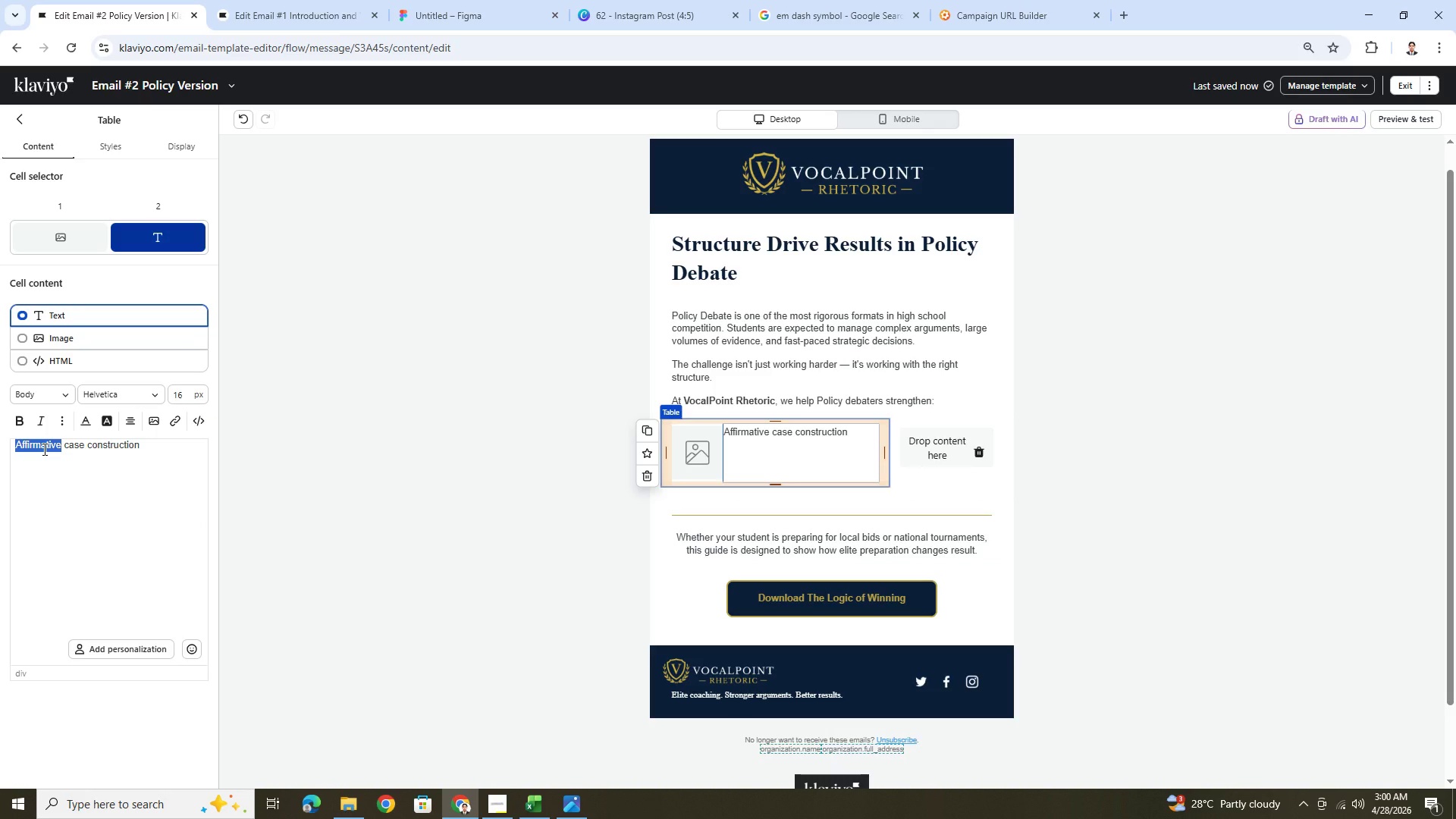 
type(Structured)
 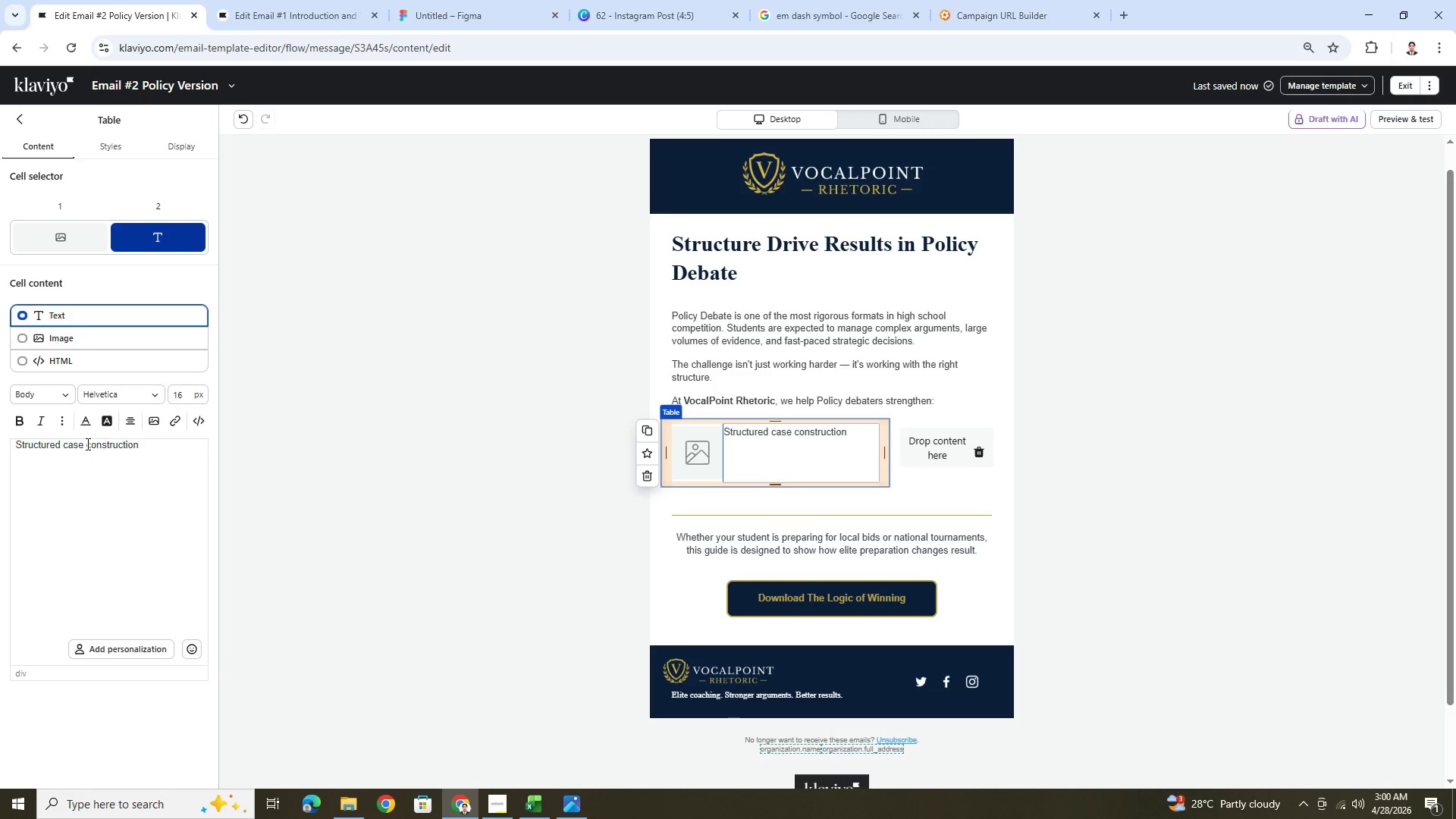 
left_click_drag(start_coordinate=[85, 445], to_coordinate=[210, 463])
 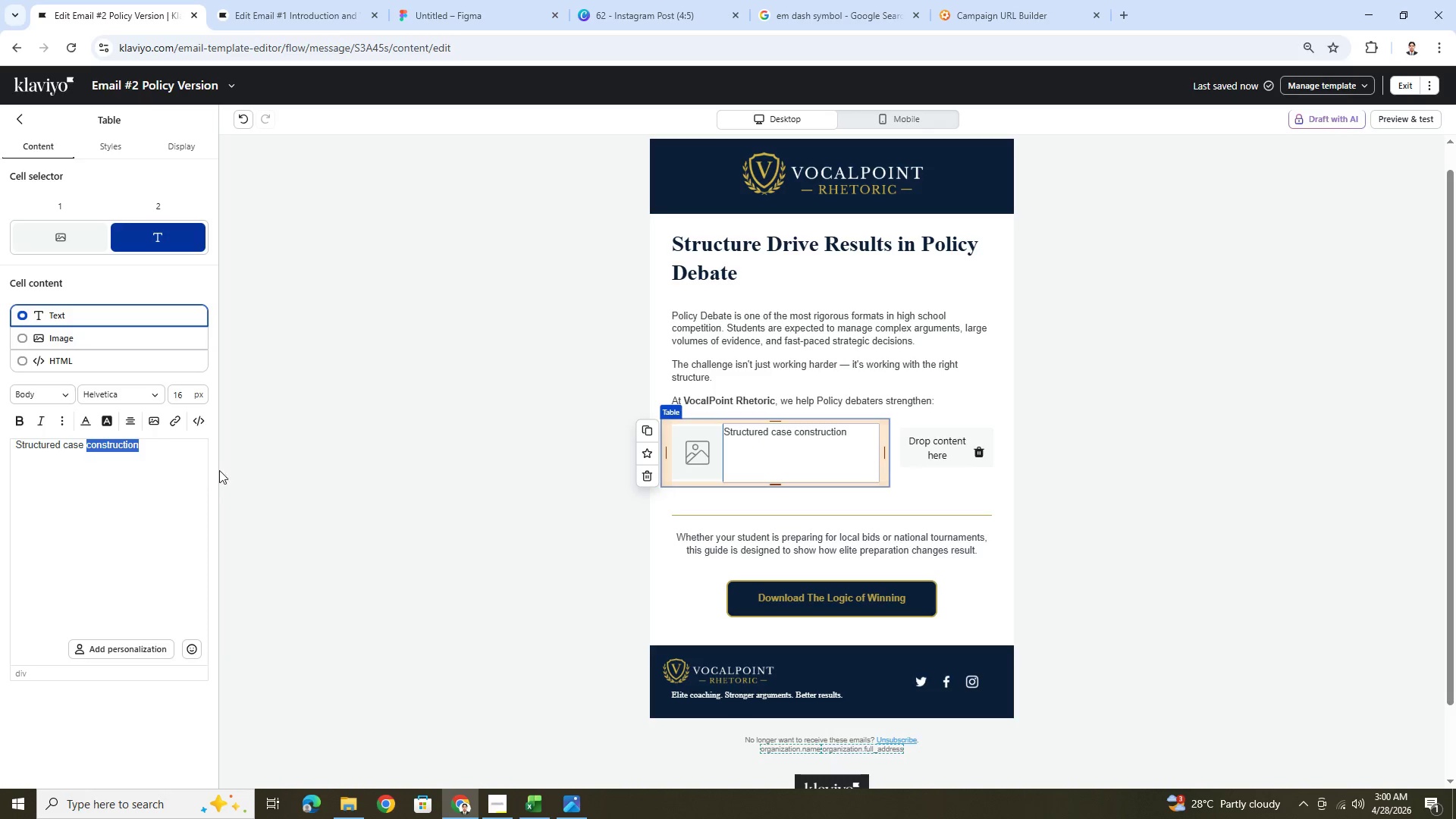 
type(development)
 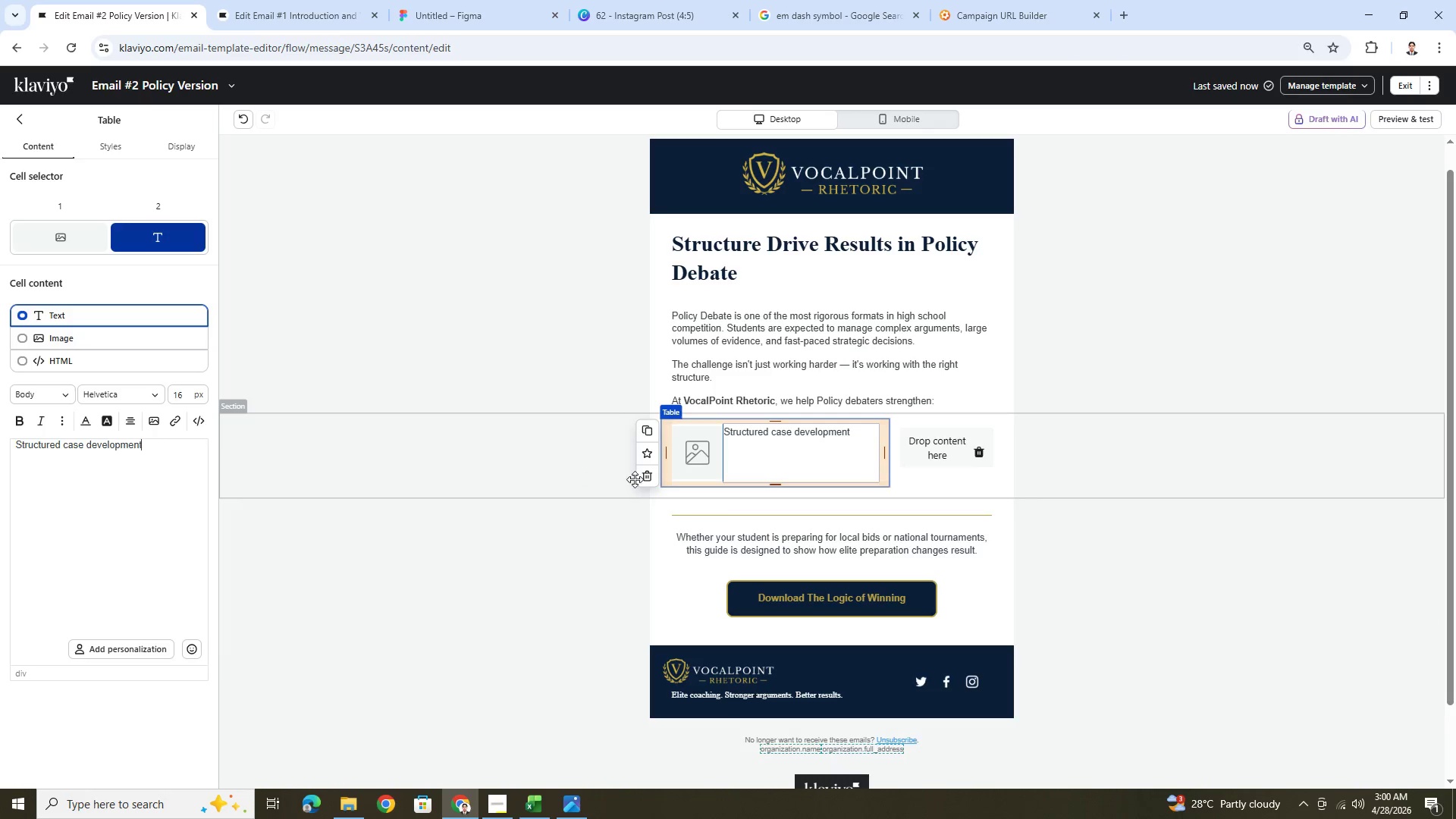 
left_click([1125, 541])
 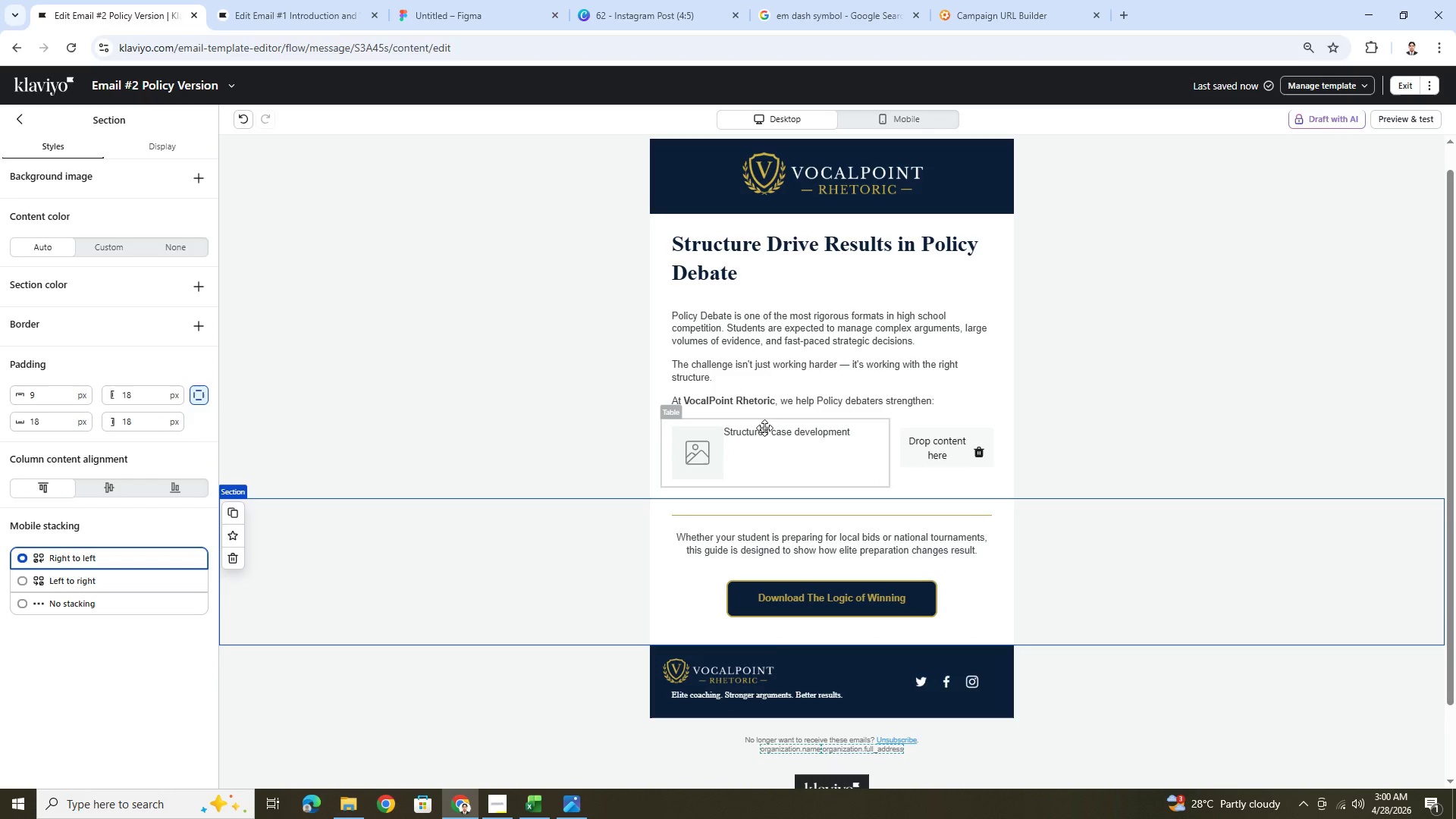 
left_click([776, 434])
 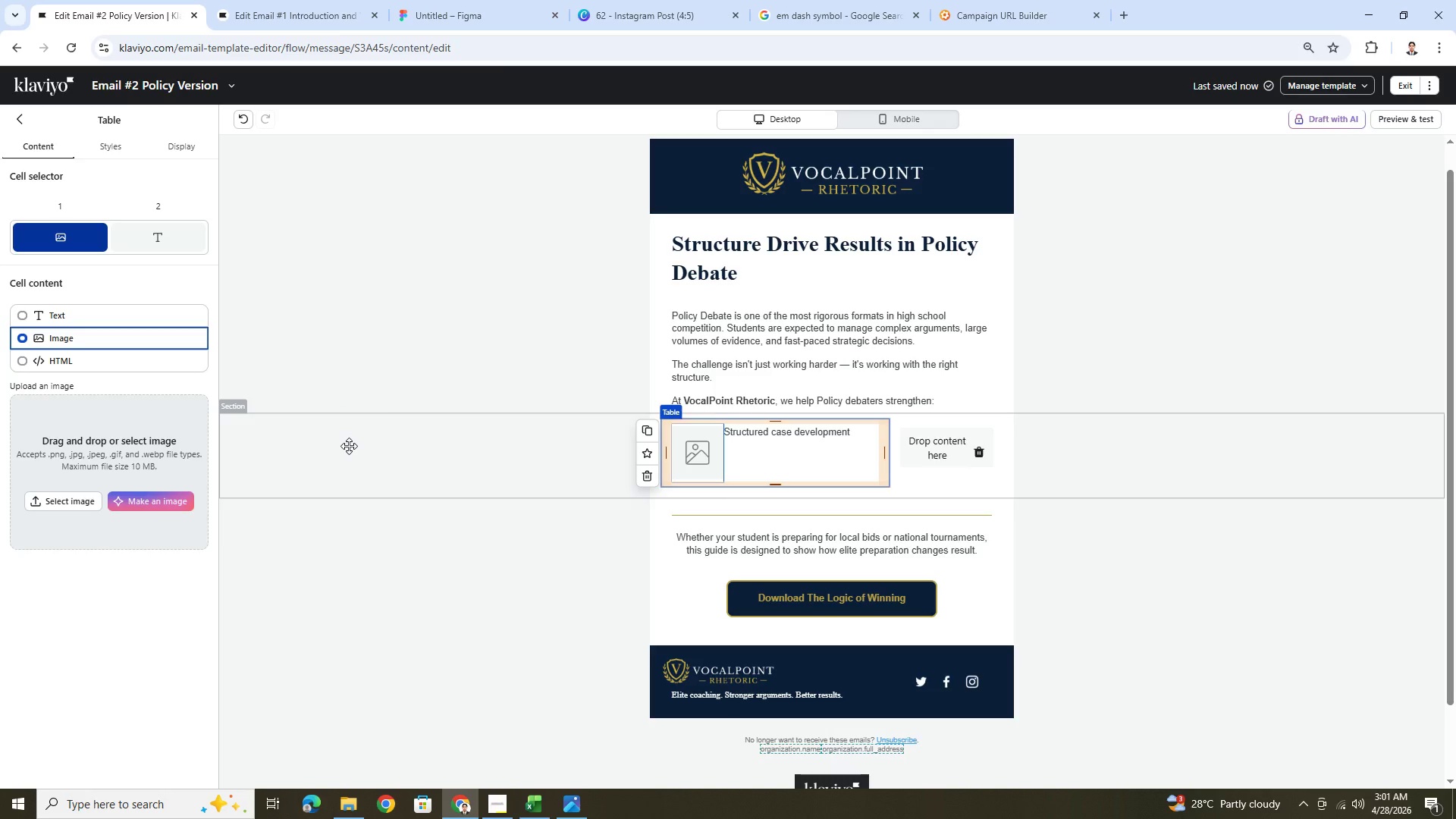 
wait(26.89)
 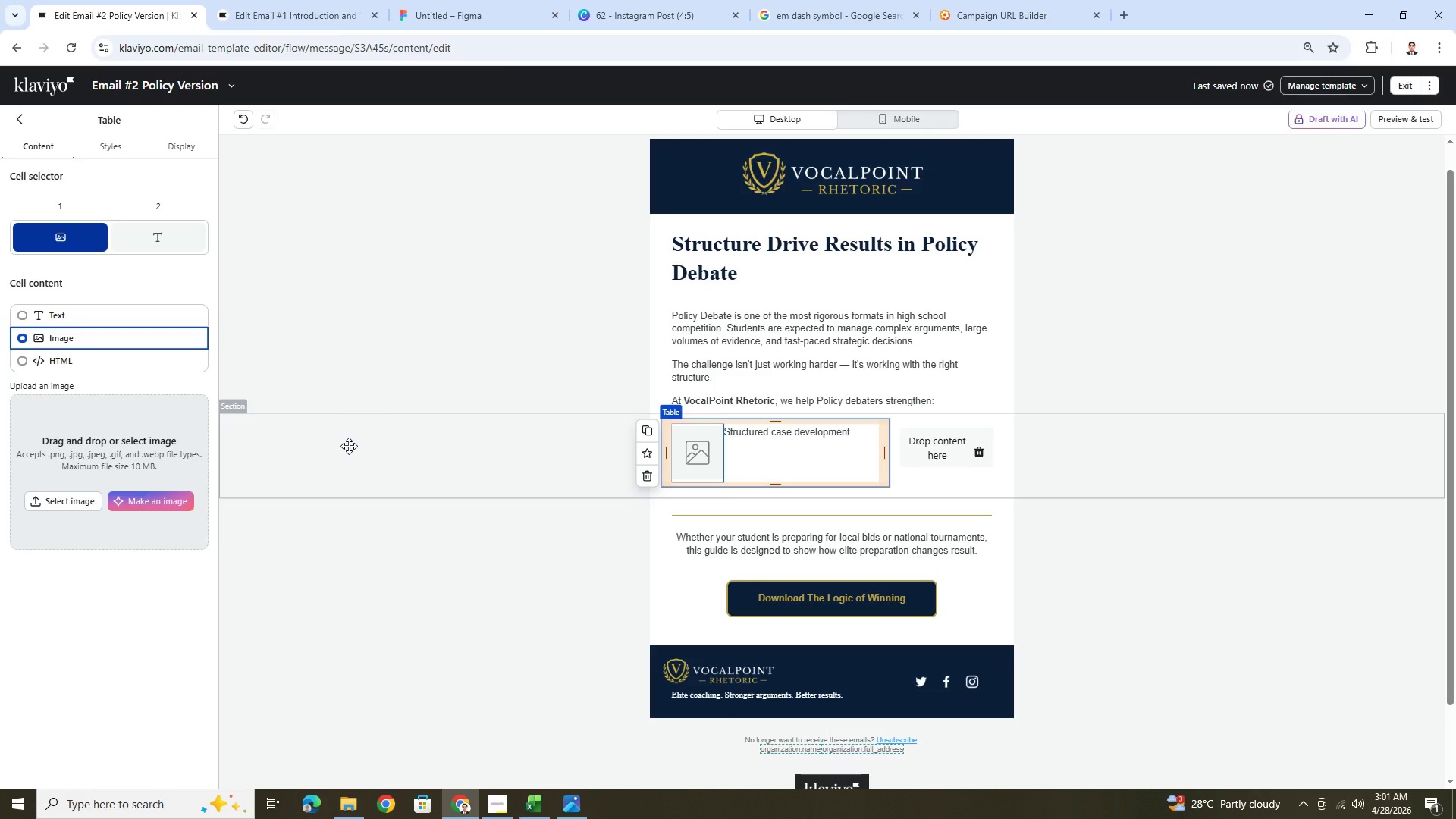 
left_click([1112, 570])
 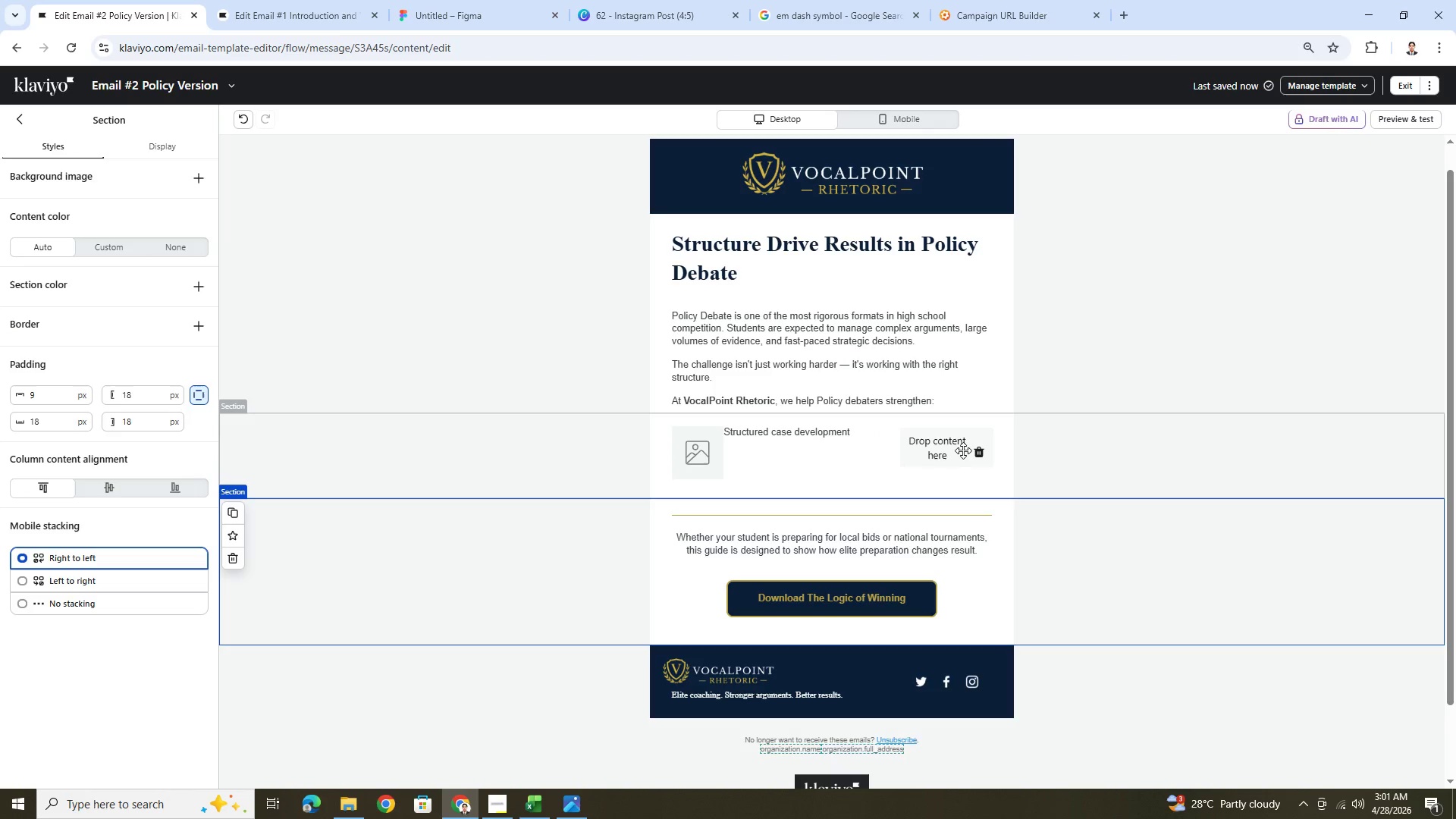 
left_click([962, 450])
 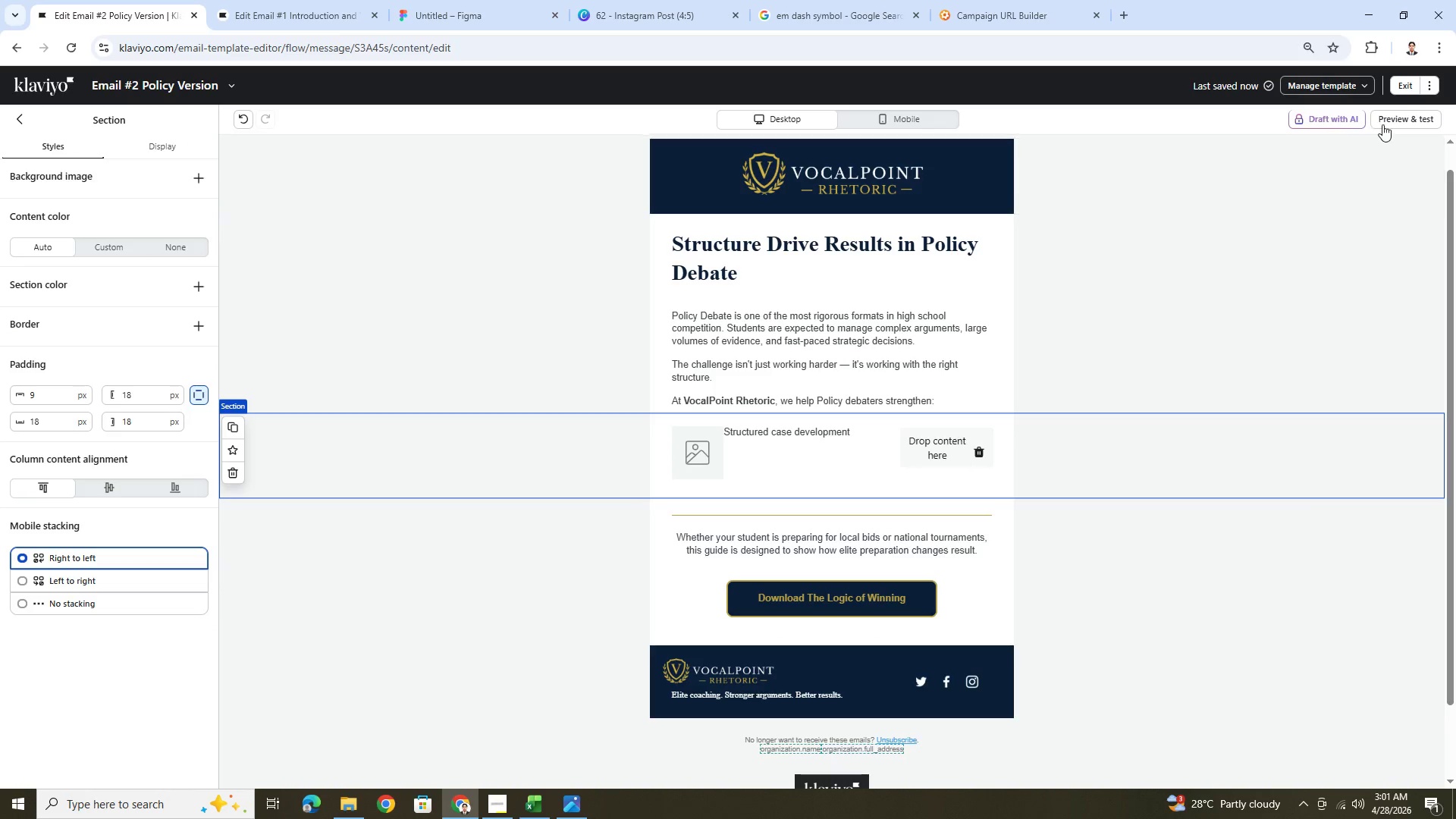 
left_click([1410, 126])
 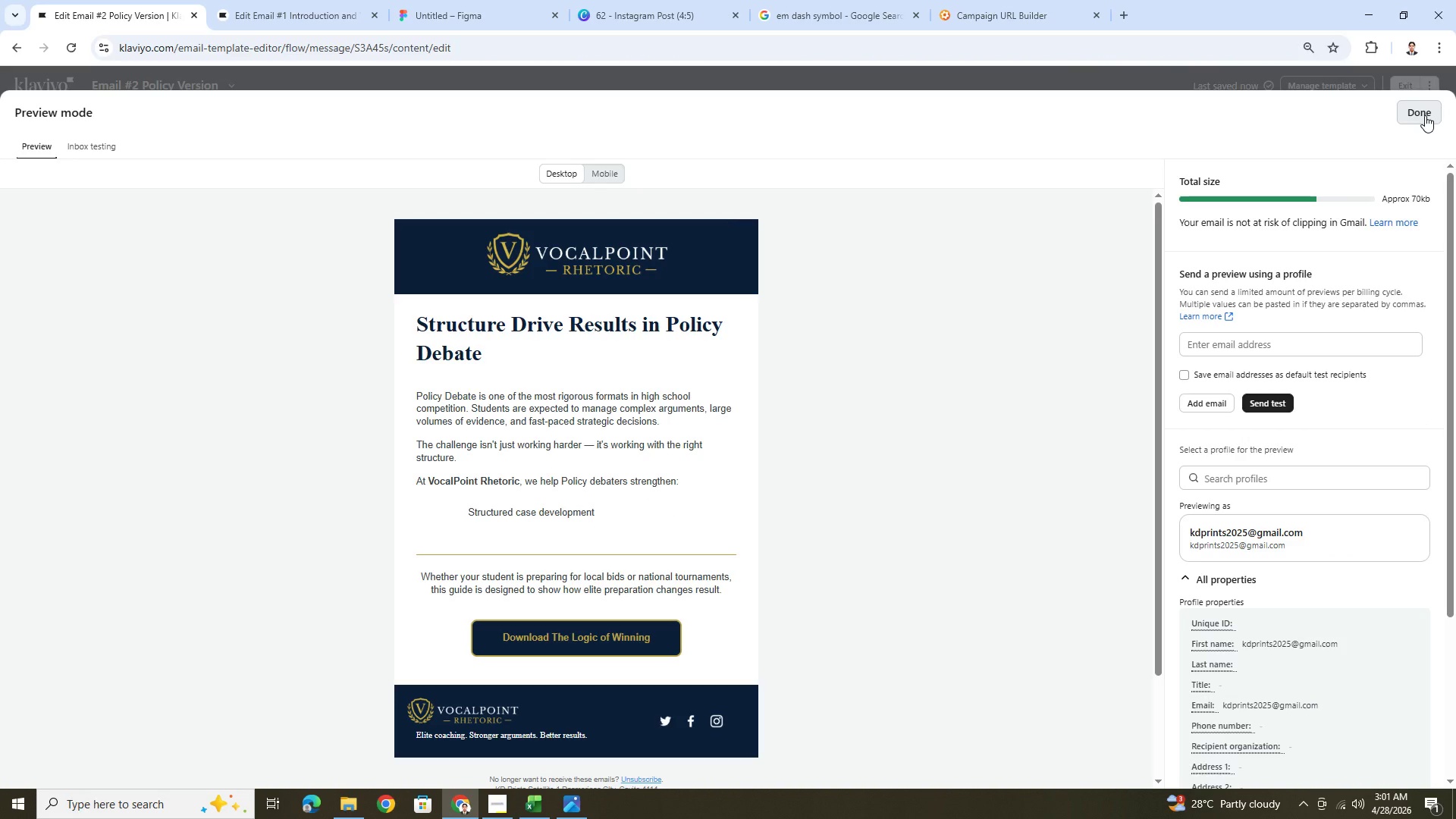 
wait(5.91)
 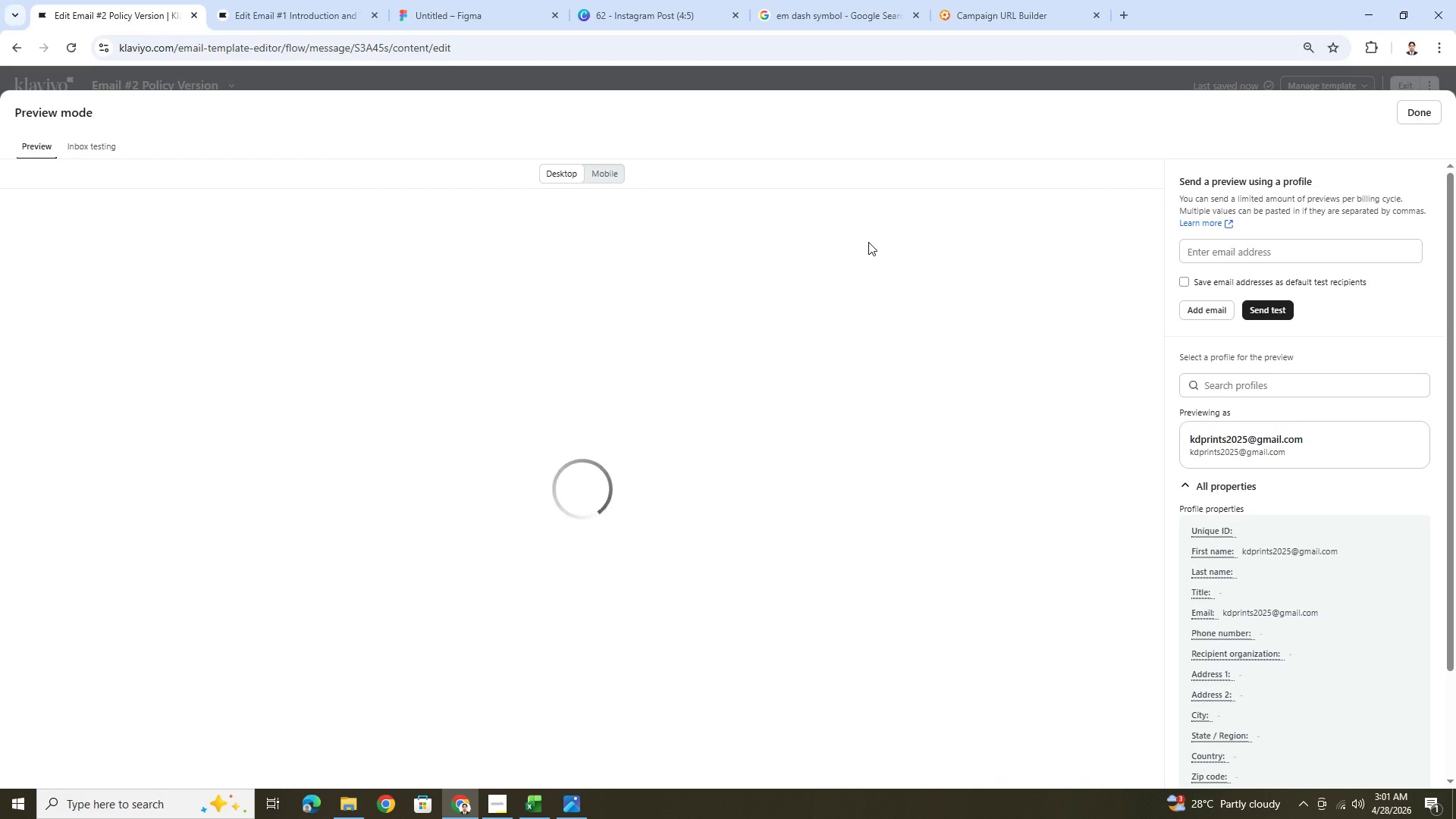 
left_click([1425, 115])
 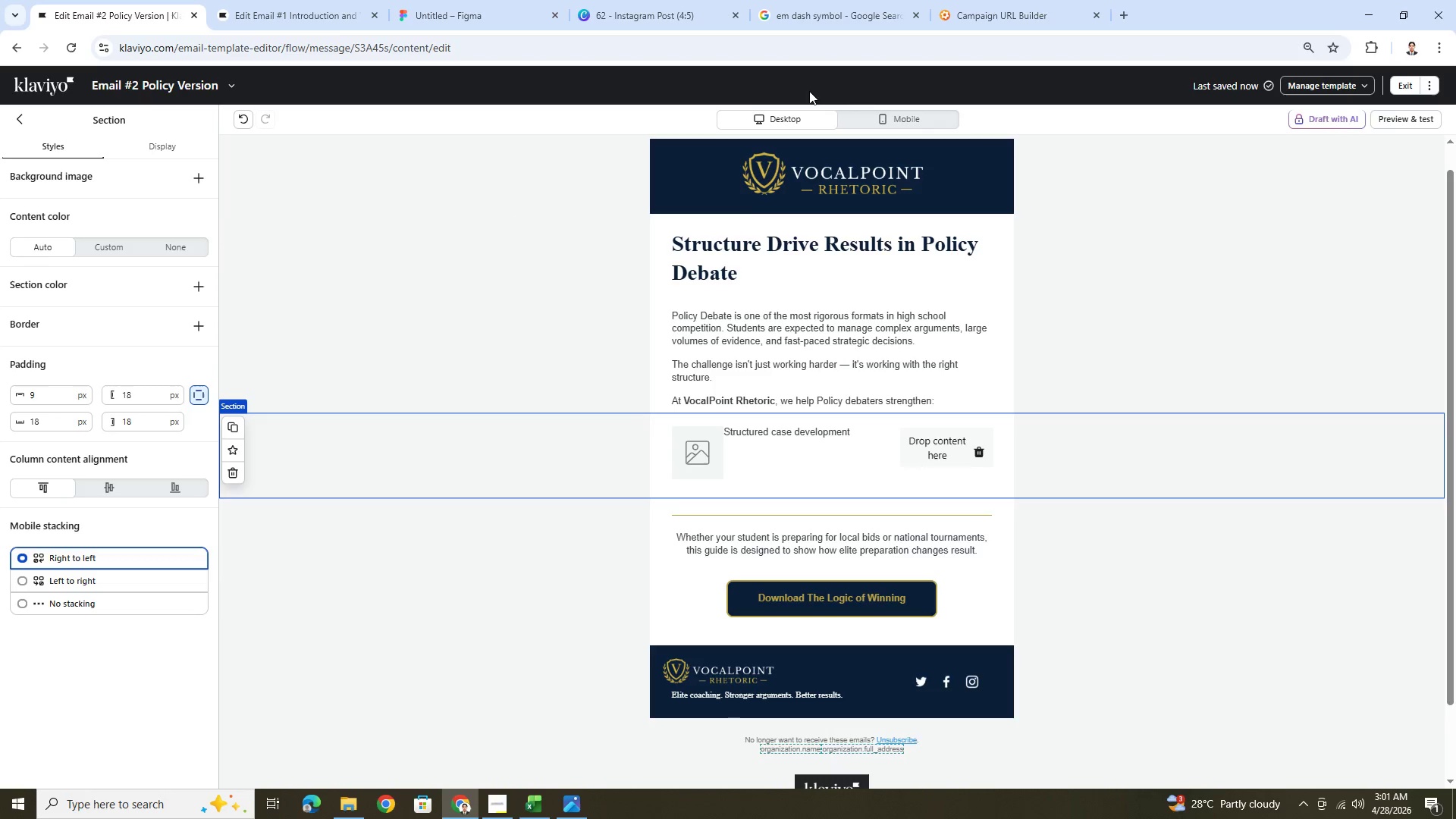 
left_click([876, 112])
 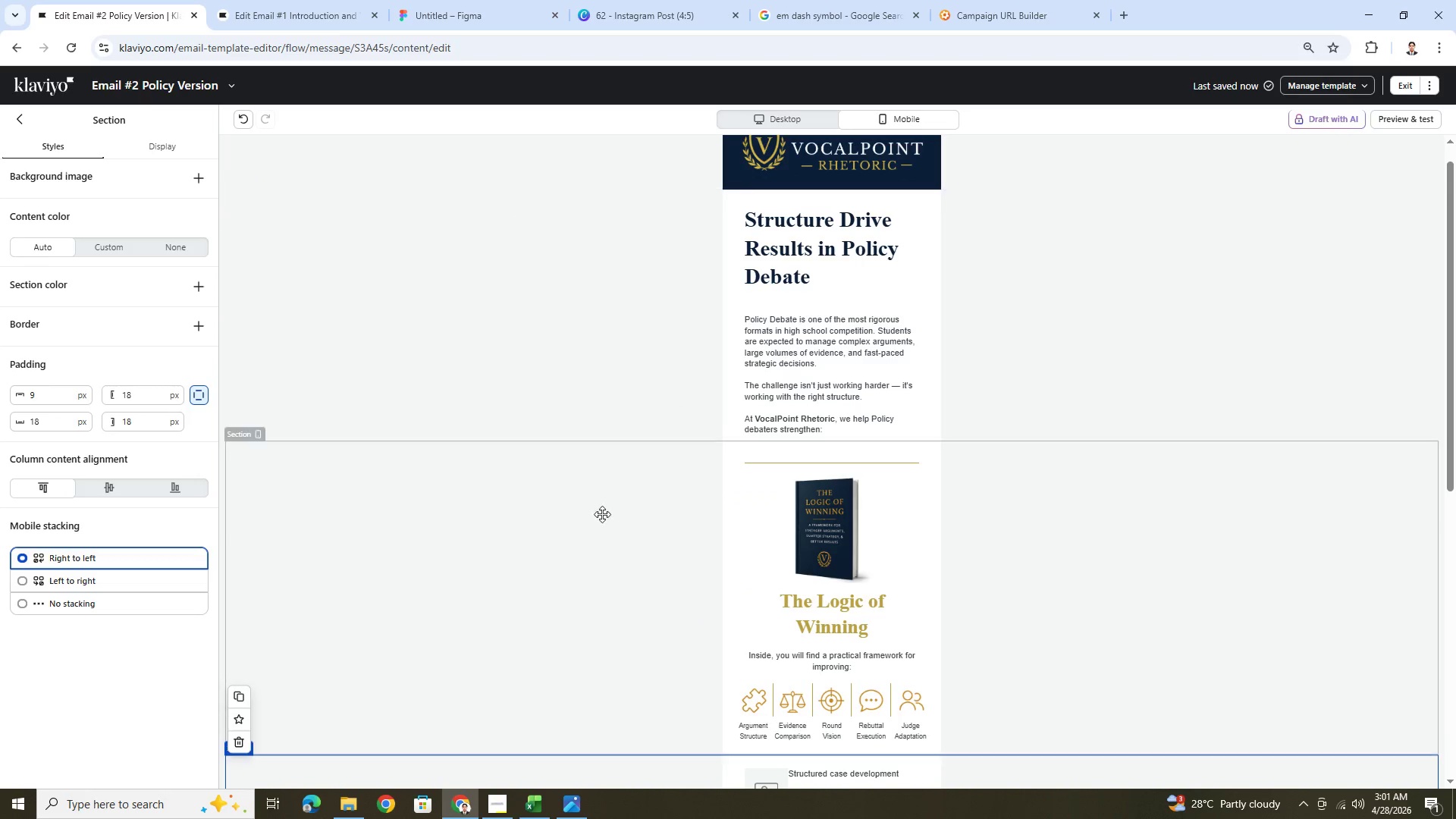 
left_click([587, 530])
 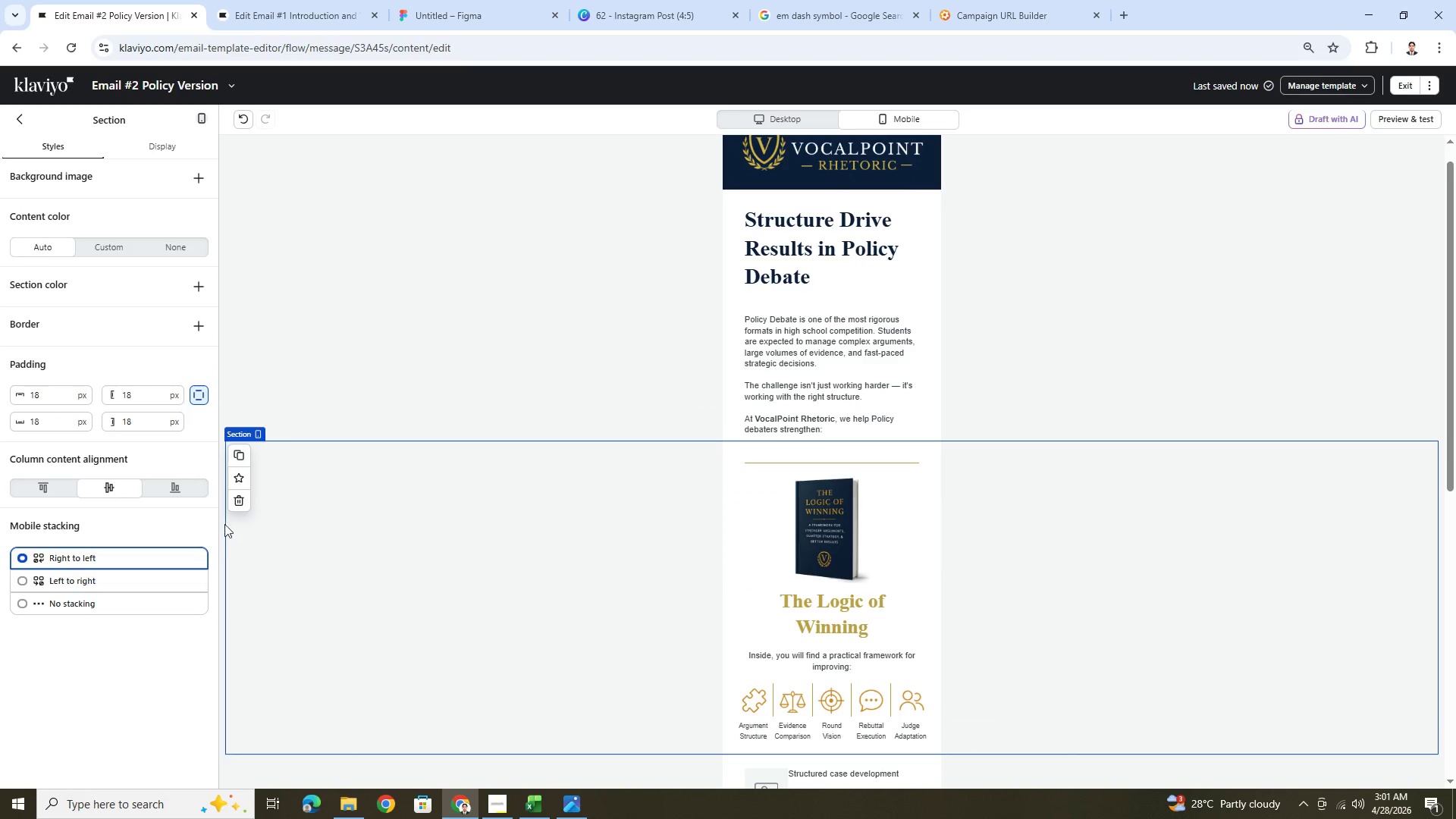 
left_click([234, 507])
 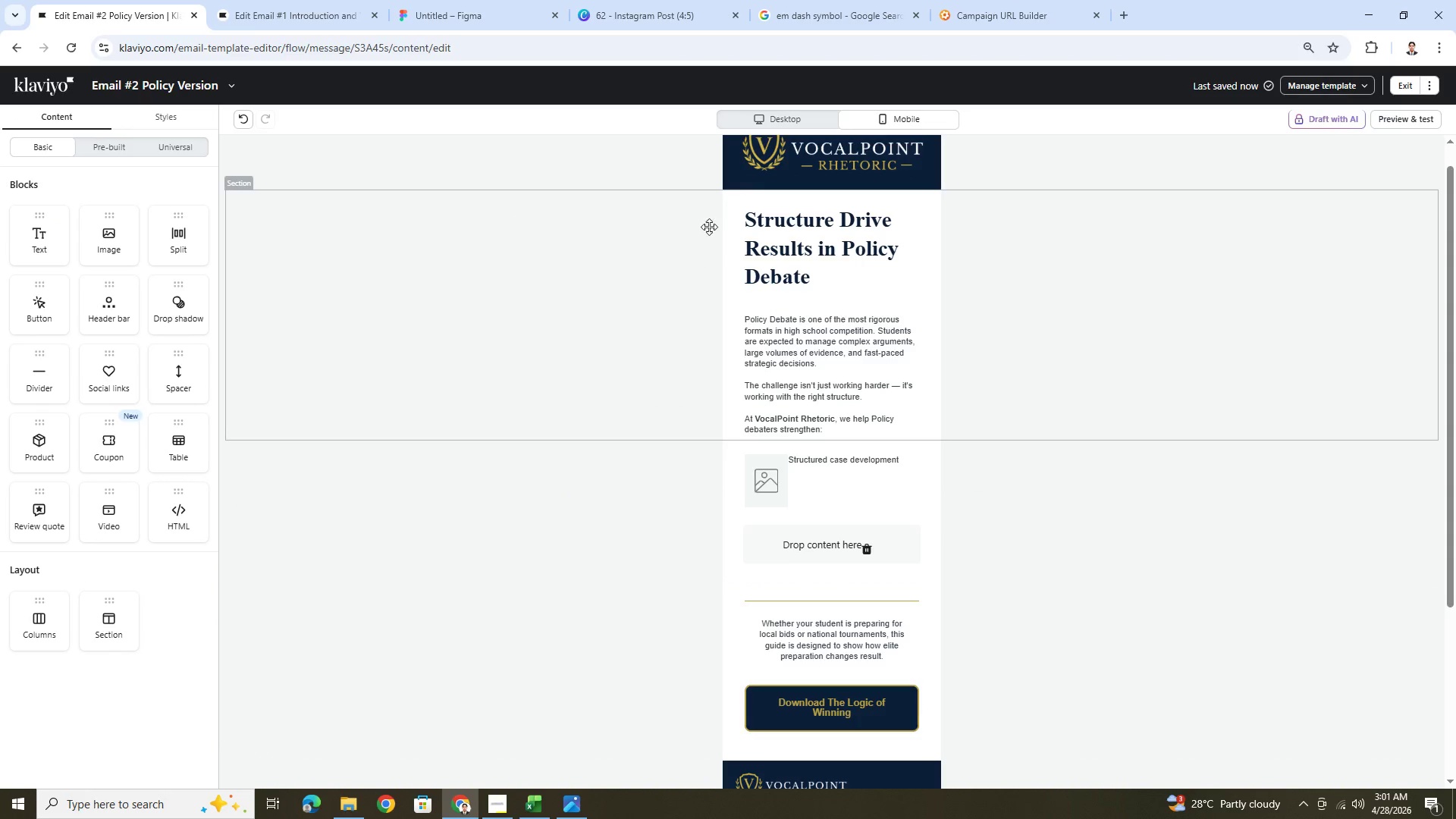 
left_click([792, 120])
 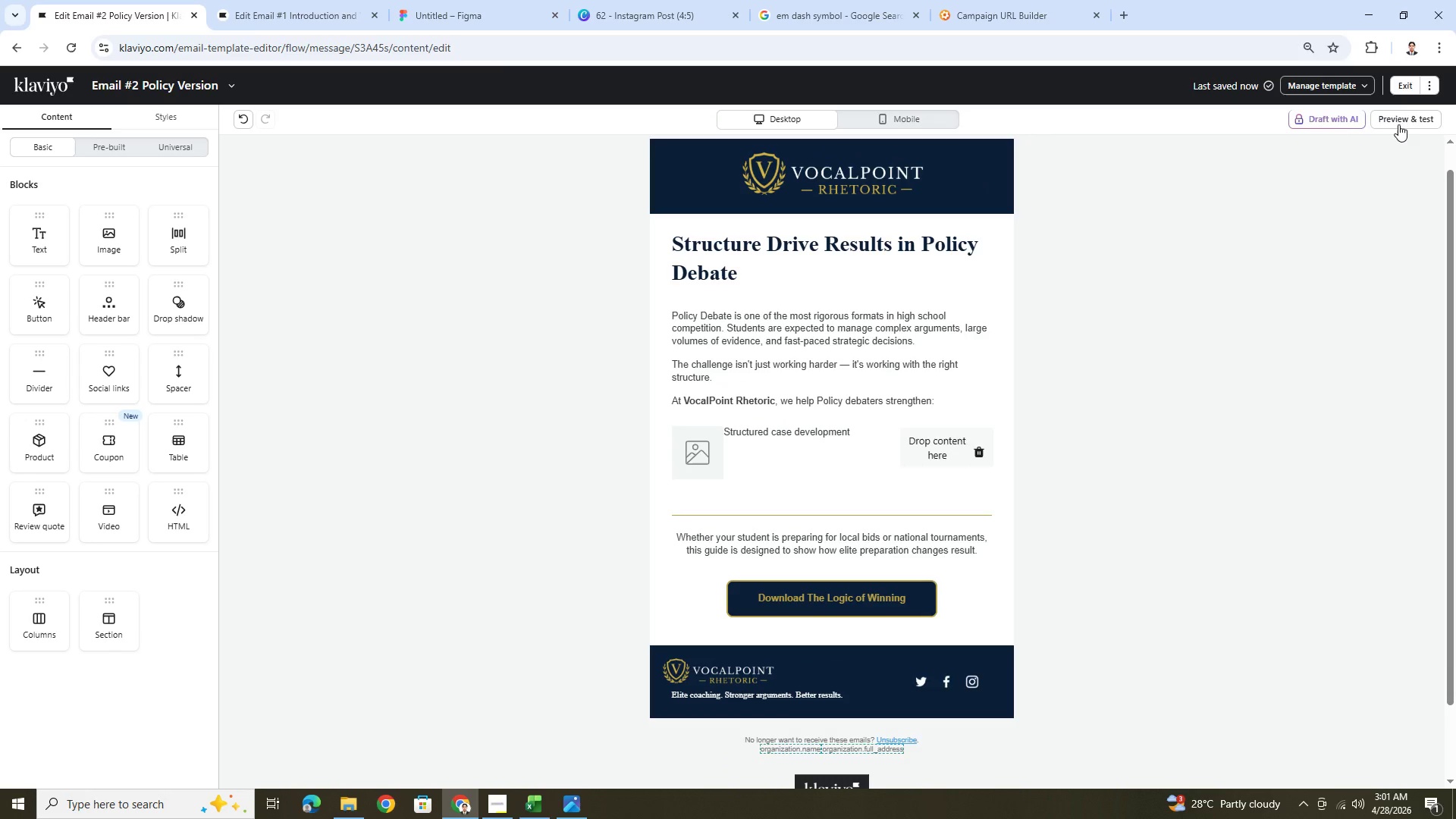 
left_click([1409, 123])
 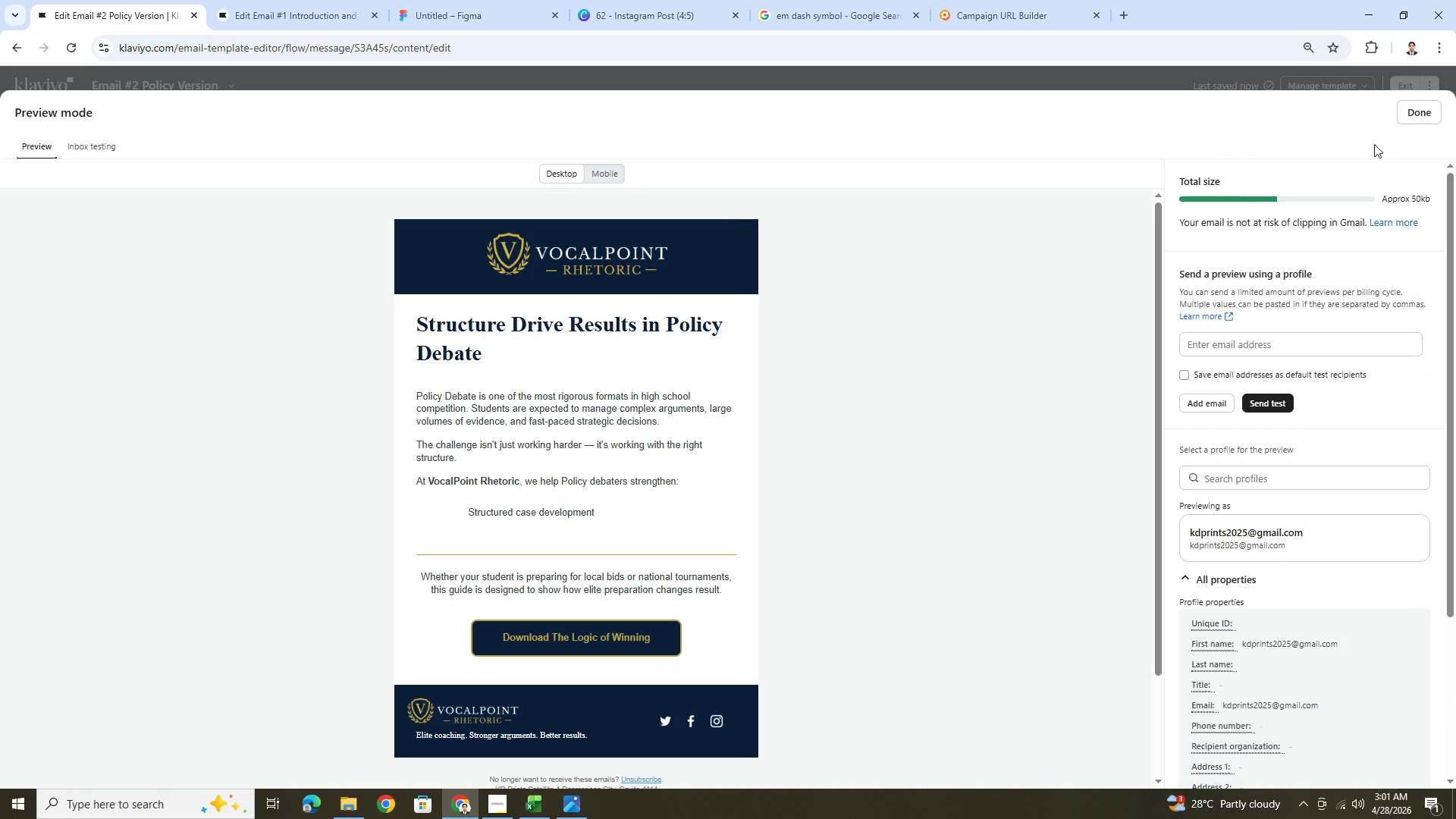 
left_click([1417, 118])
 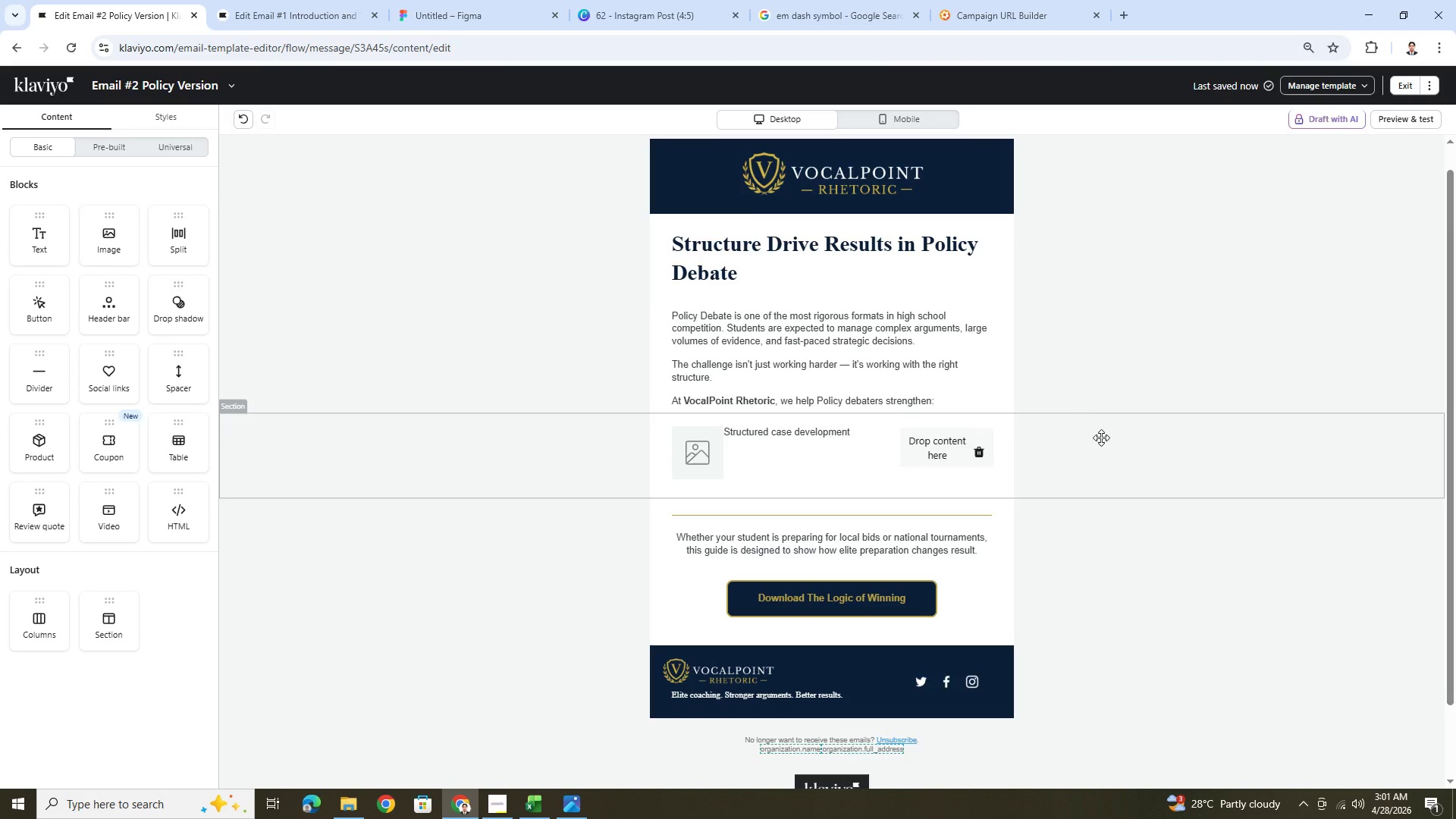 
wait(5.38)
 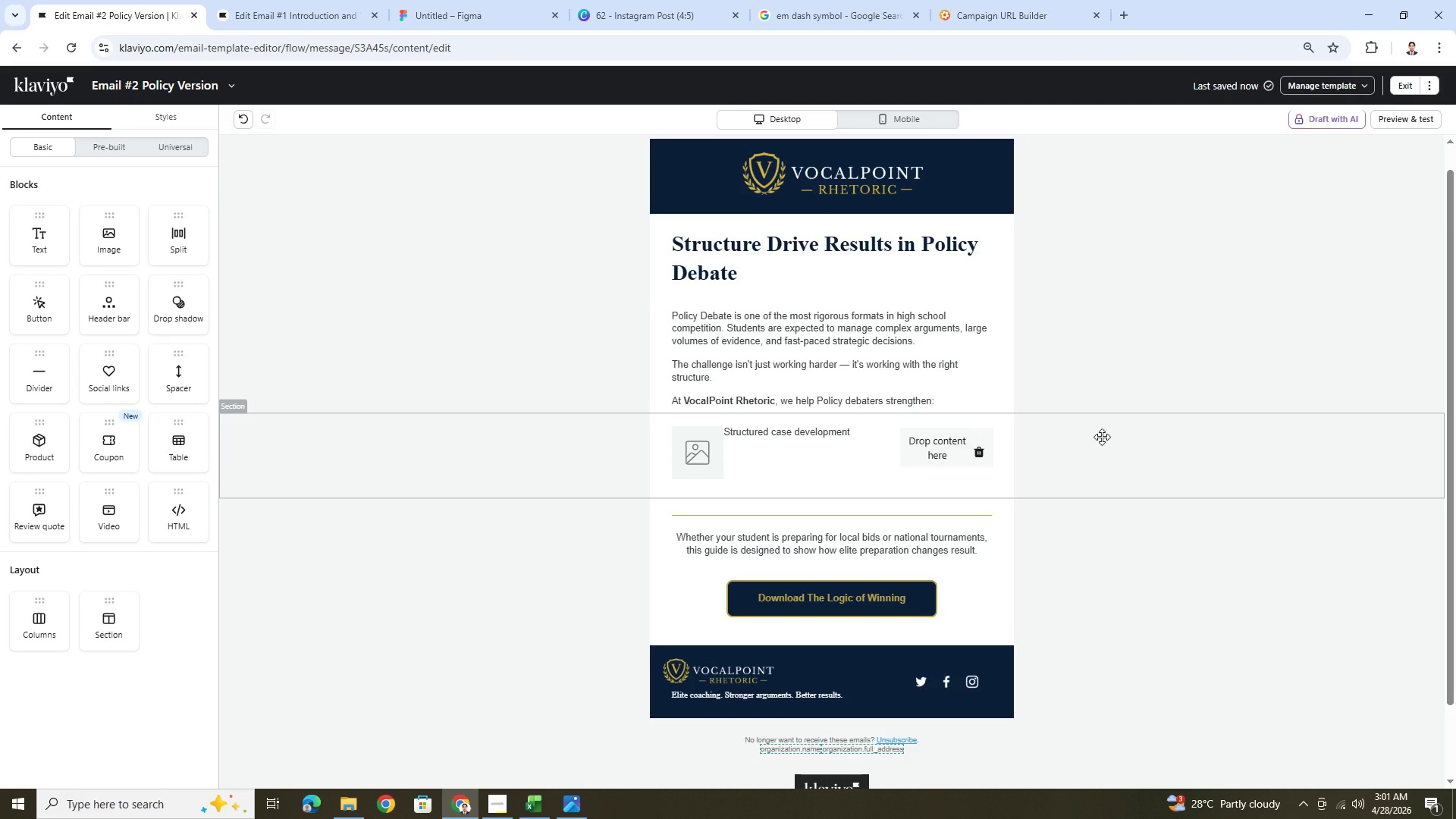 
left_click([799, 434])
 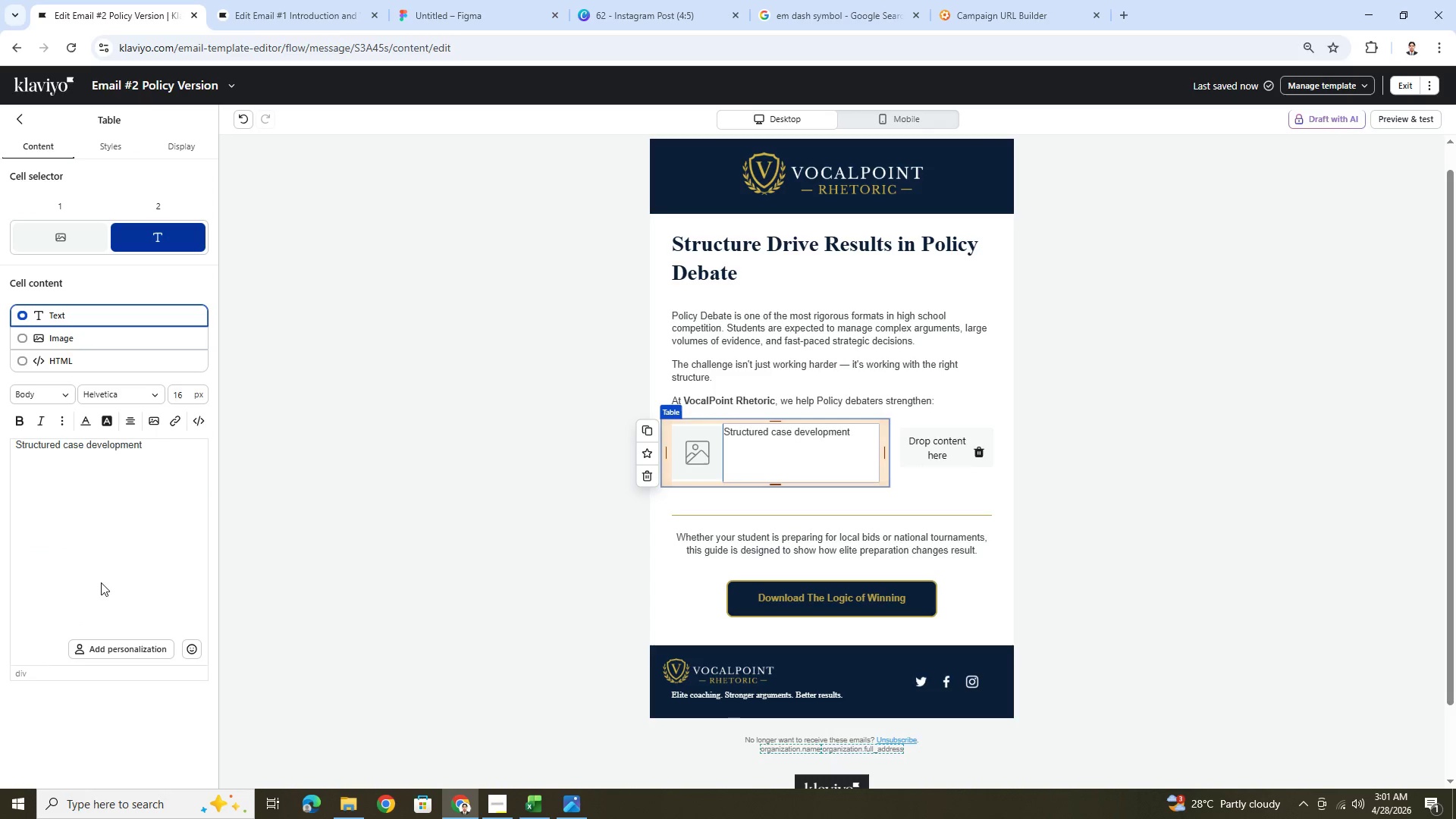 
scroll: coordinate [146, 548], scroll_direction: down, amount: 3.0
 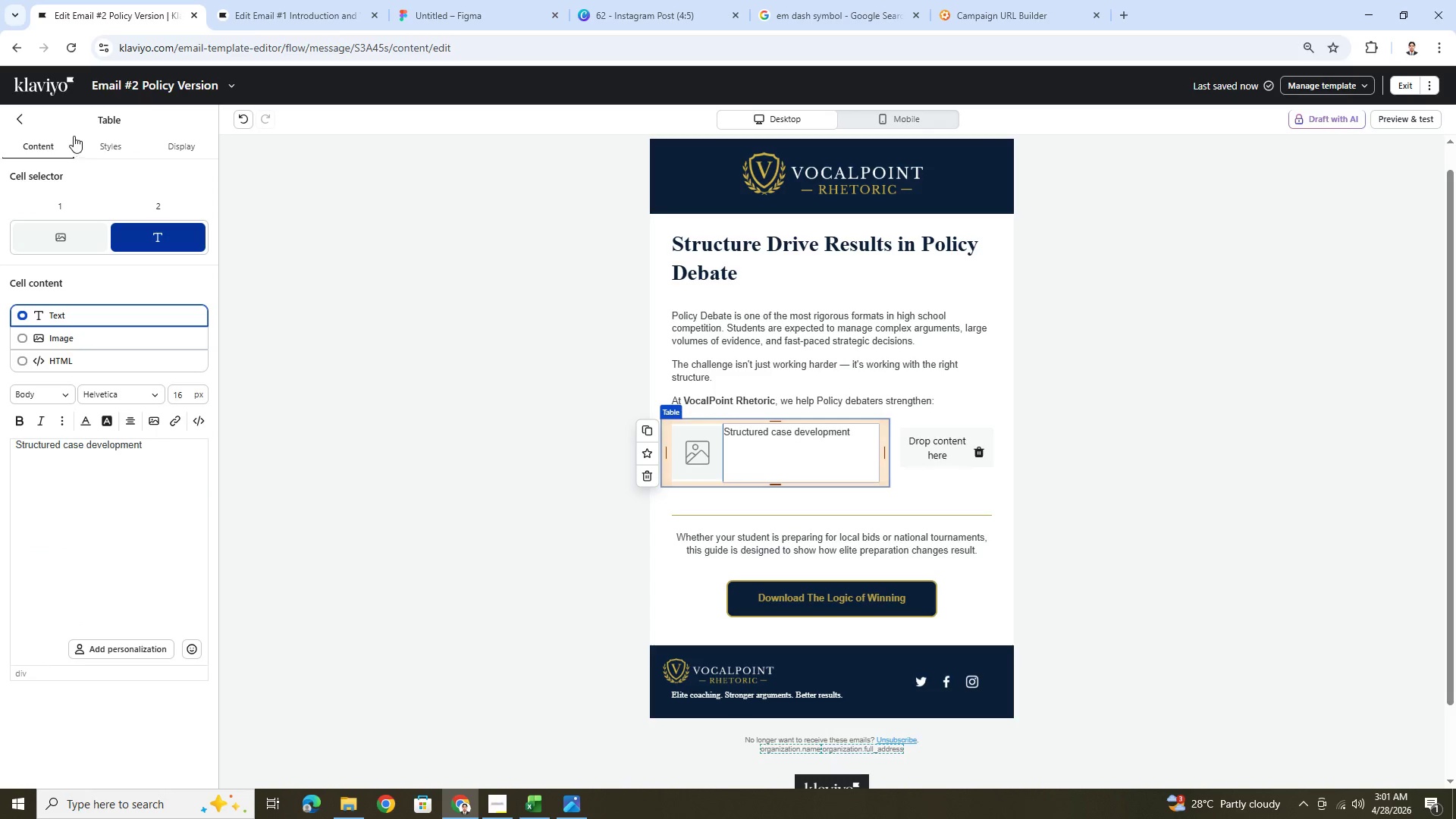 
left_click([98, 141])
 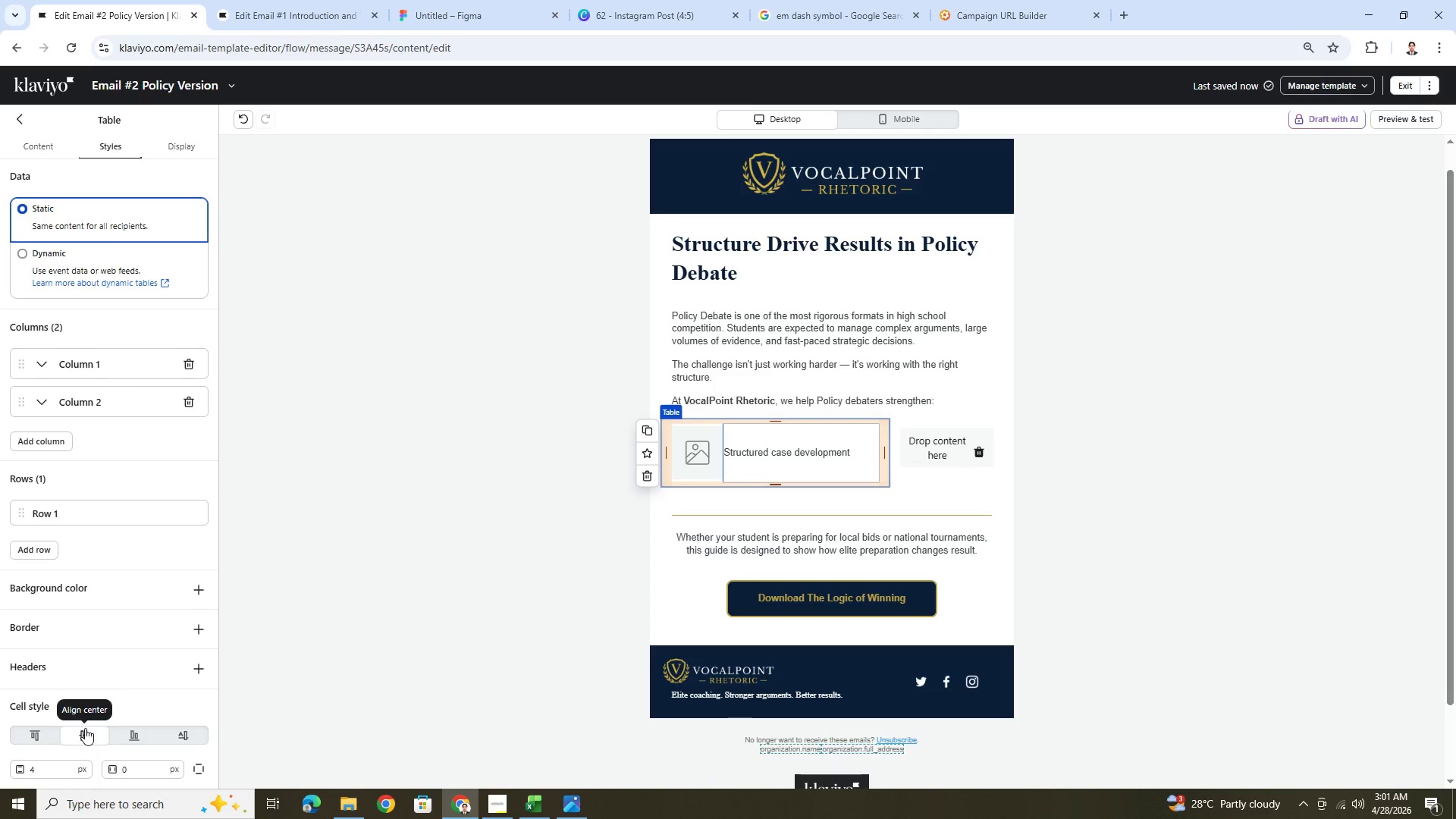 
wait(7.03)
 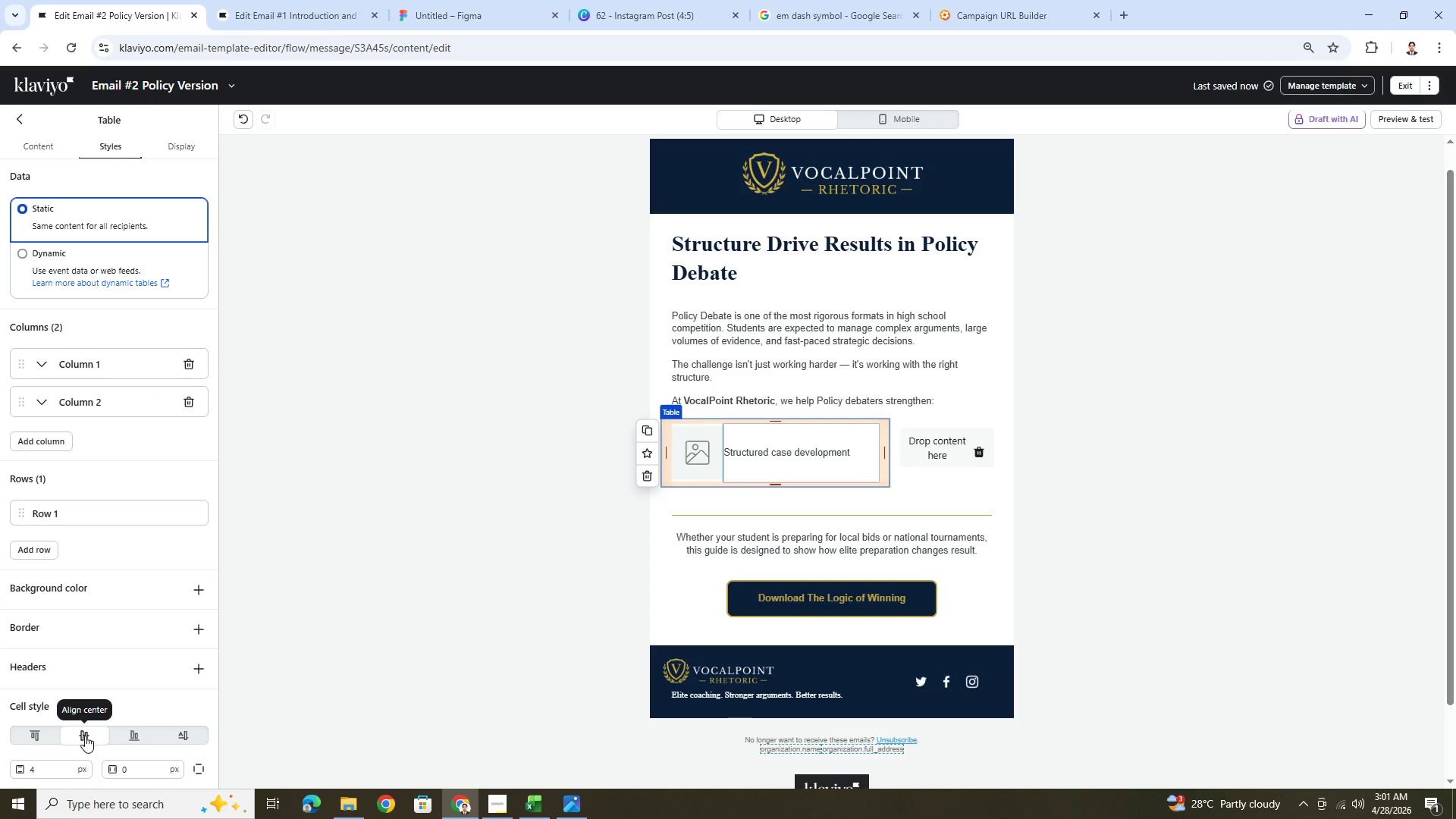 
left_click([652, 435])
 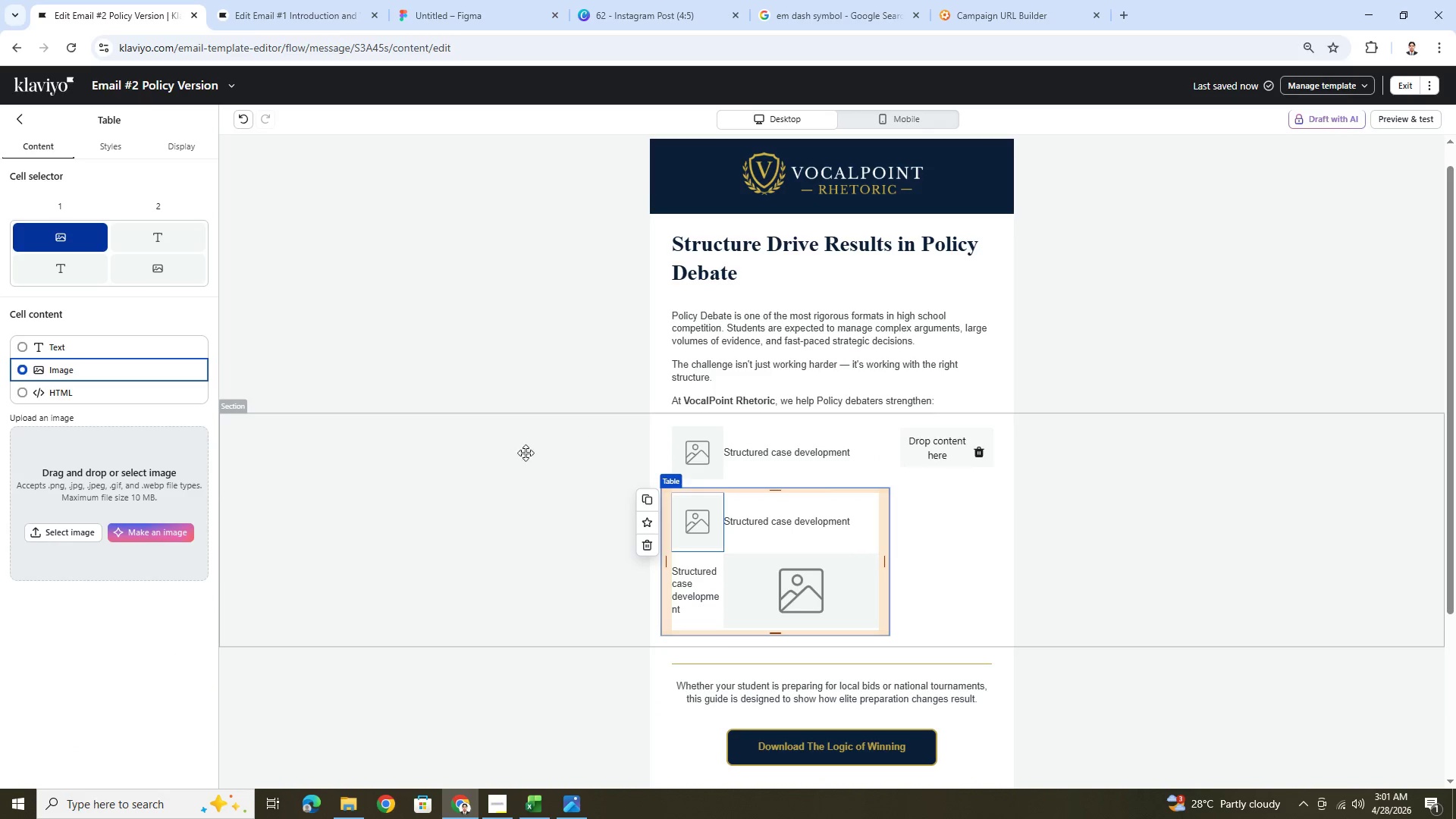 
left_click([242, 119])
 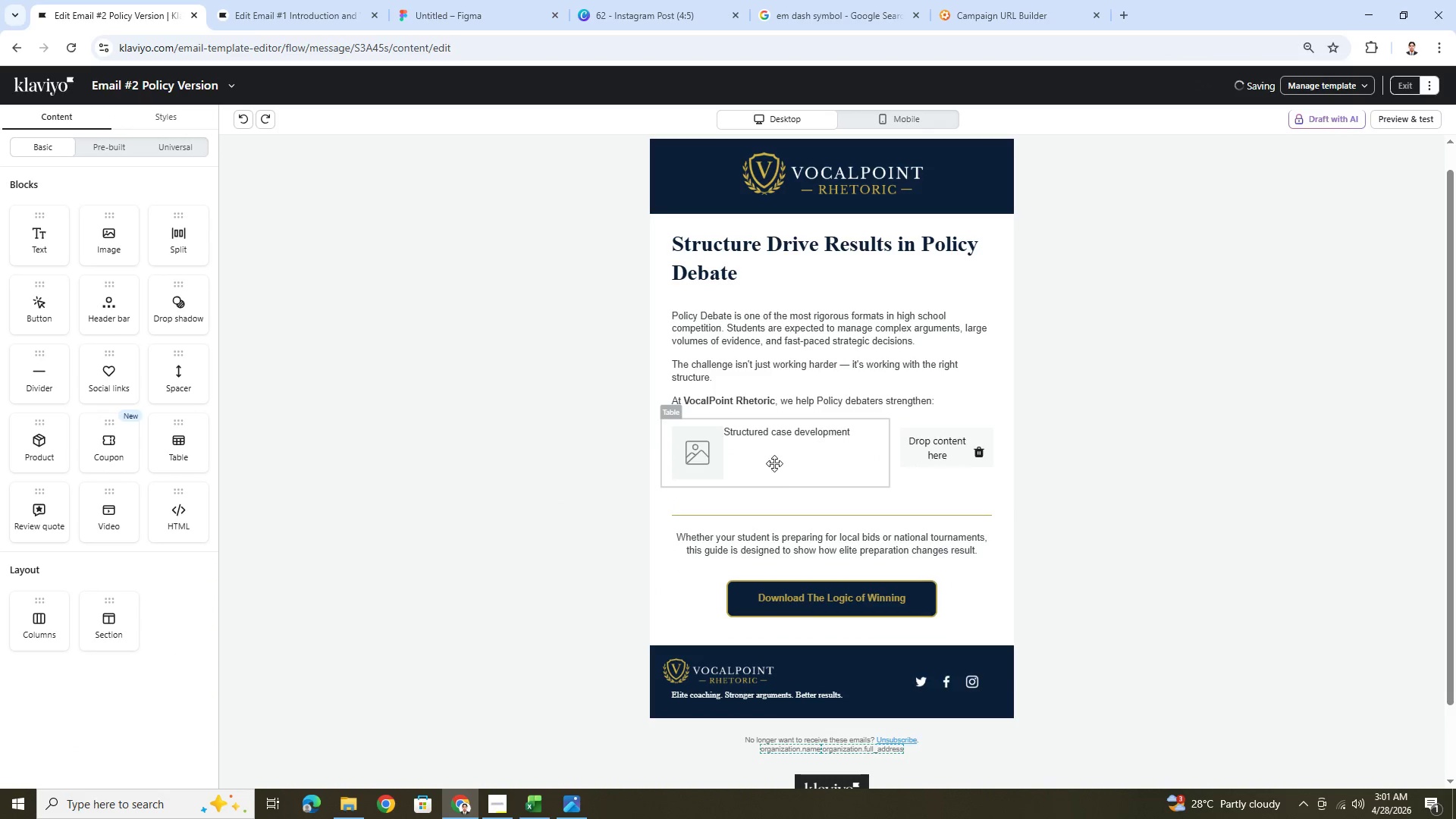 
left_click([774, 463])
 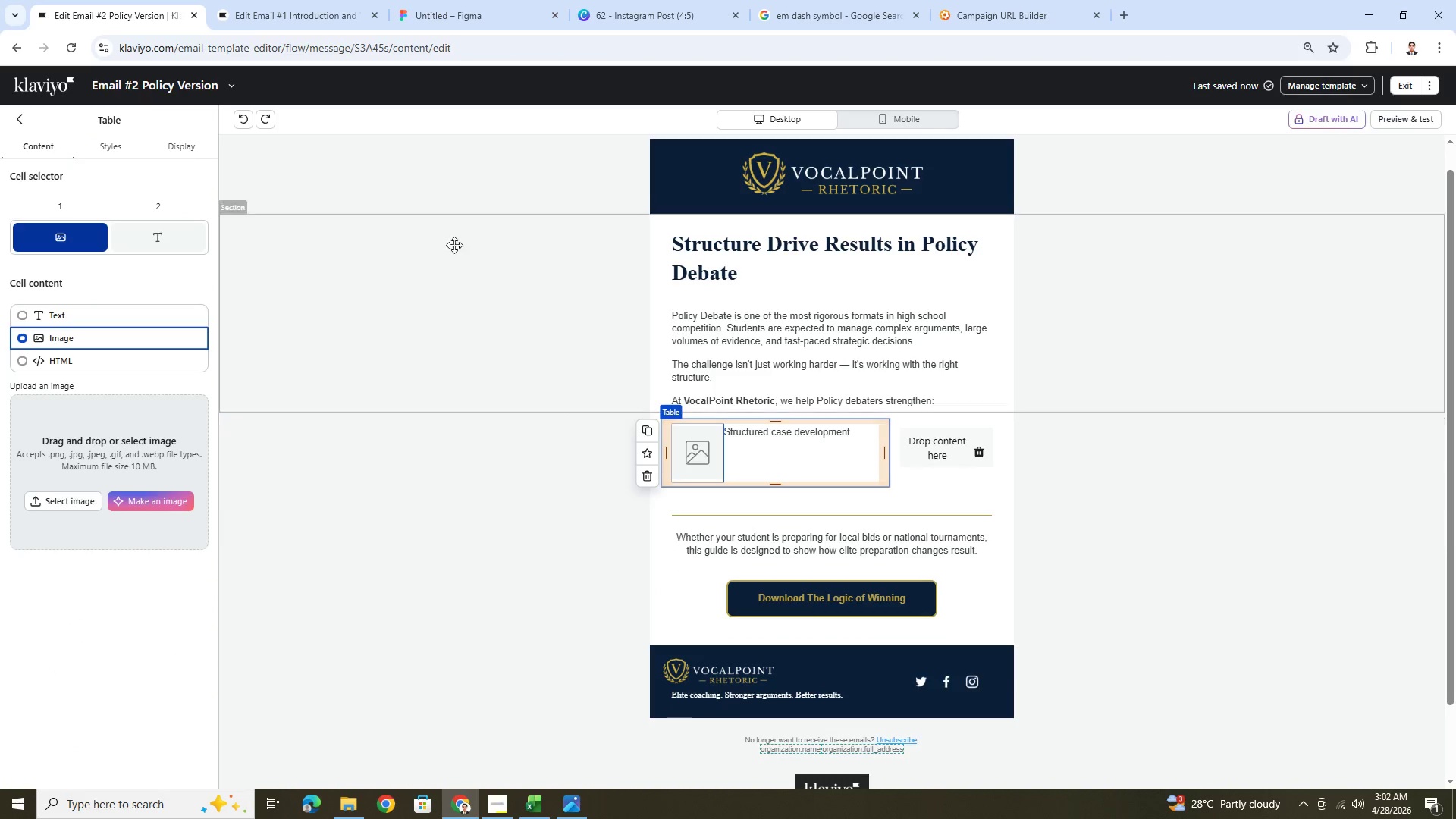 
left_click([117, 146])
 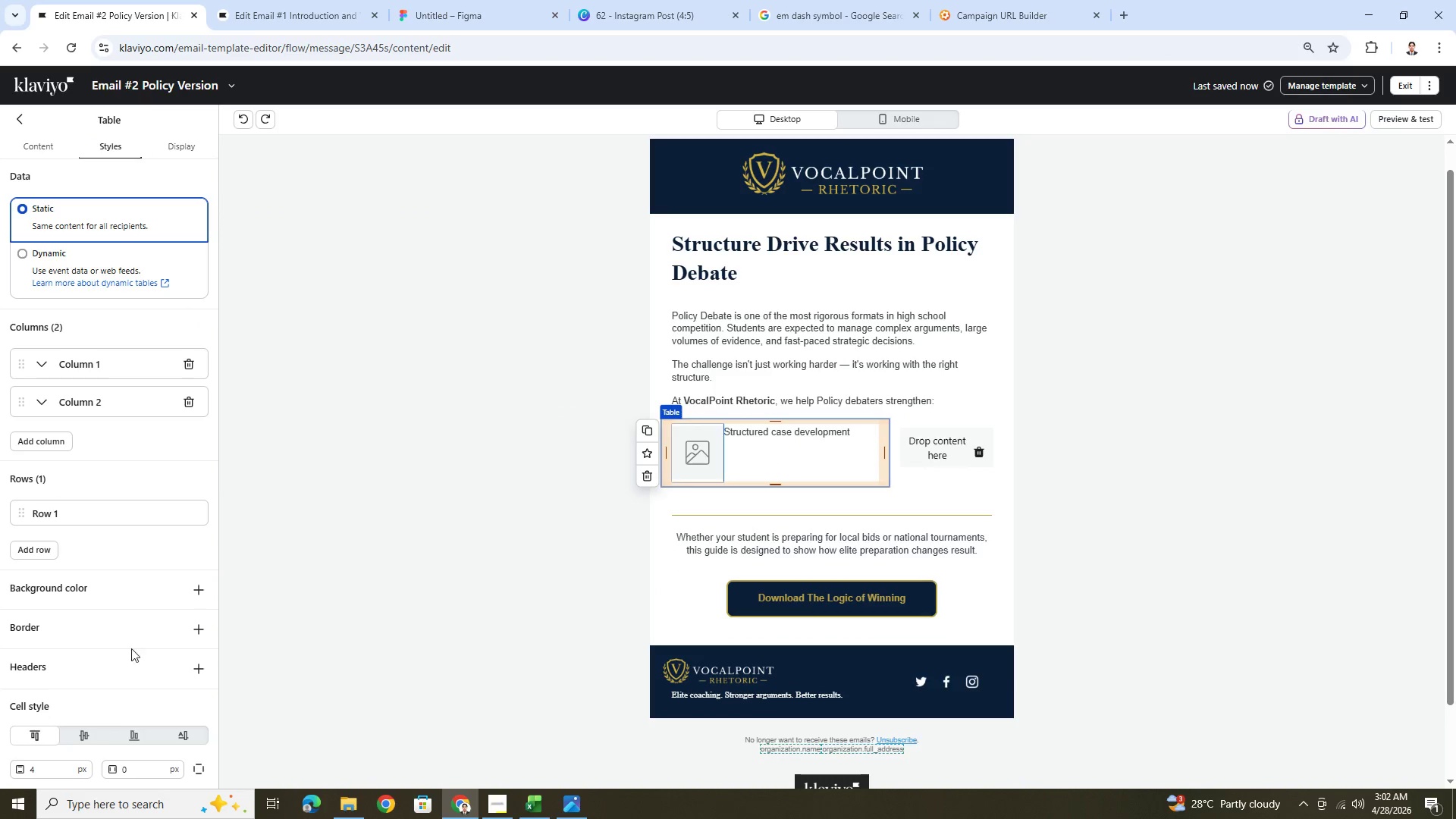 
left_click([89, 737])
 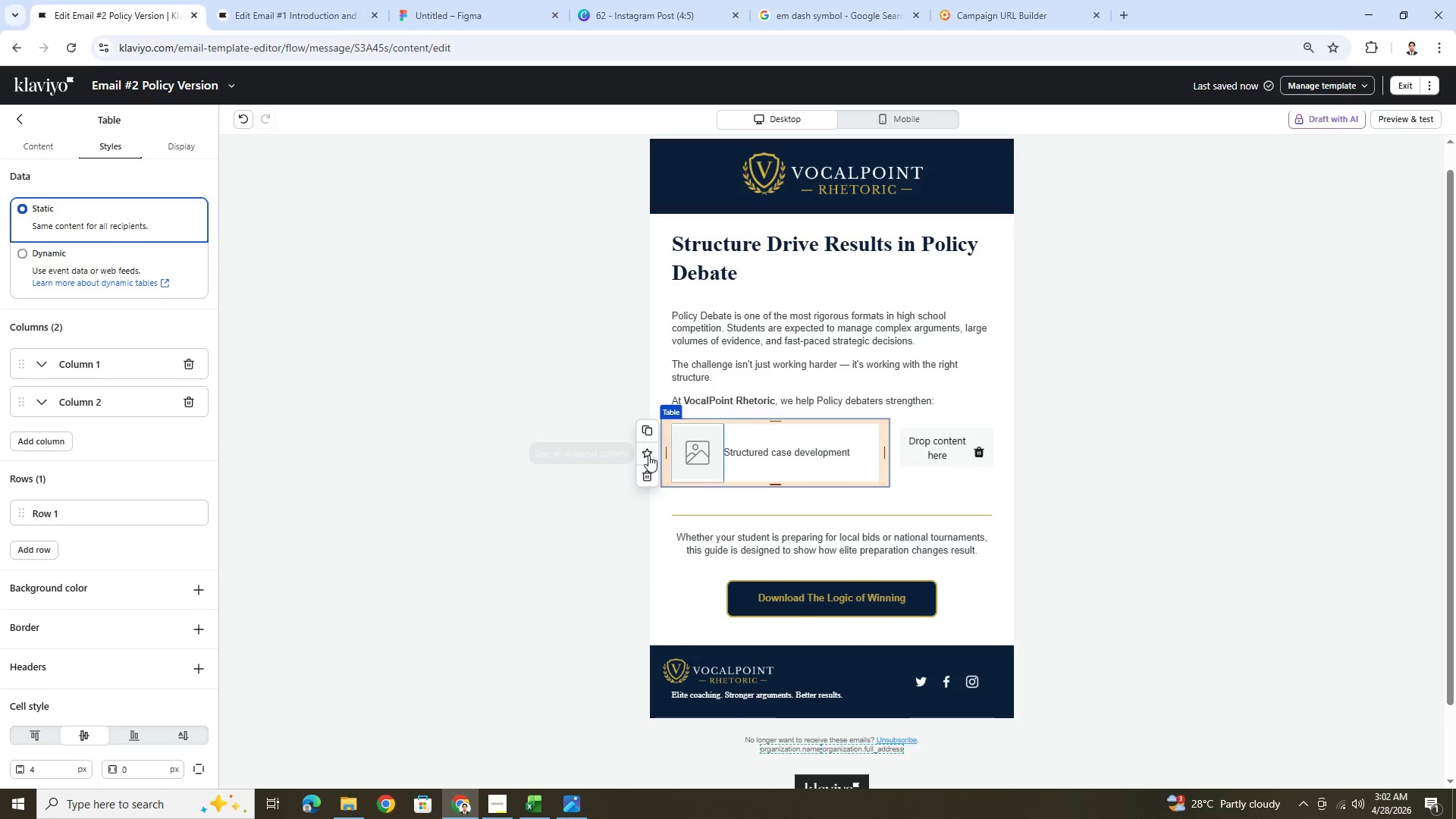 
left_click([809, 529])
 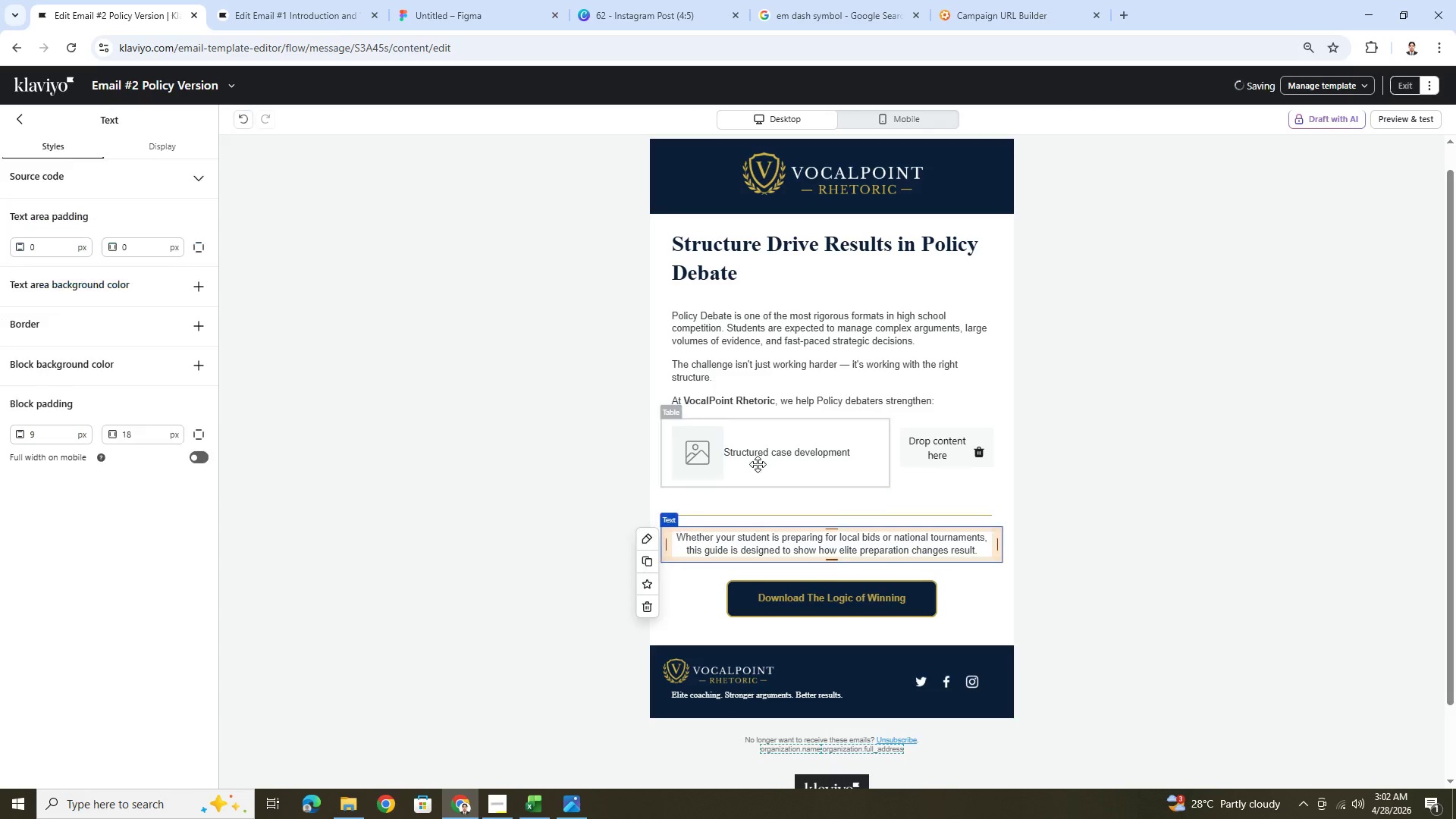 
left_click([764, 457])
 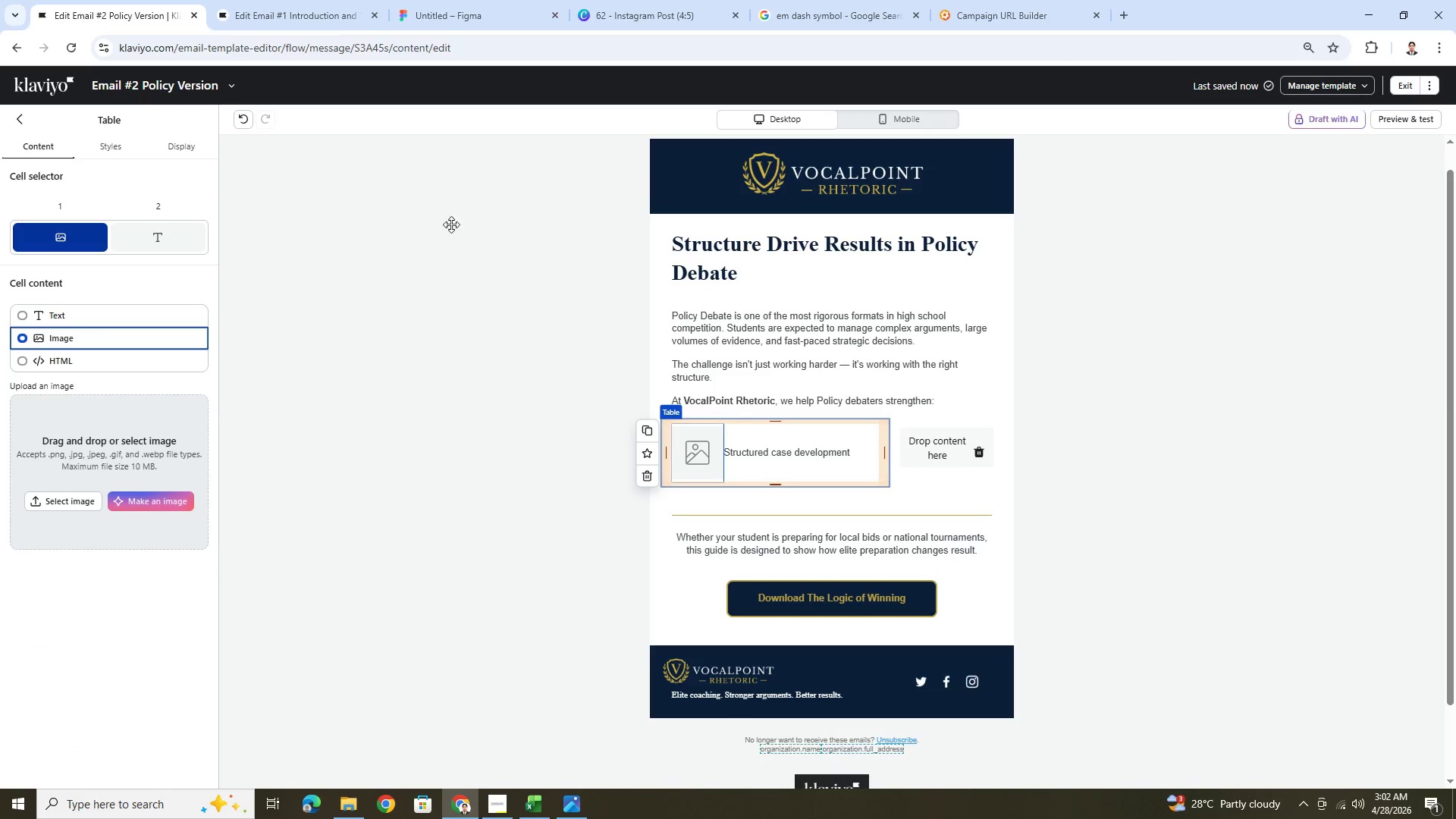 
left_click([646, 428])
 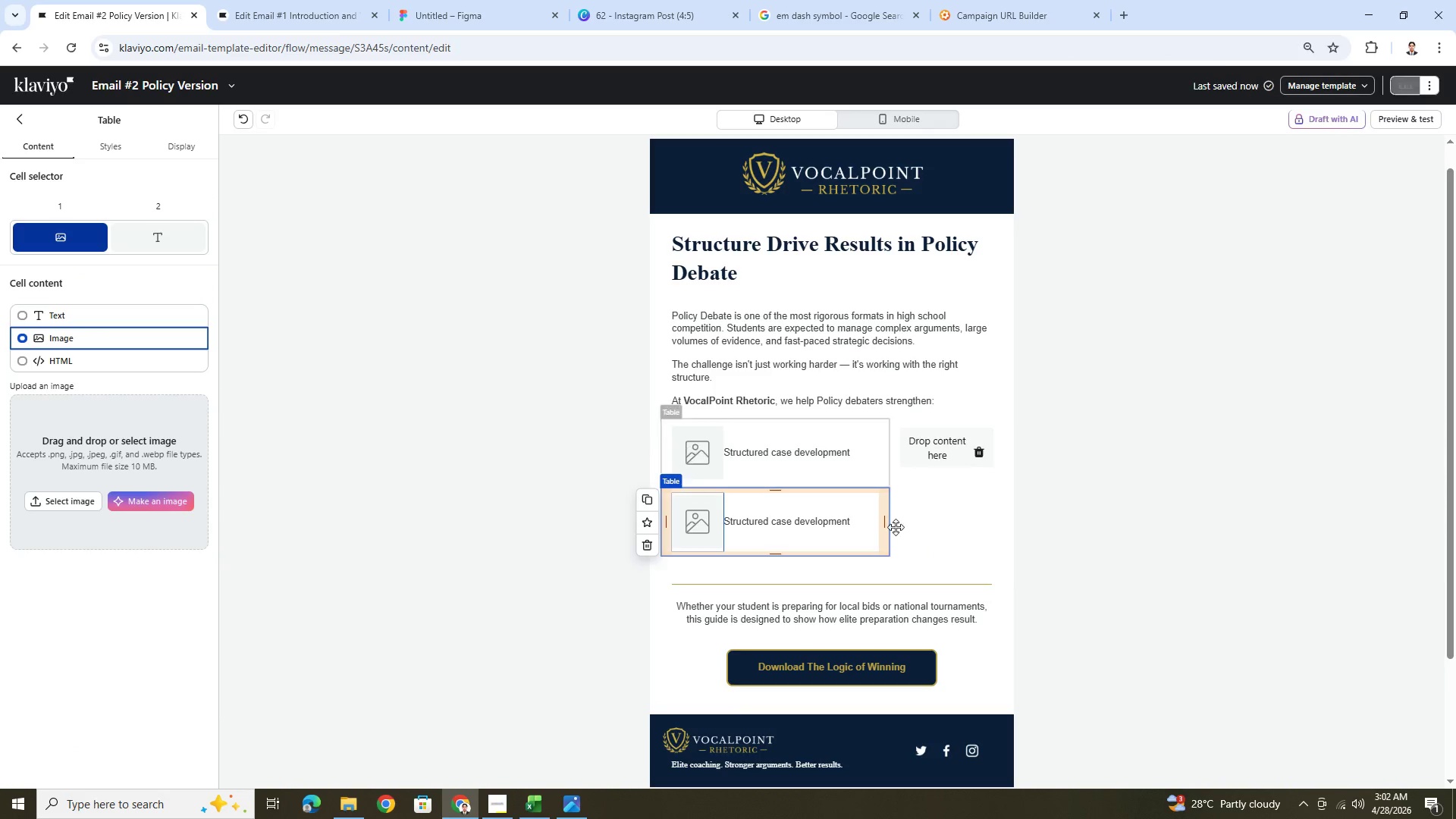 
left_click([1112, 661])
 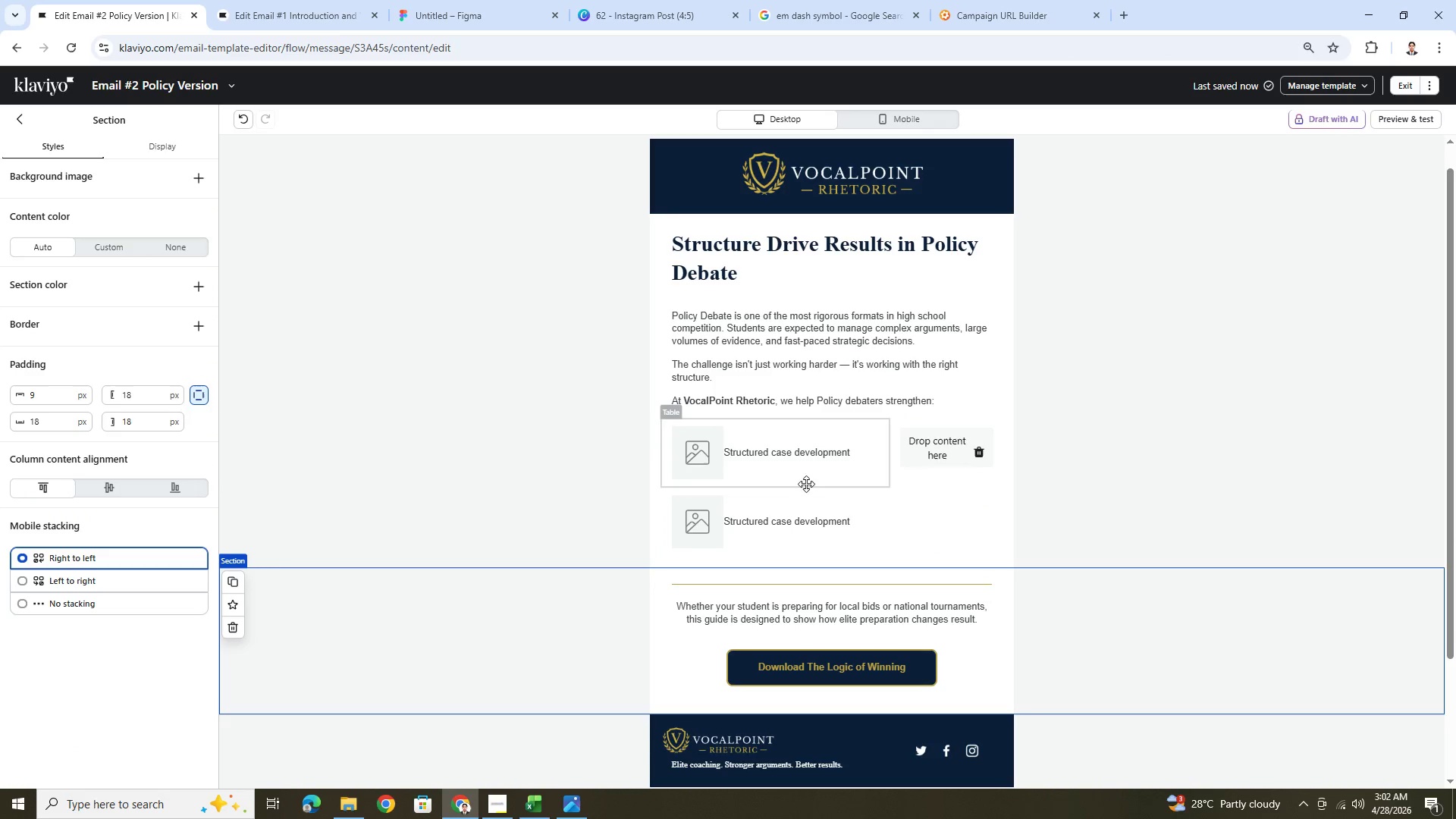 
left_click([812, 480])
 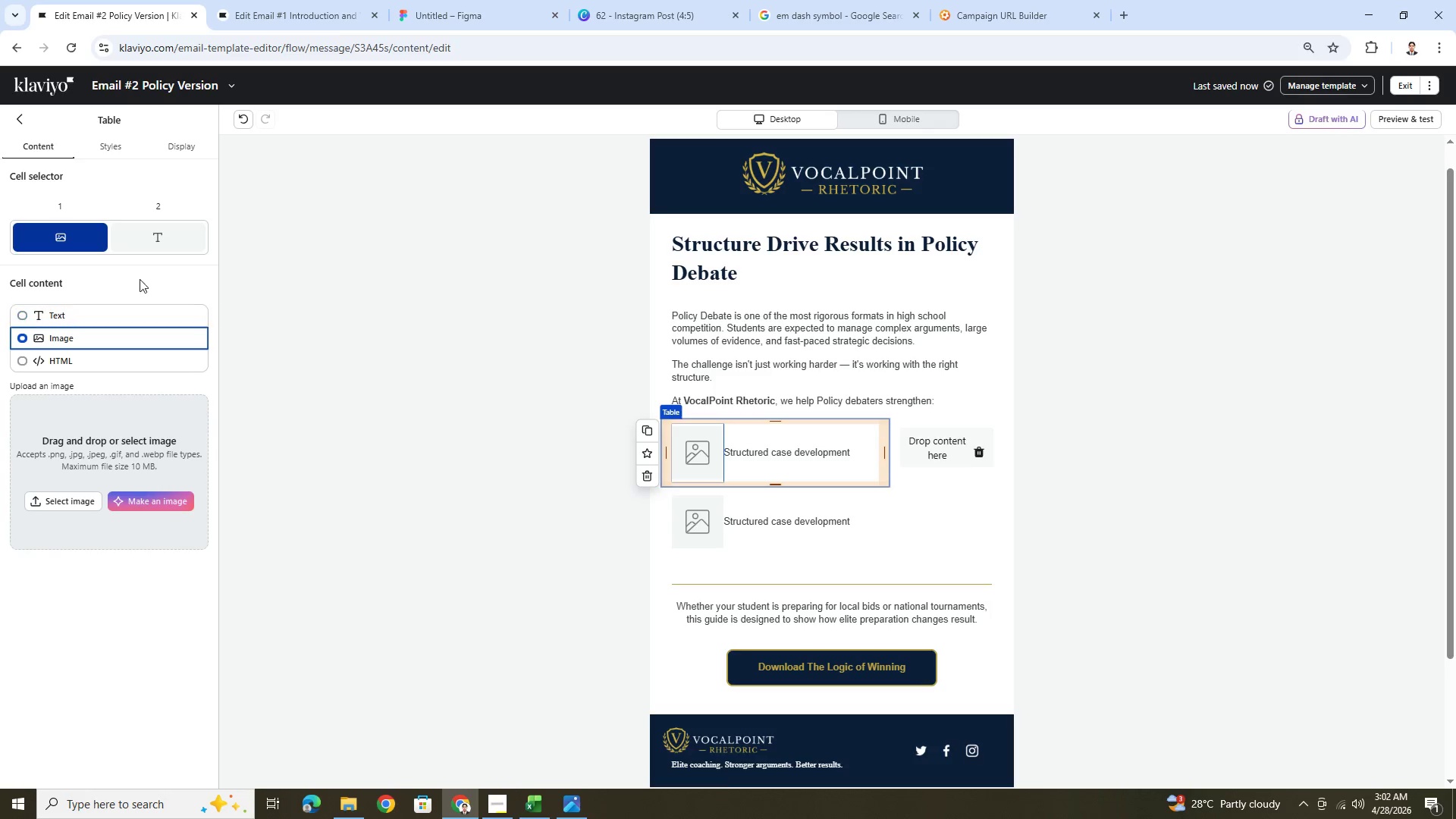 
left_click([107, 149])
 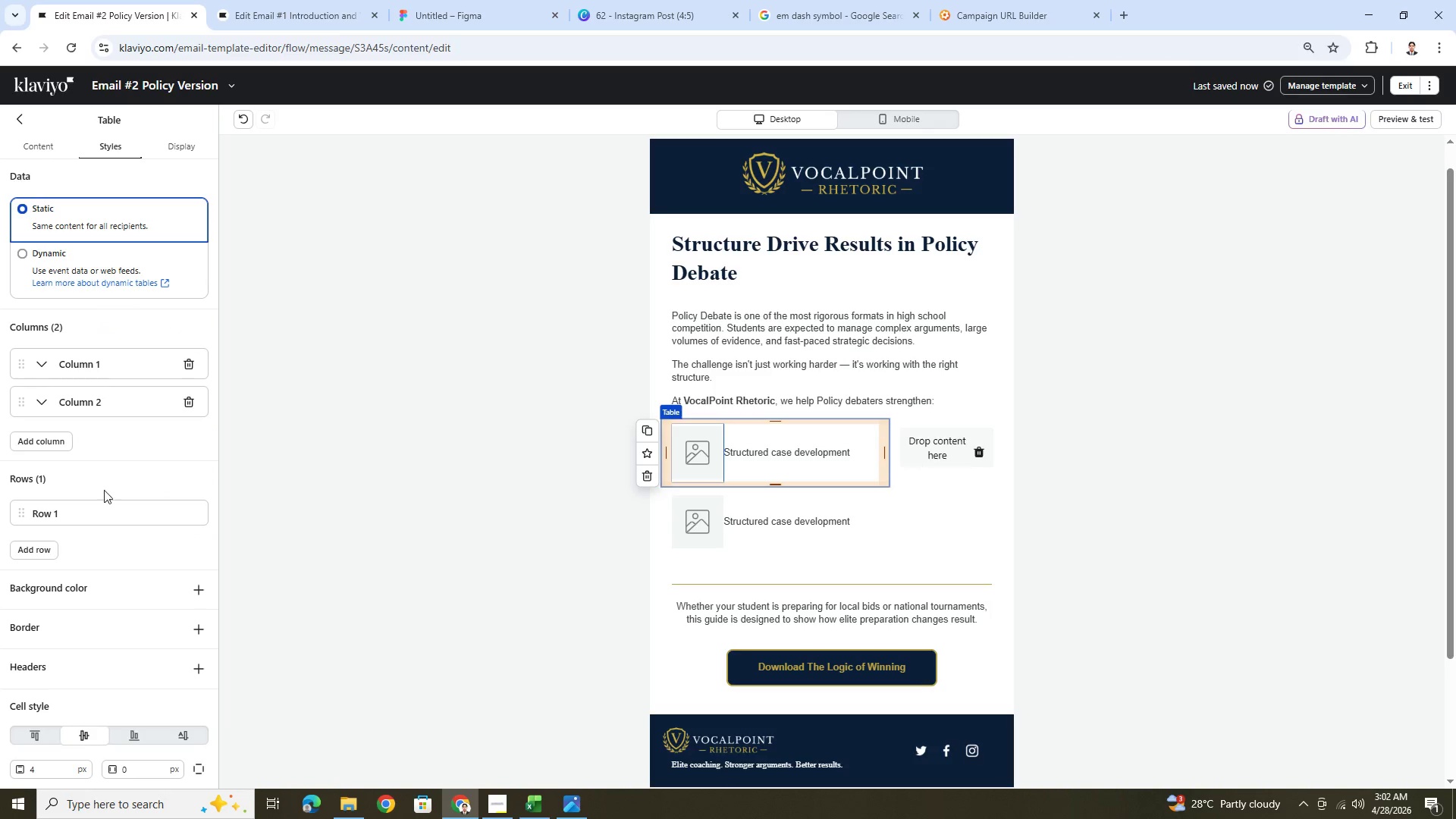 
scroll: coordinate [78, 654], scroll_direction: down, amount: 8.0
 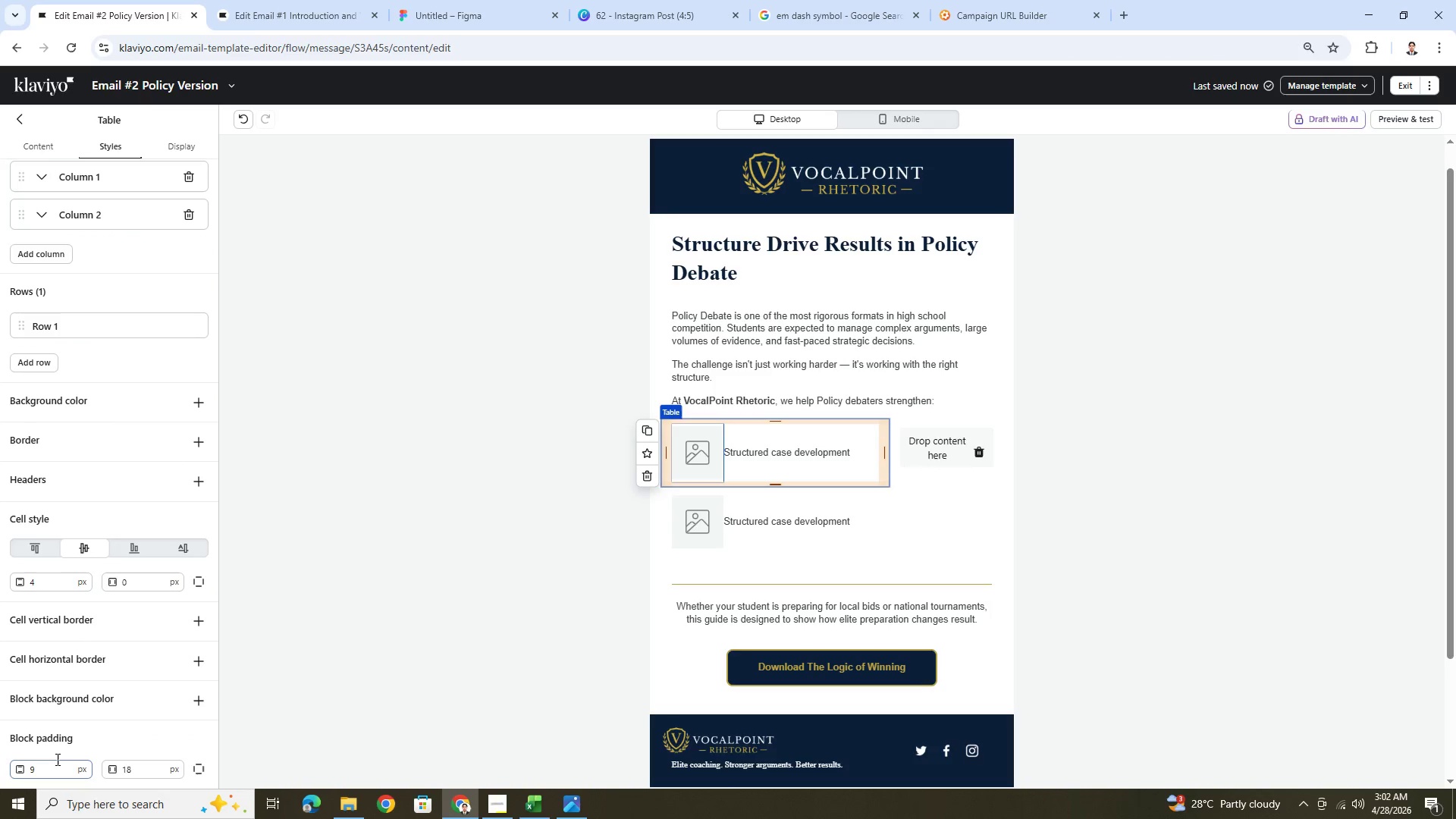 
double_click([56, 759])
 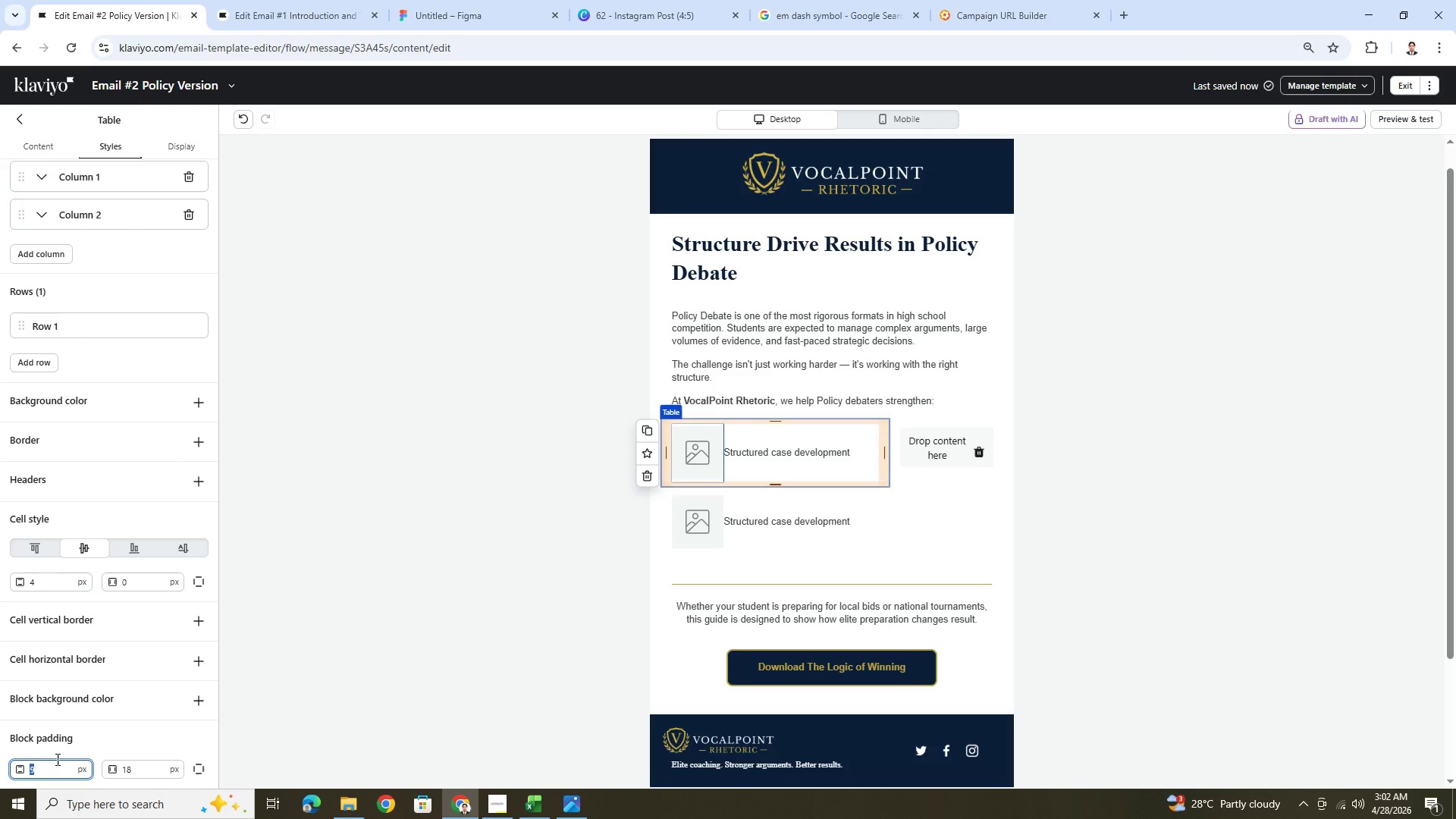 
key(Numpad0)
 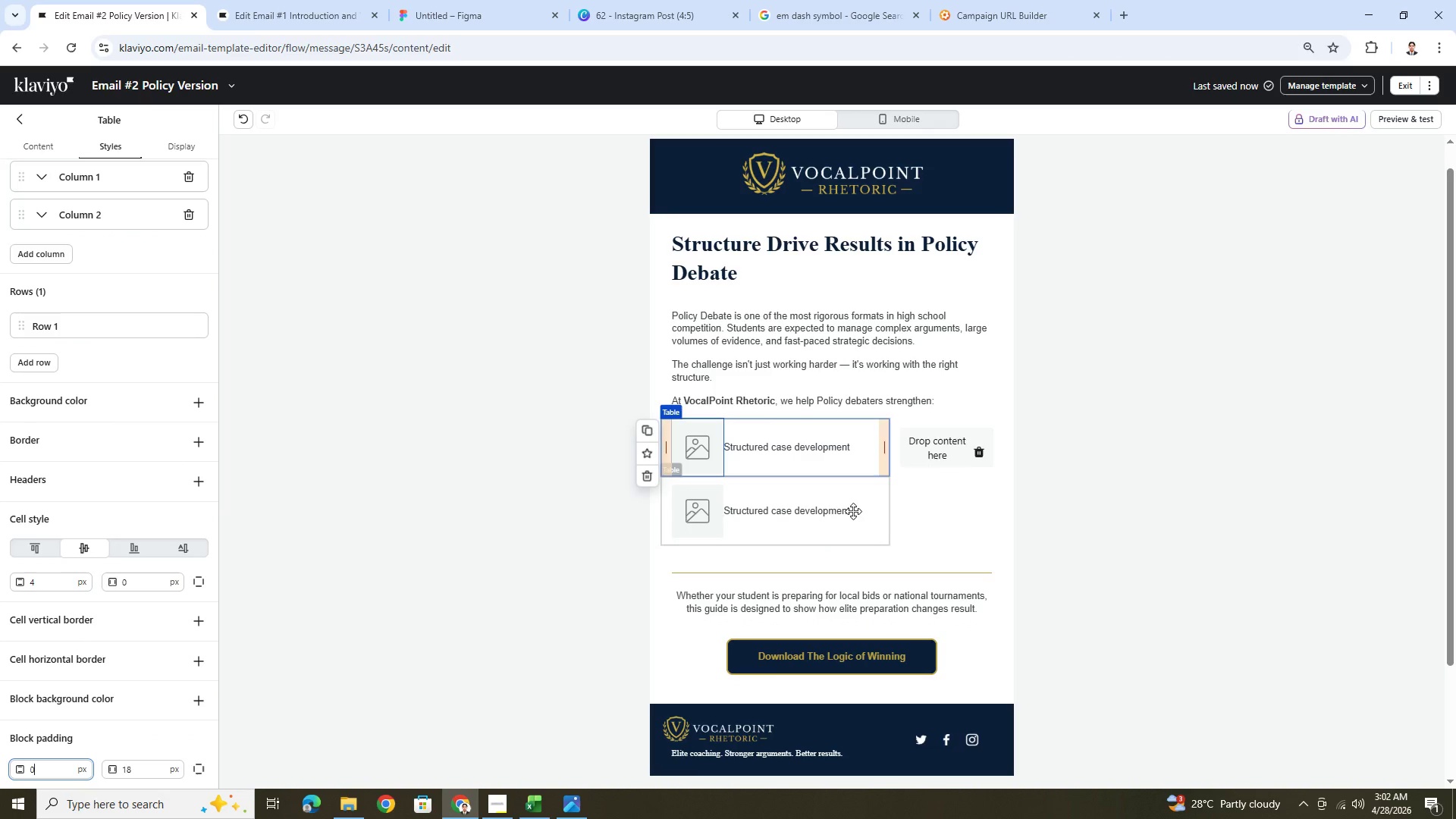 
left_click([853, 511])
 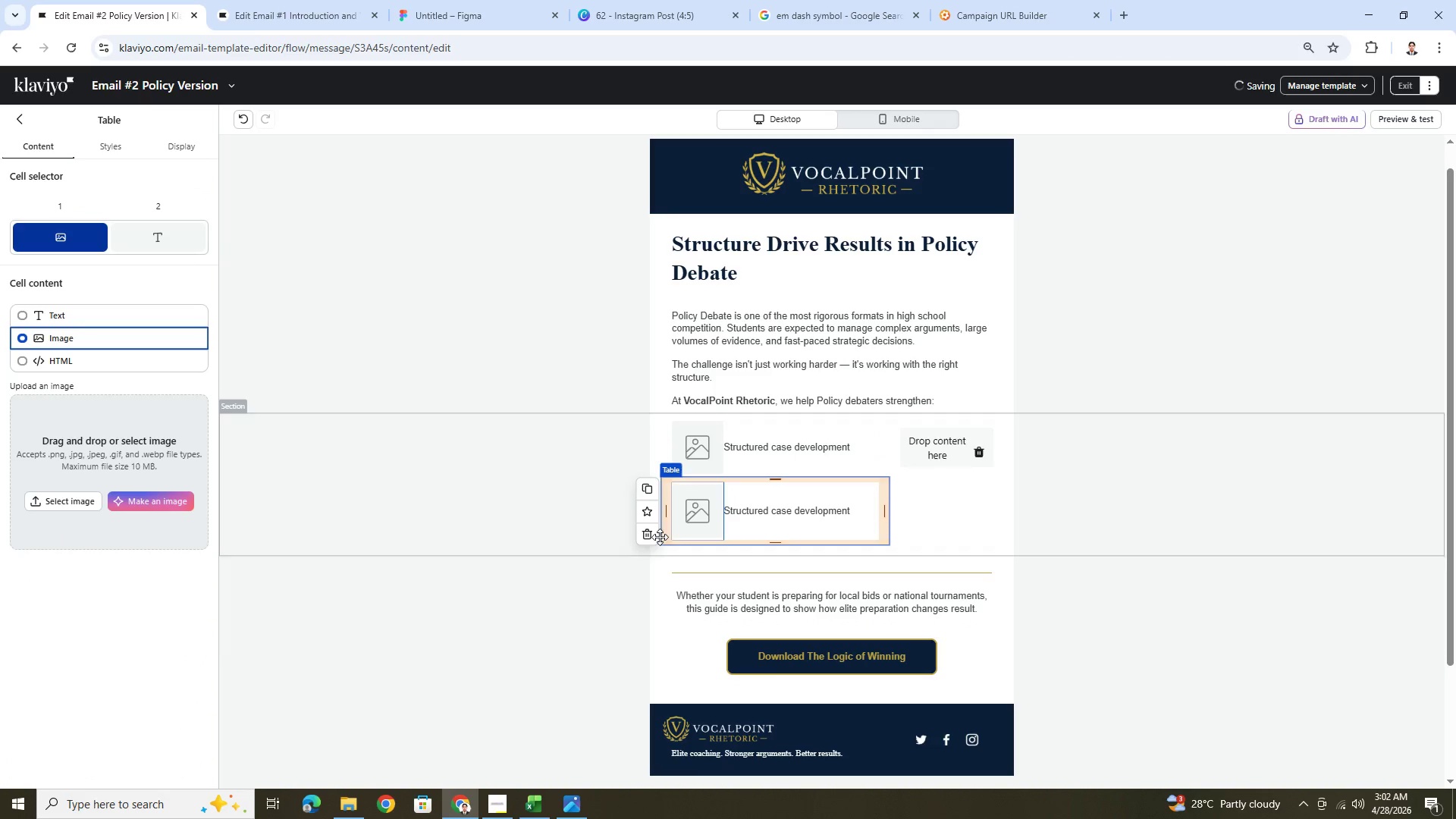 
left_click([648, 538])
 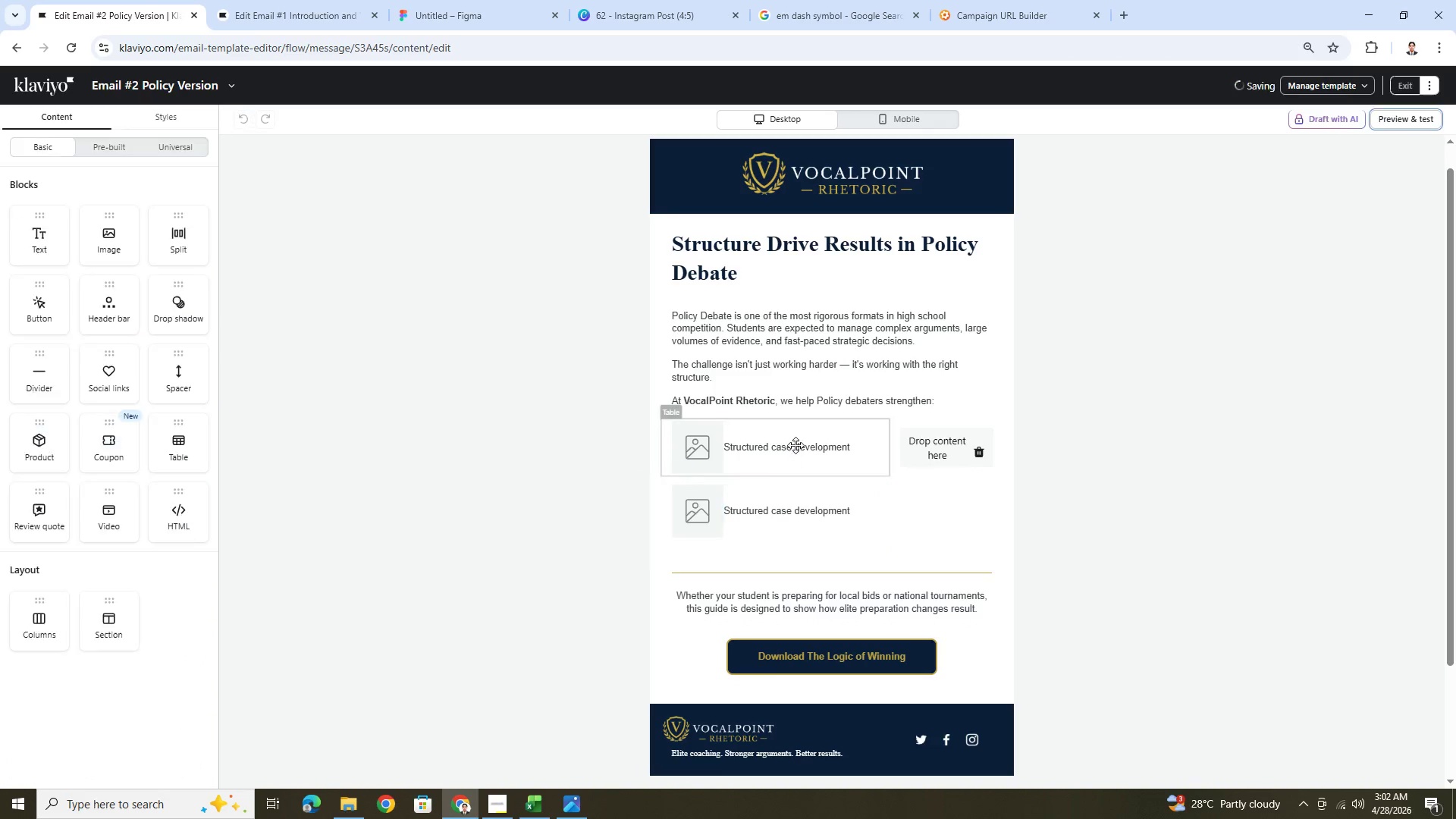 
left_click([795, 445])
 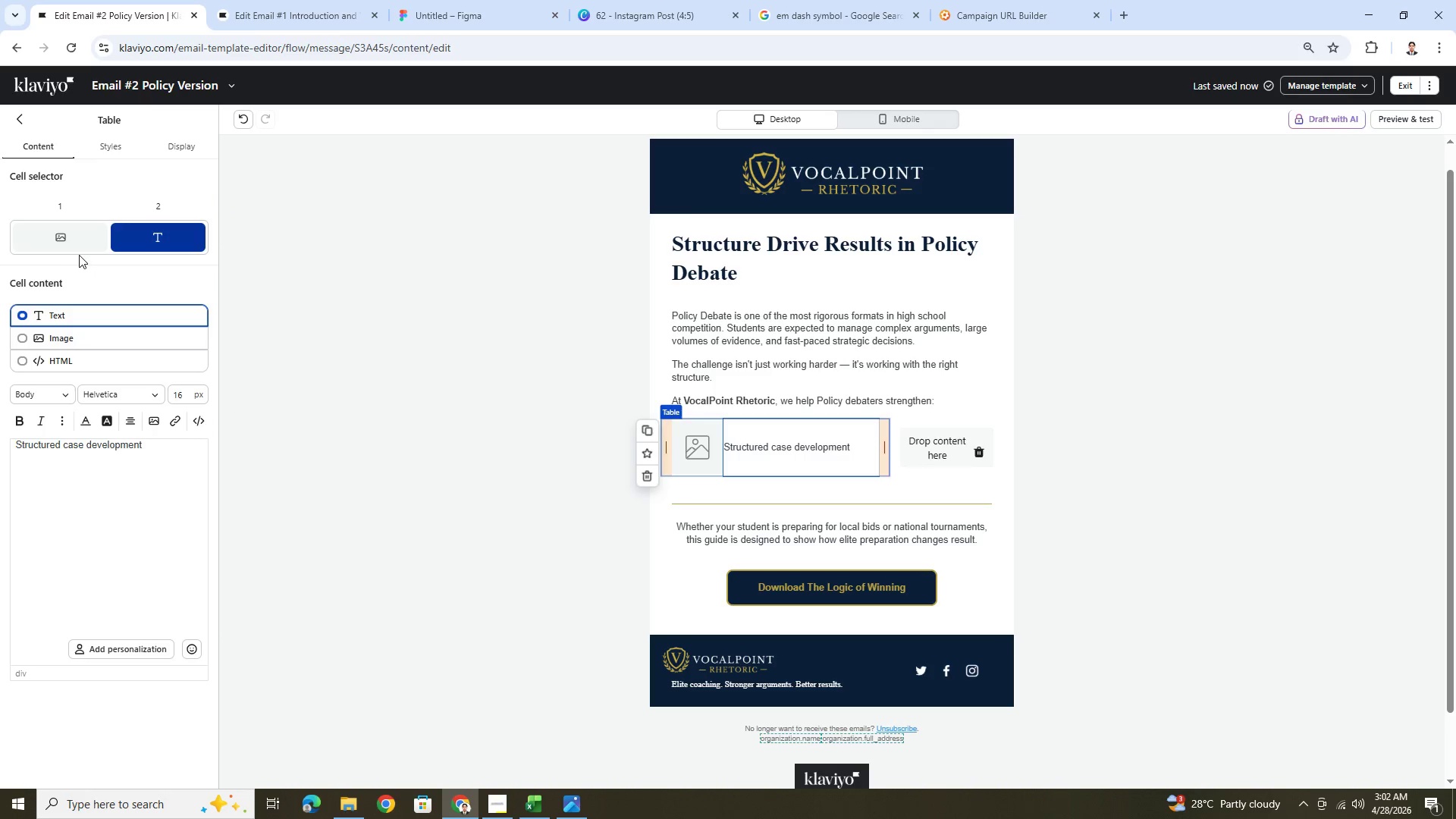 
wait(5.22)
 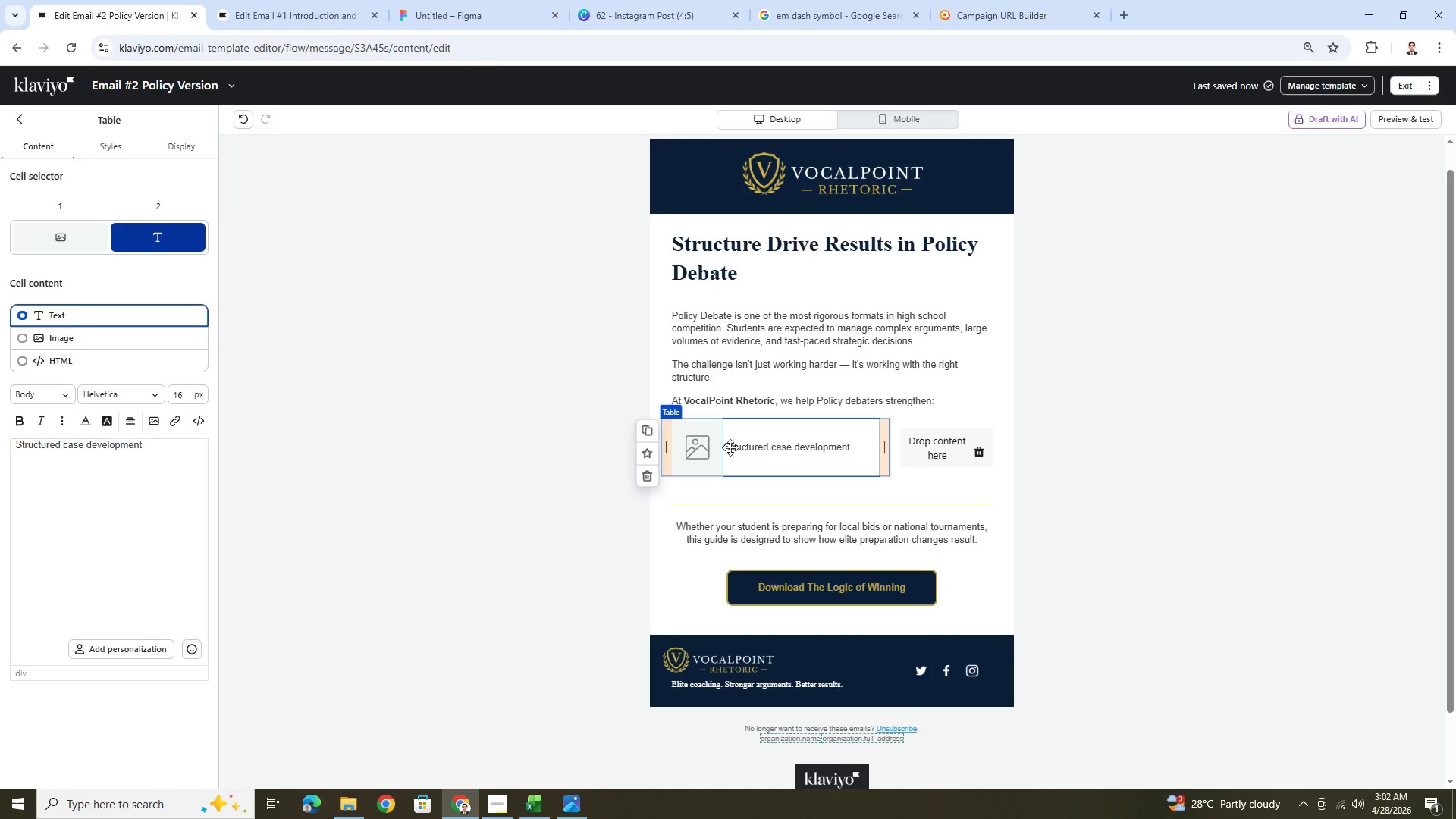 
left_click([108, 147])
 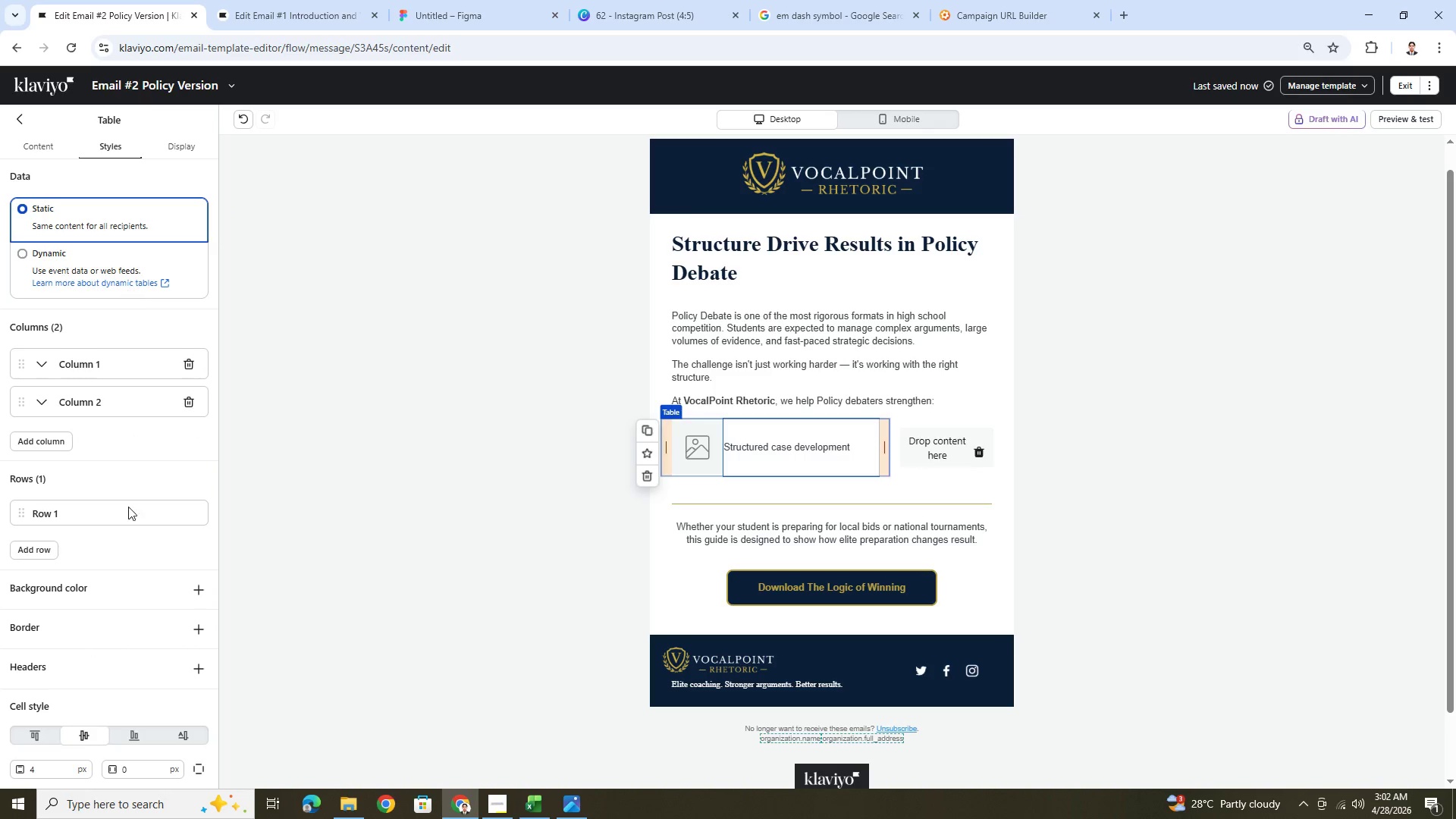 
scroll: coordinate [124, 616], scroll_direction: down, amount: 7.0
 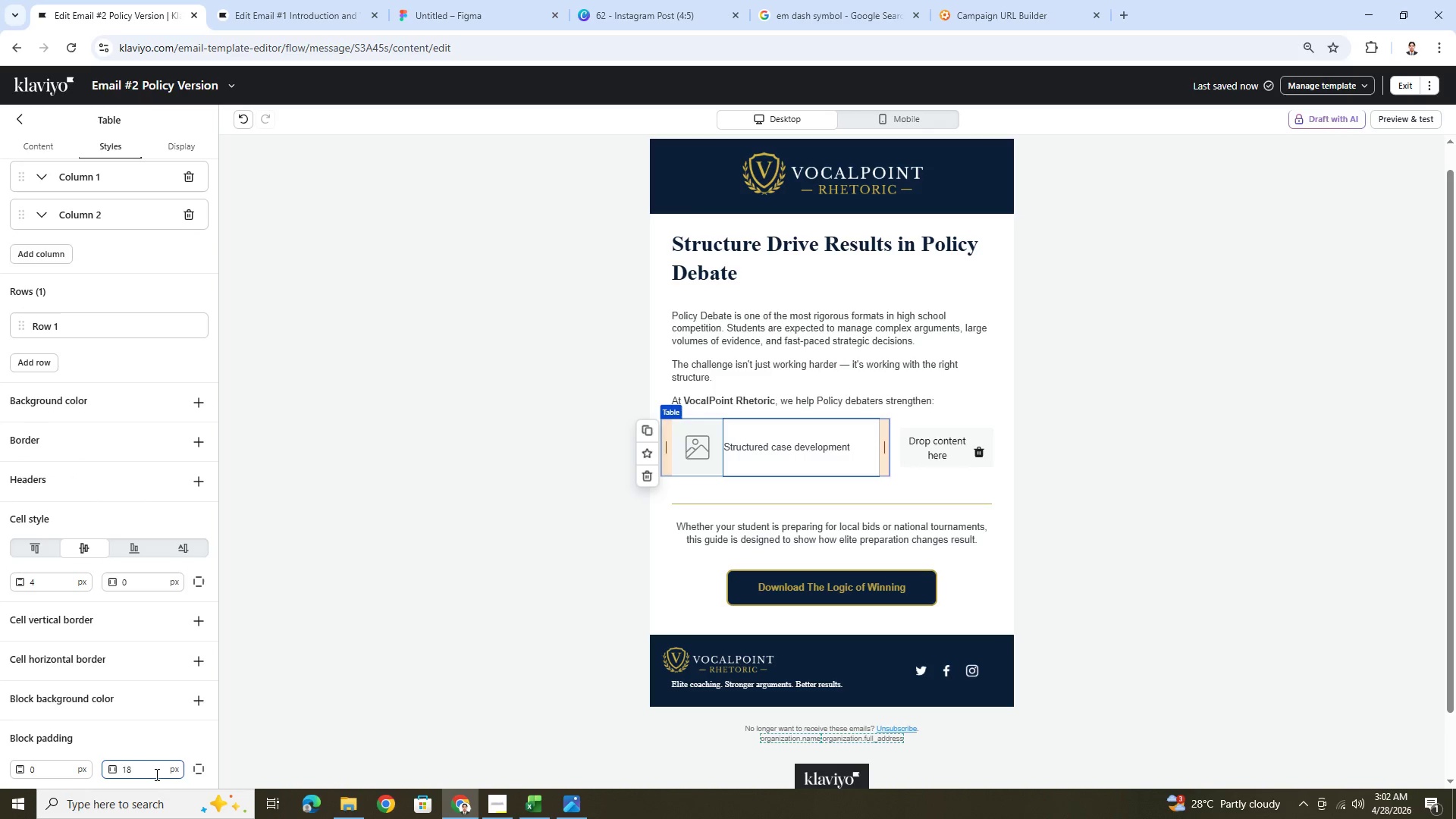 
double_click([155, 774])
 